 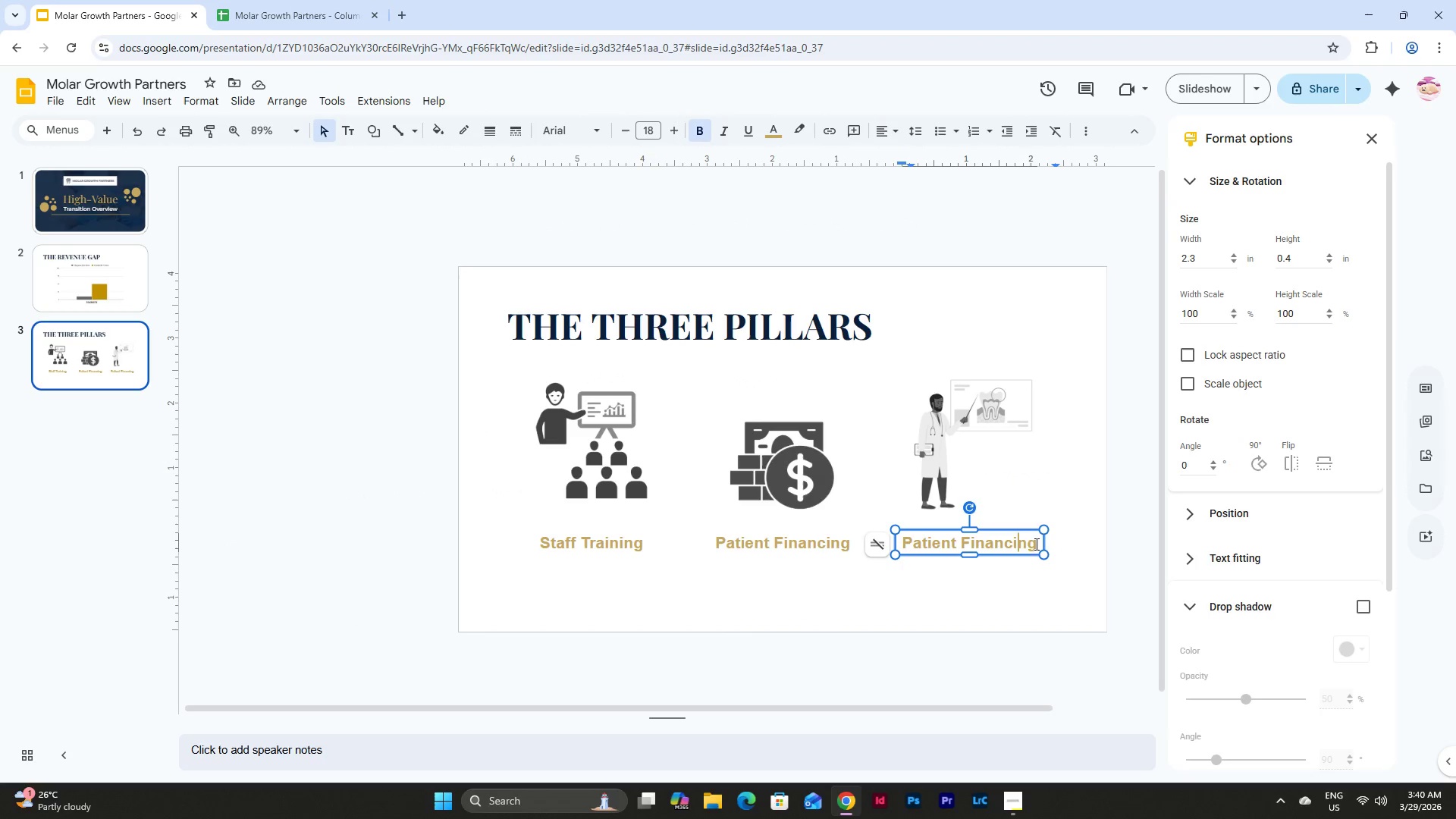 
left_click_drag(start_coordinate=[1035, 544], to_coordinate=[903, 544])
 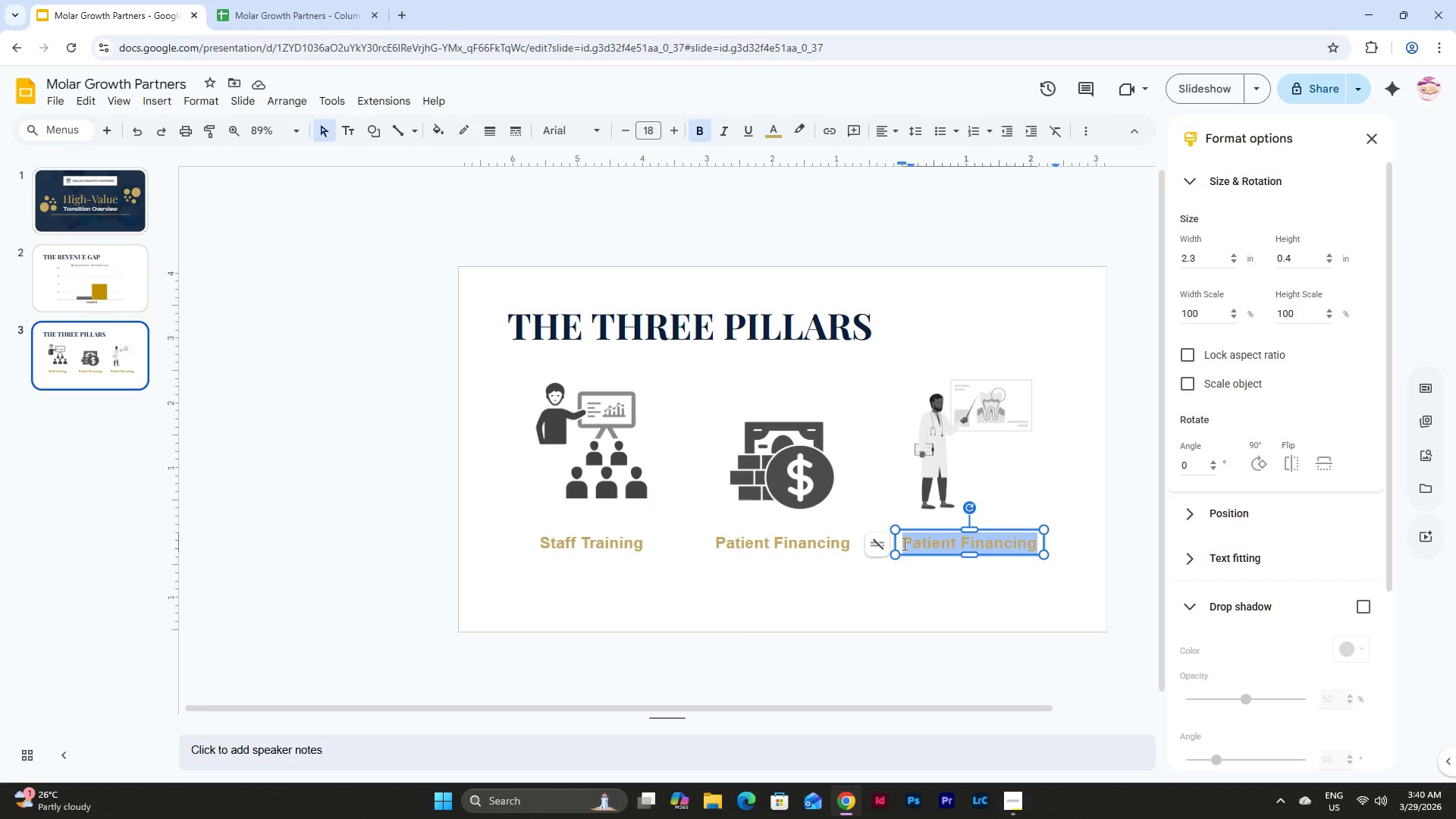 
type(Case Pe)
key(Backspace)
type(ren)
key(Backspace)
type(sentation)
 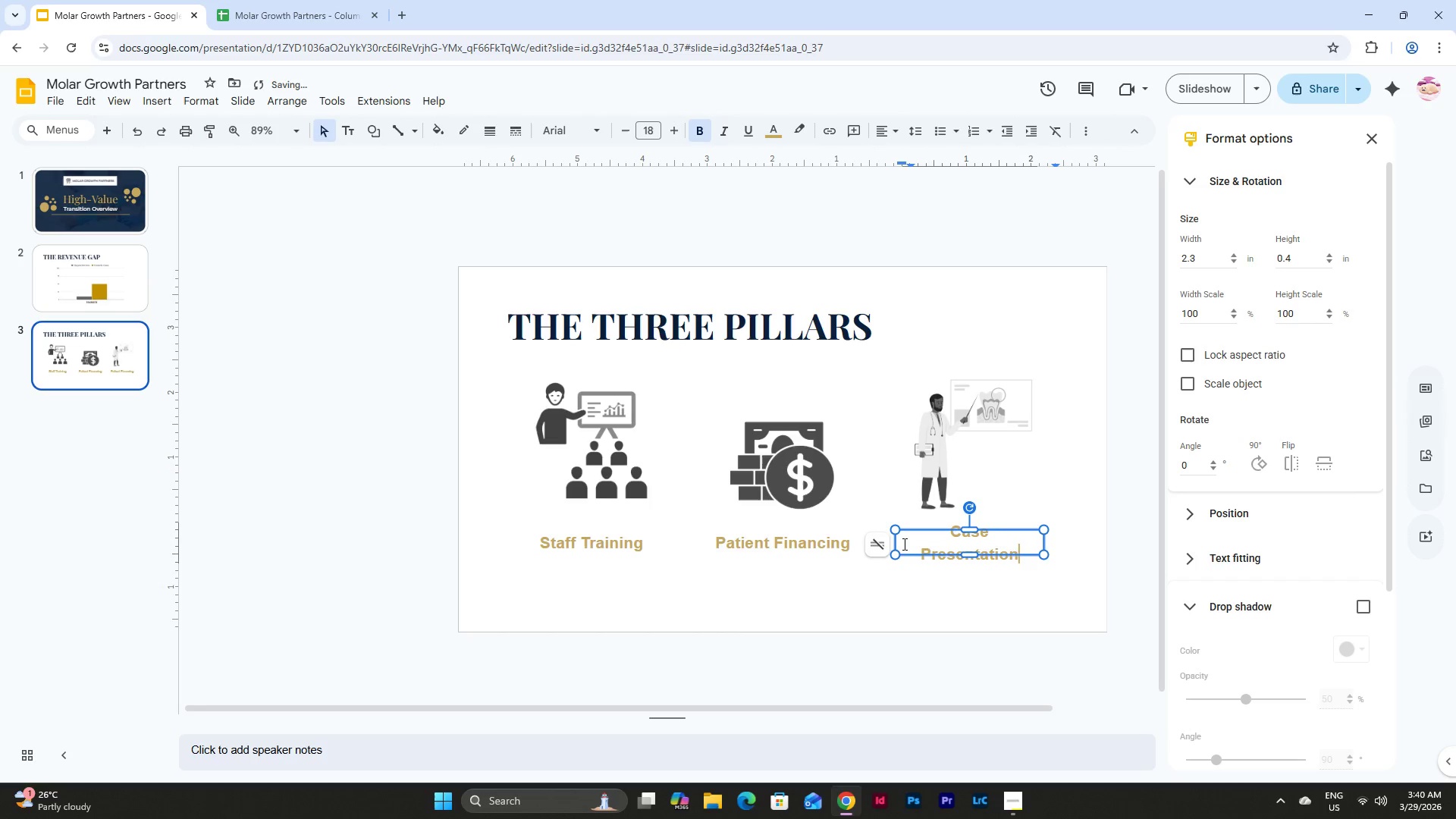 
left_click_drag(start_coordinate=[1046, 544], to_coordinate=[1053, 544])
 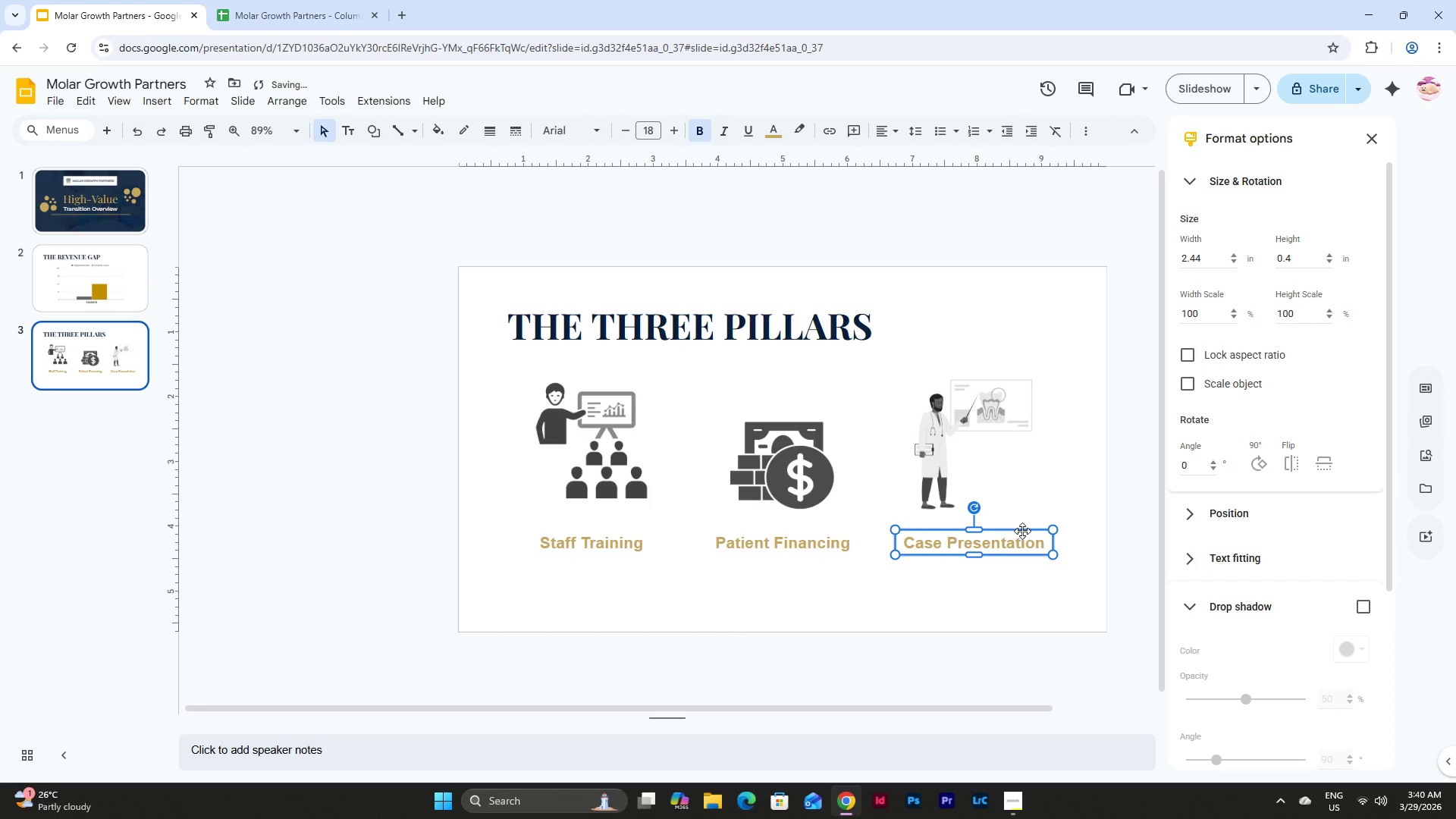 
left_click_drag(start_coordinate=[1021, 531], to_coordinate=[1018, 529])
 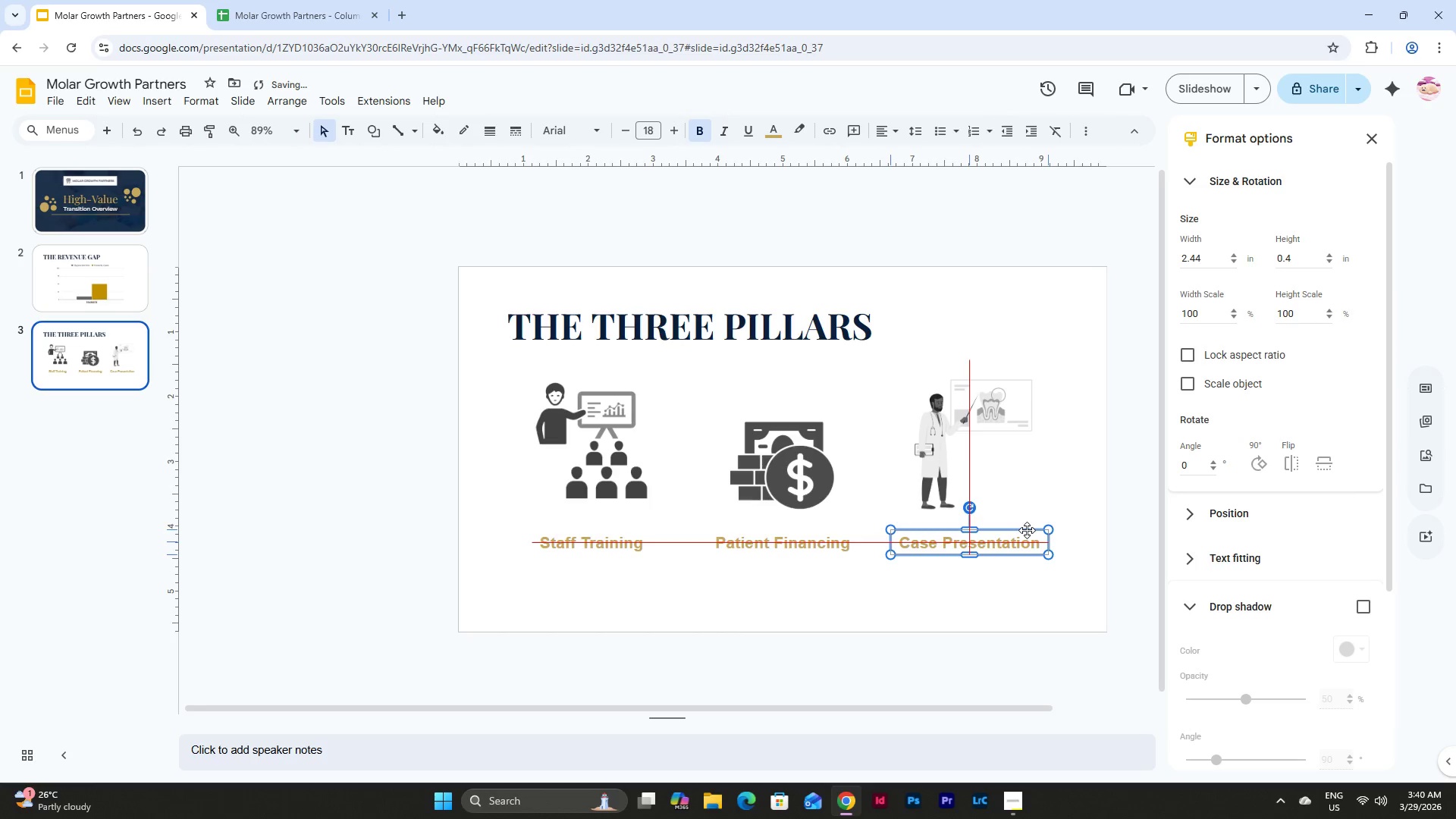 
left_click([1025, 588])
 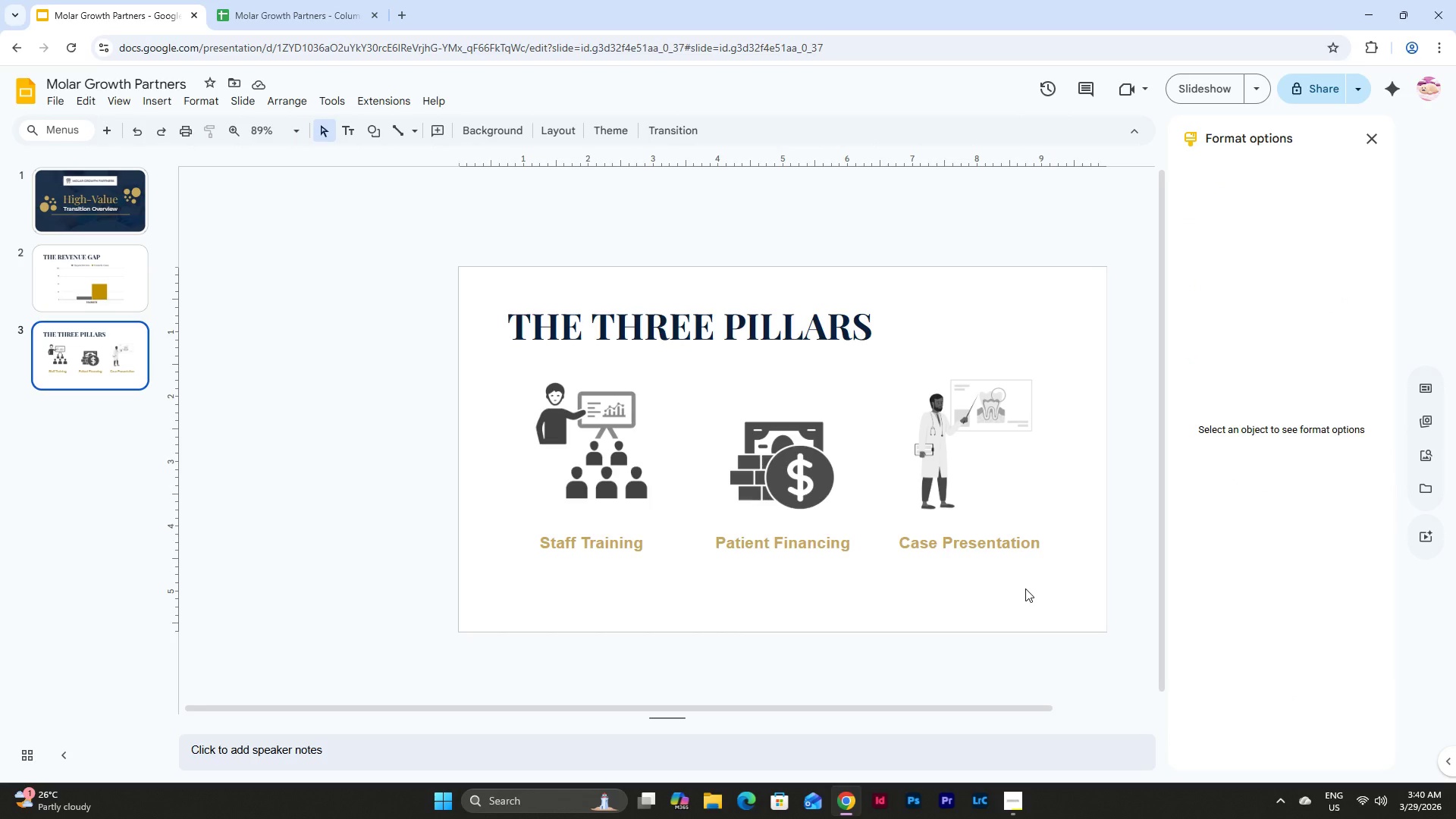 
wait(5.72)
 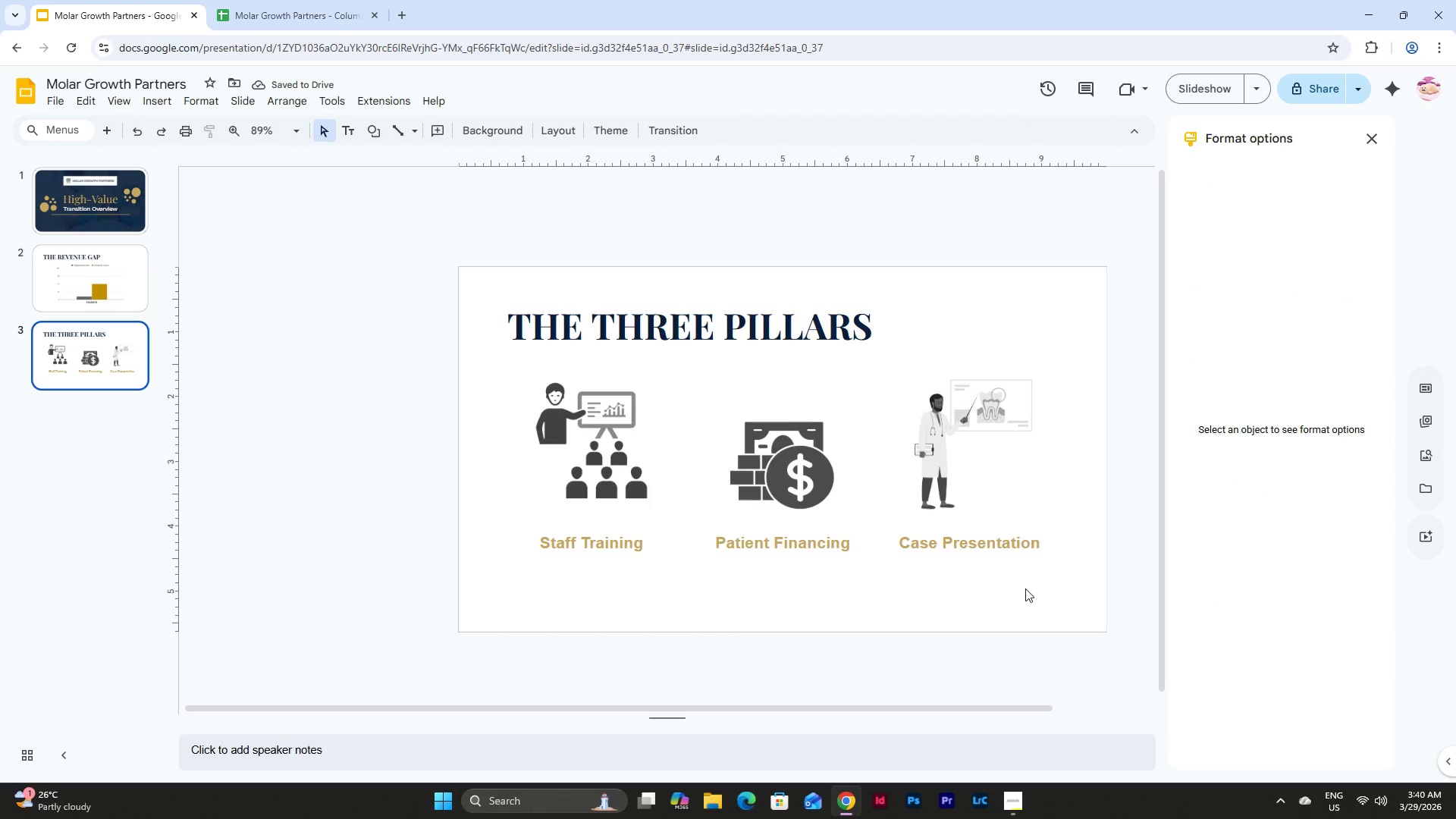 
double_click([944, 287])
 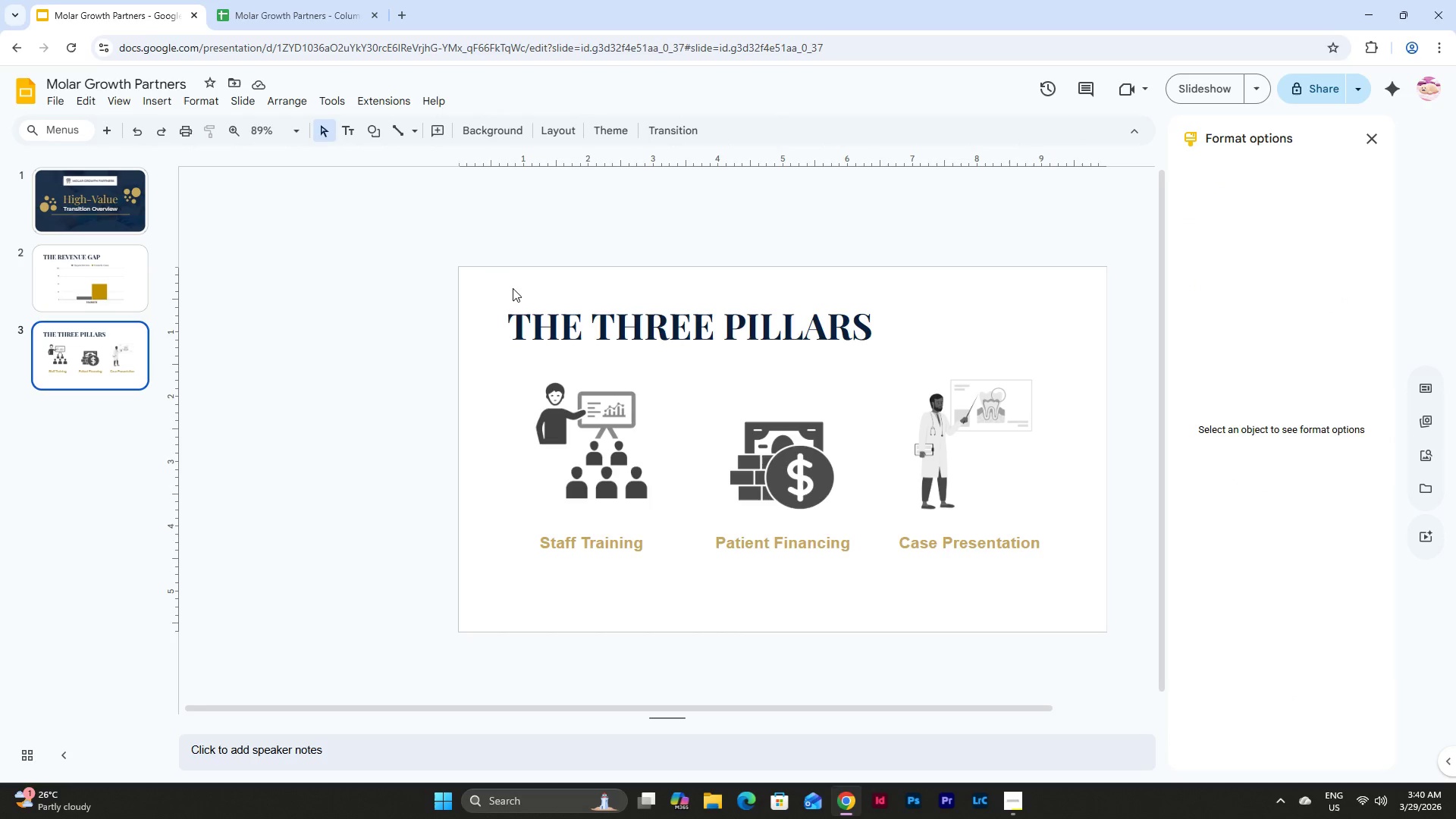 
left_click([513, 288])
 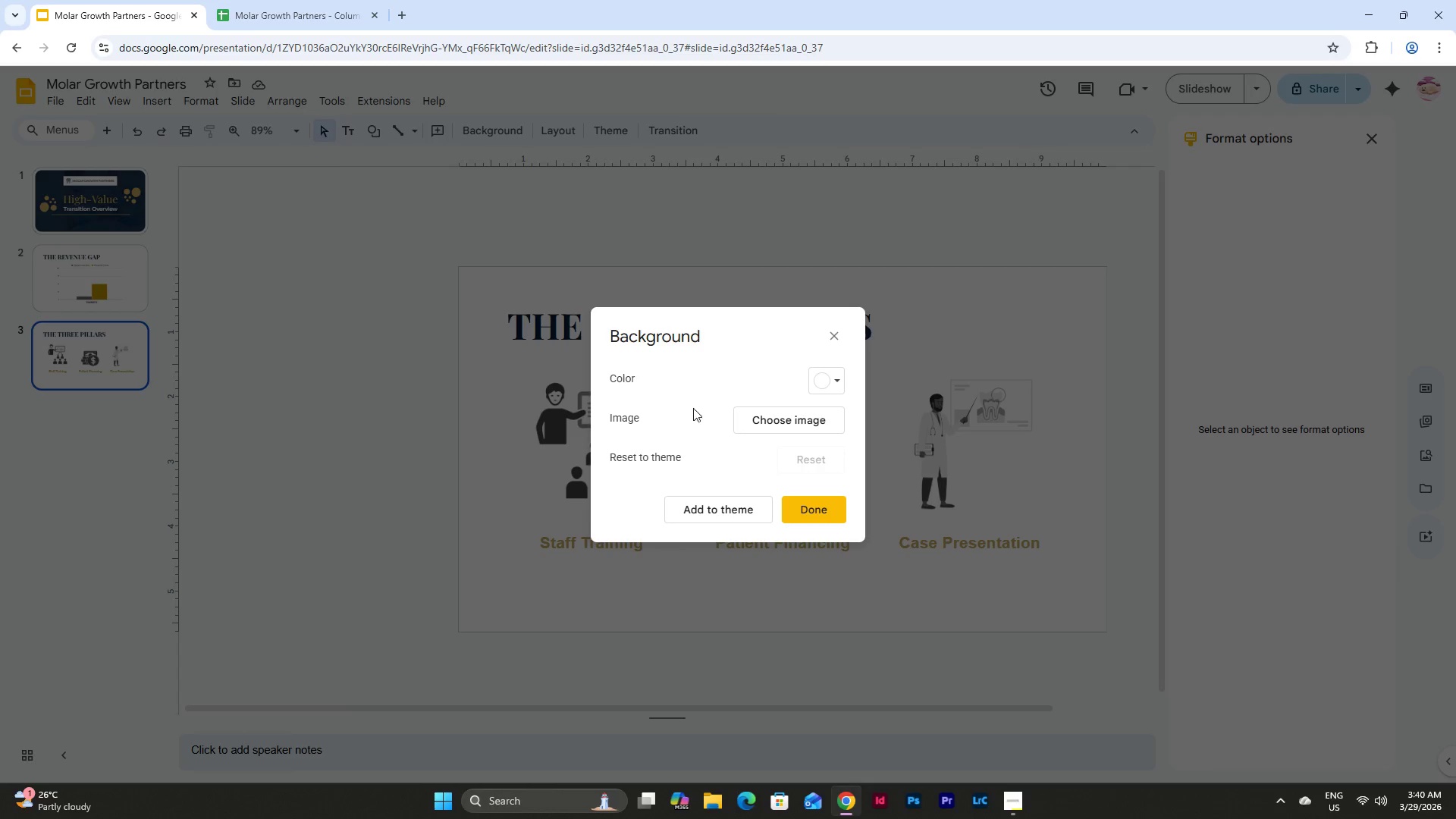 
left_click([833, 379])
 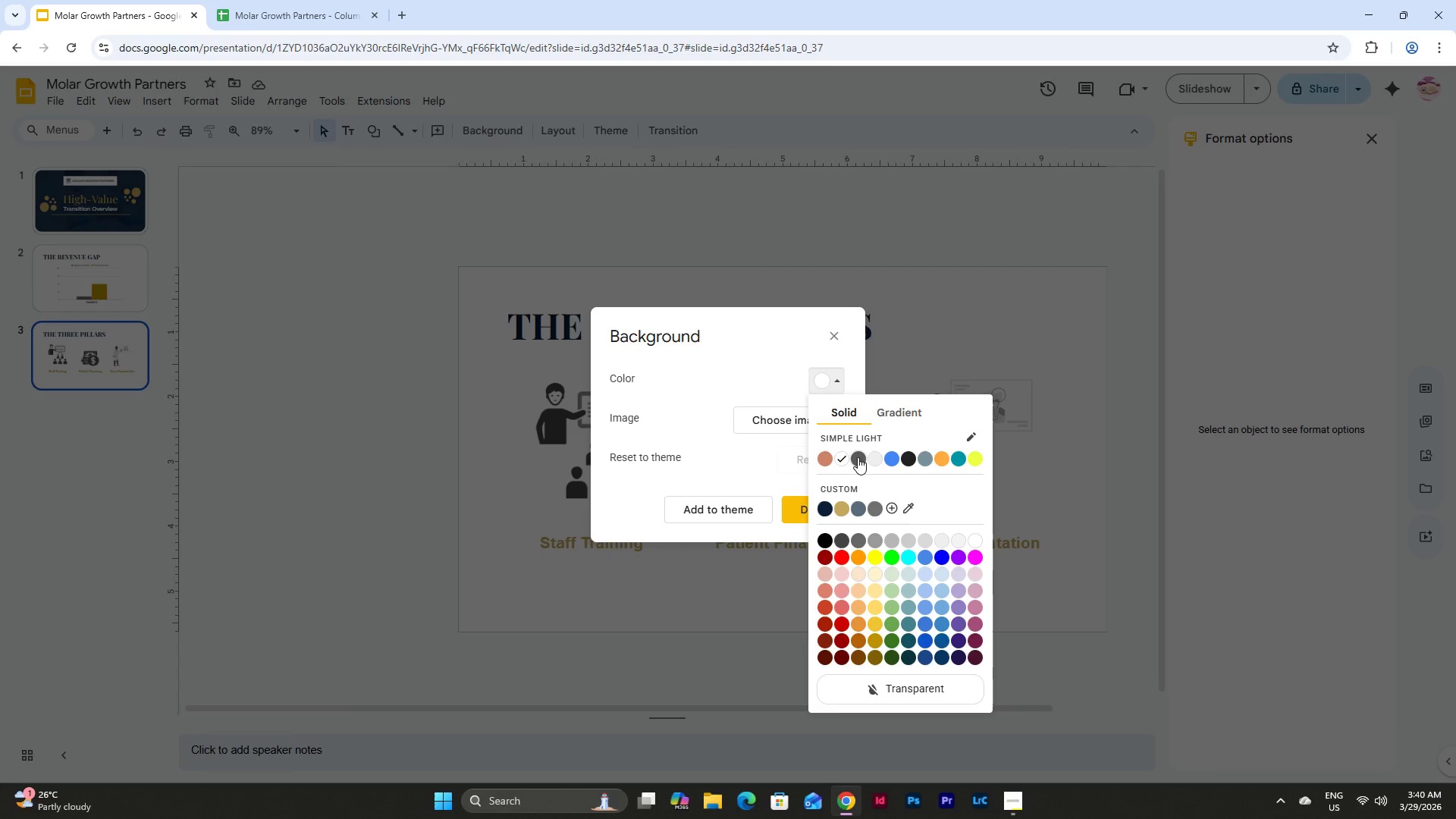 
left_click([858, 457])
 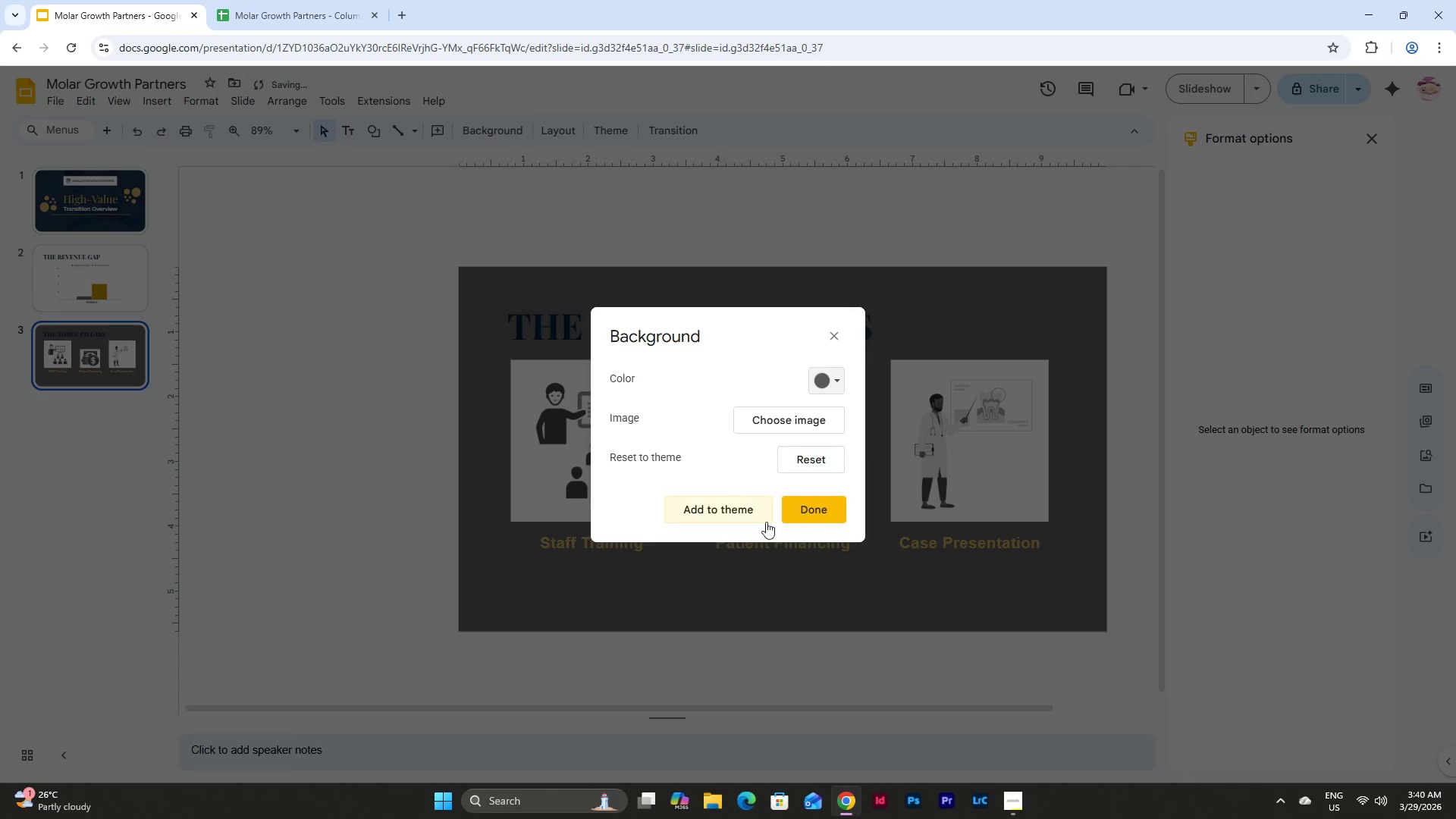 
left_click([827, 378])
 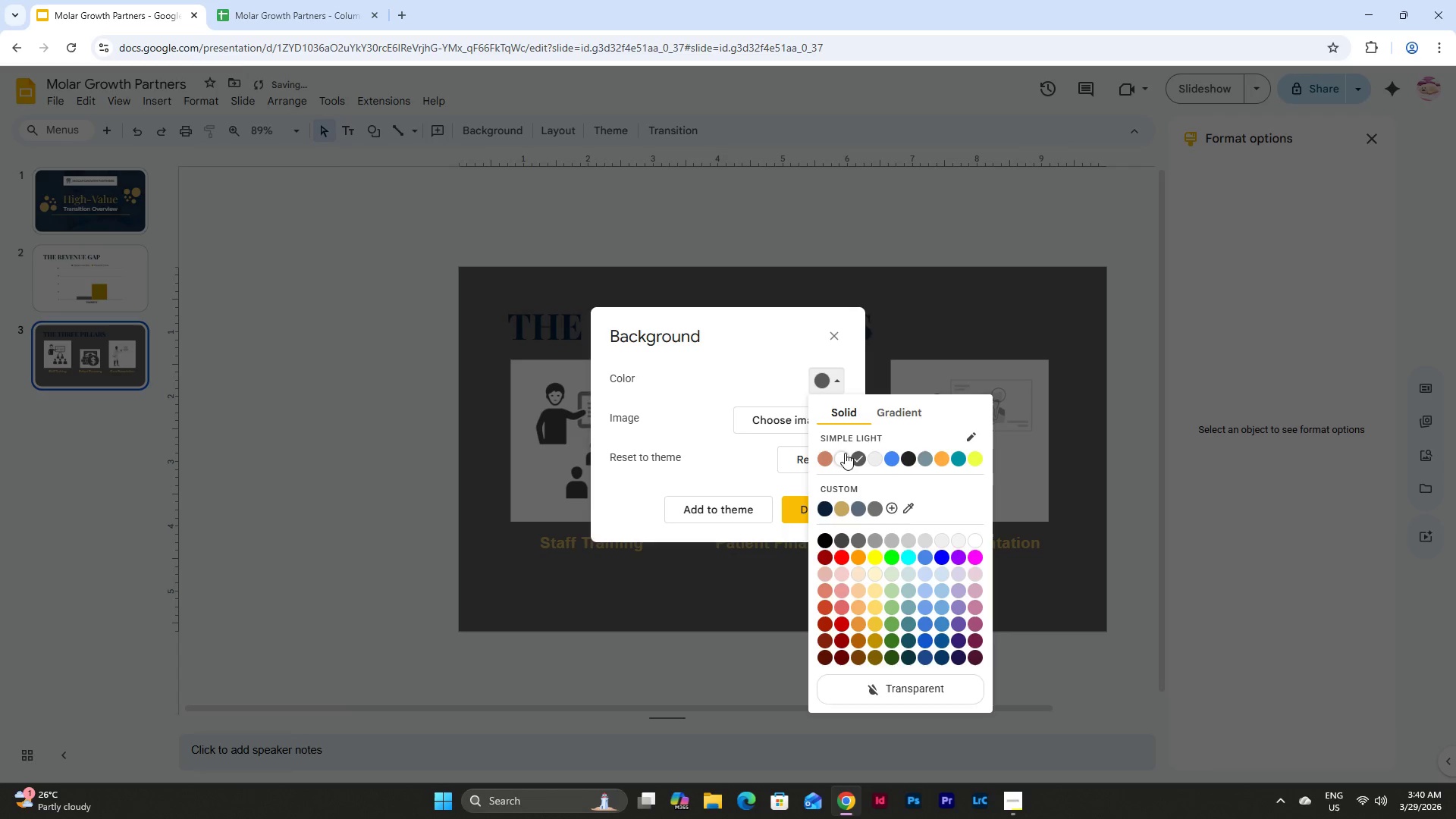 
left_click([841, 458])
 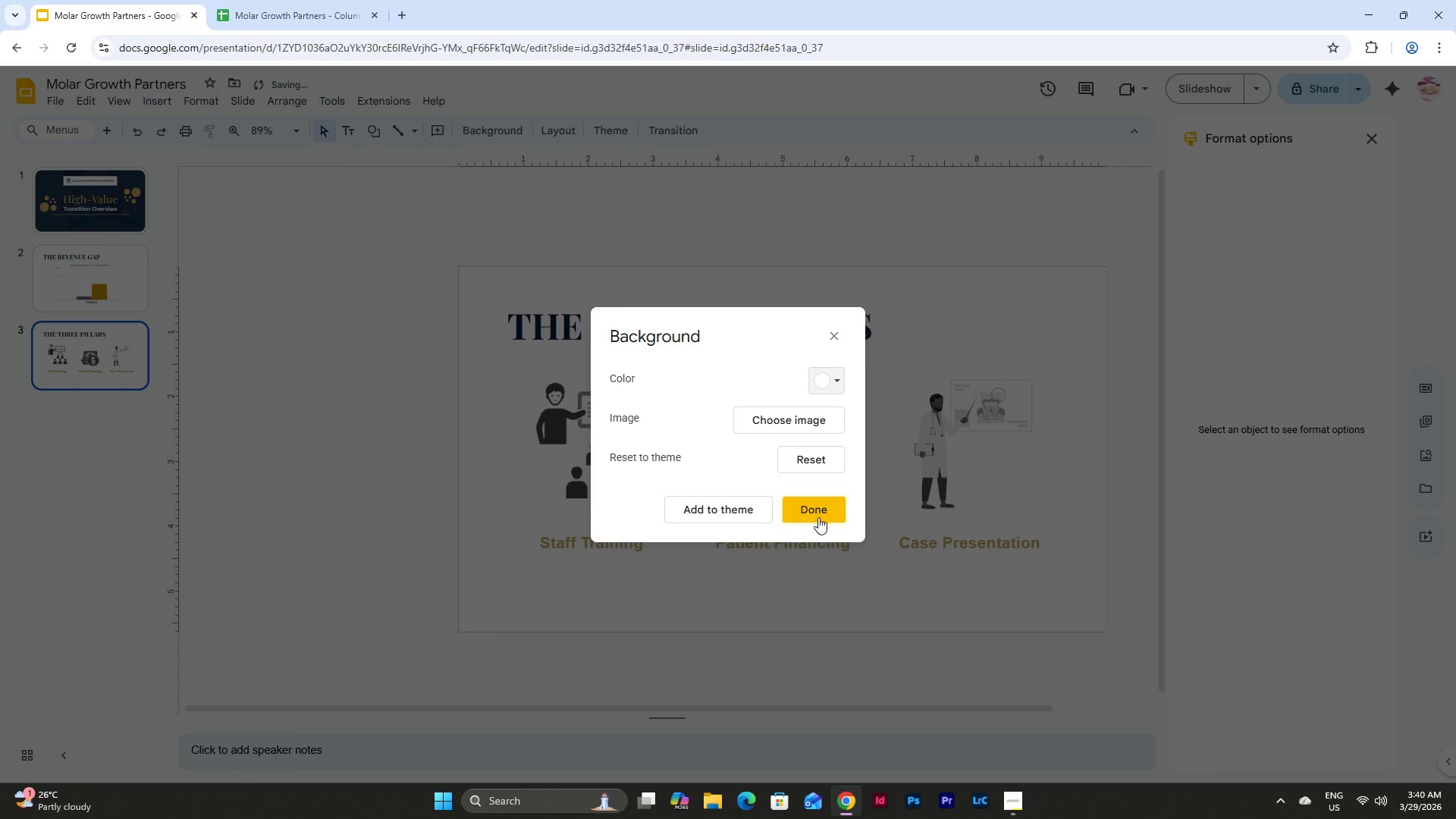 
left_click([816, 515])
 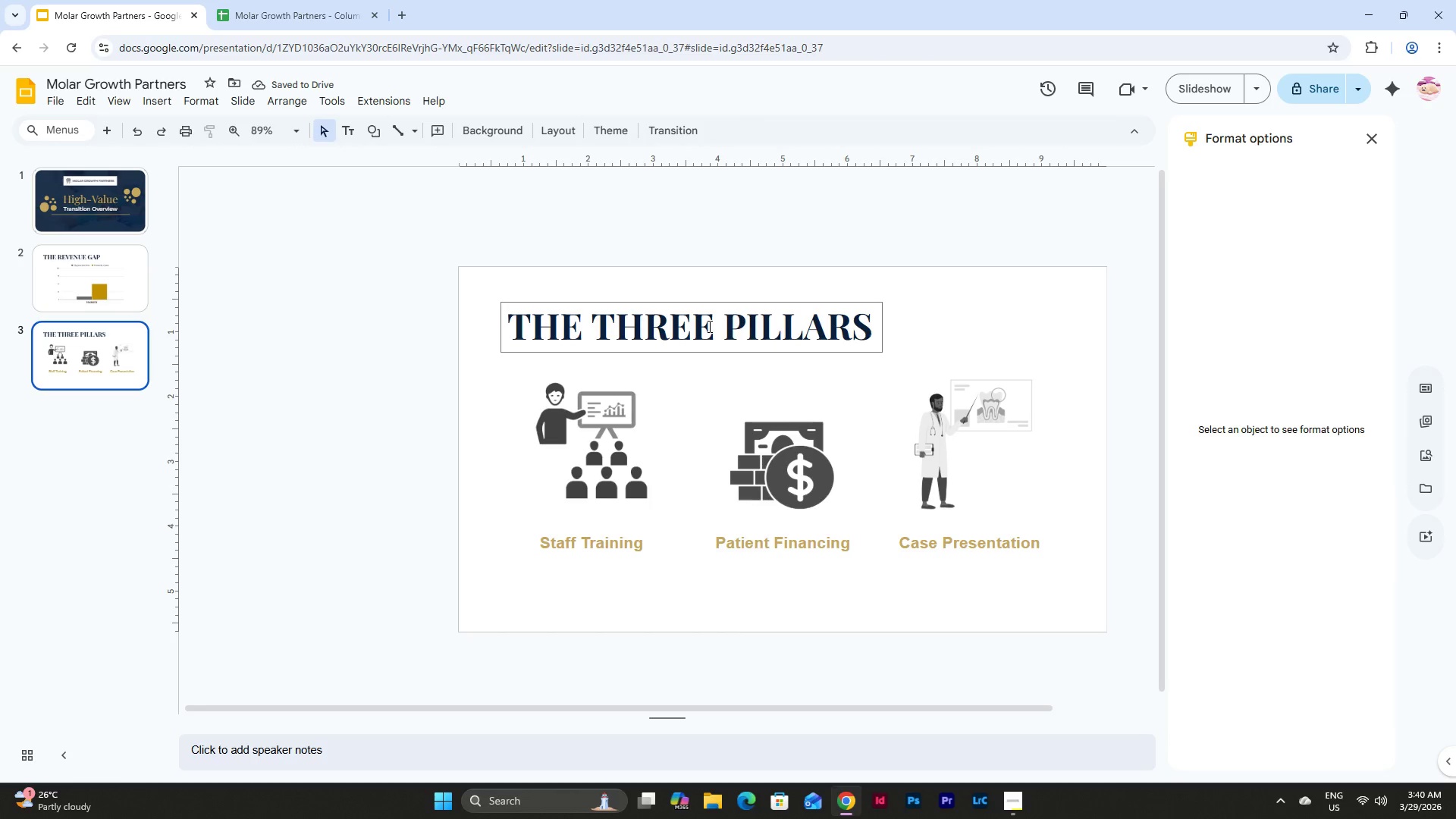 
left_click([726, 354])
 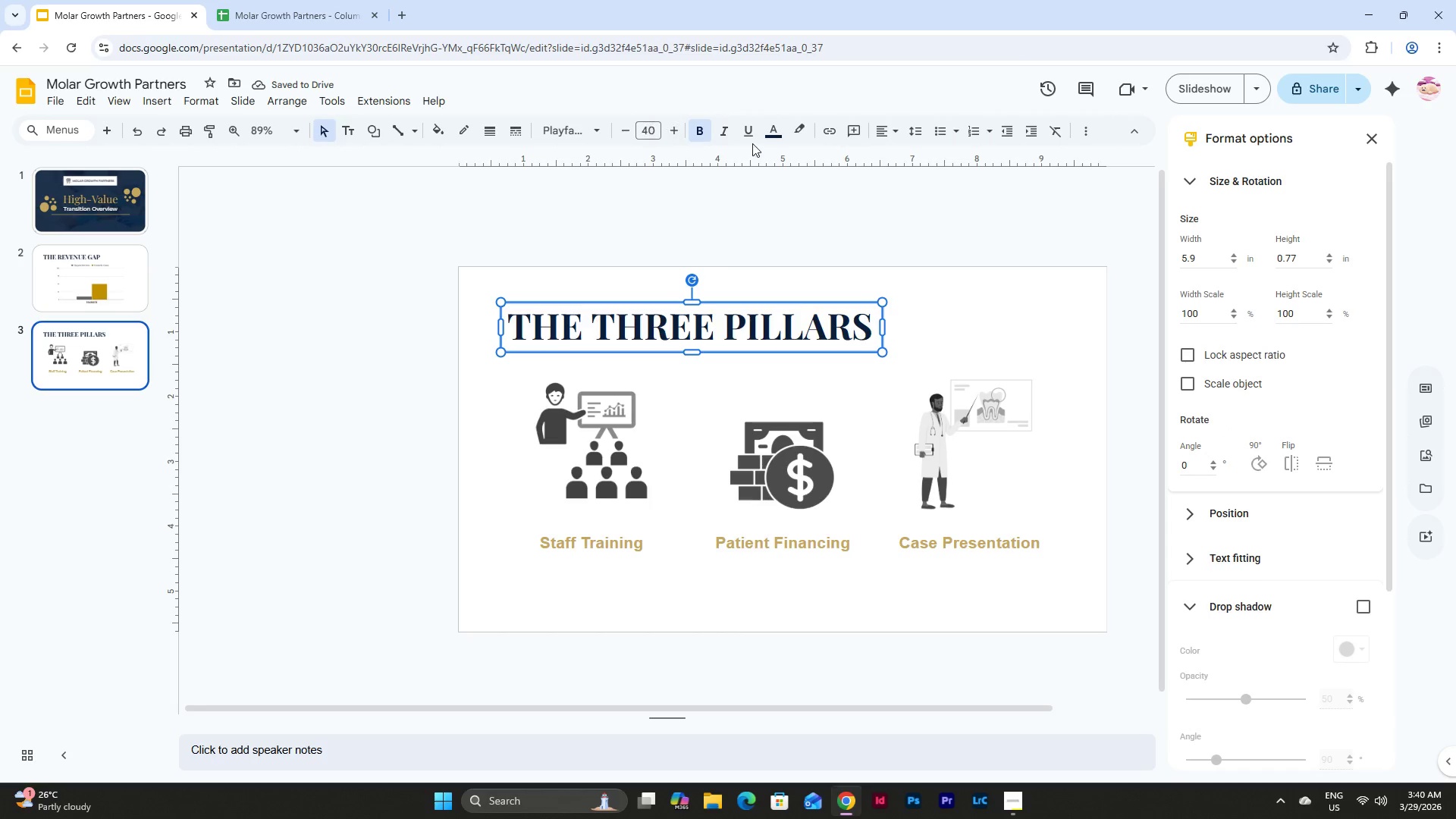 
mouse_move([748, 143])
 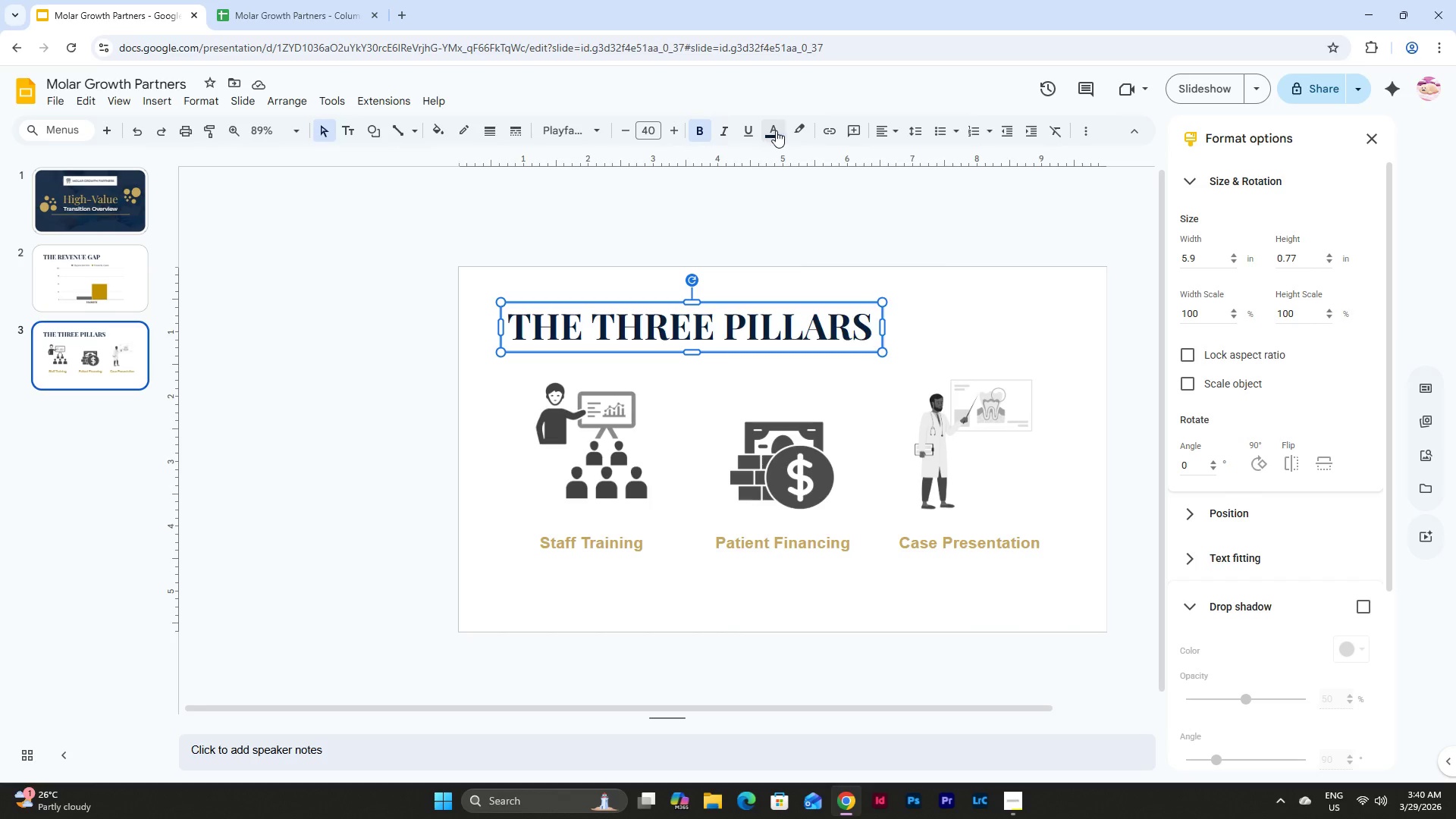 
left_click([776, 130])
 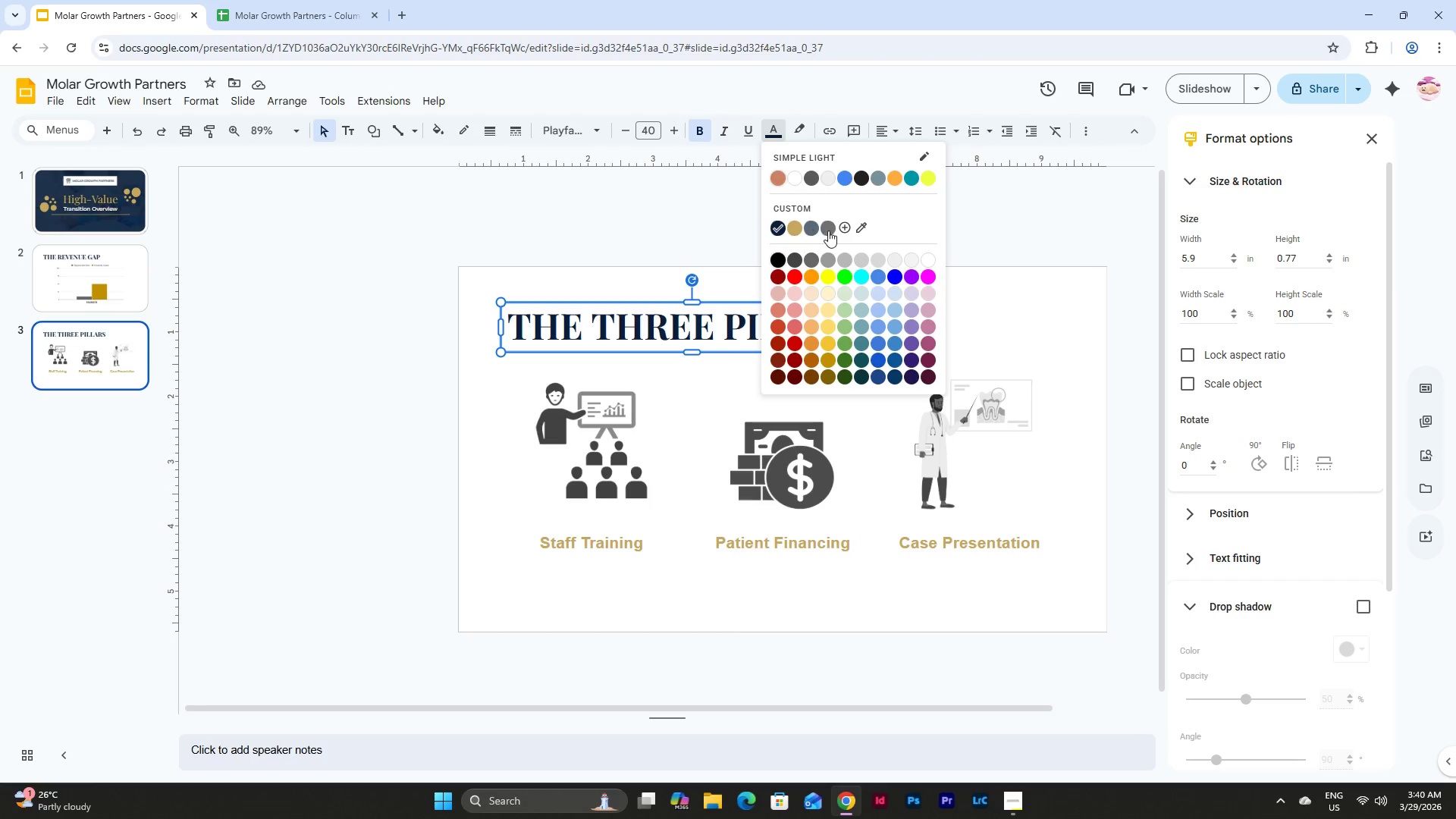 
left_click([828, 228])
 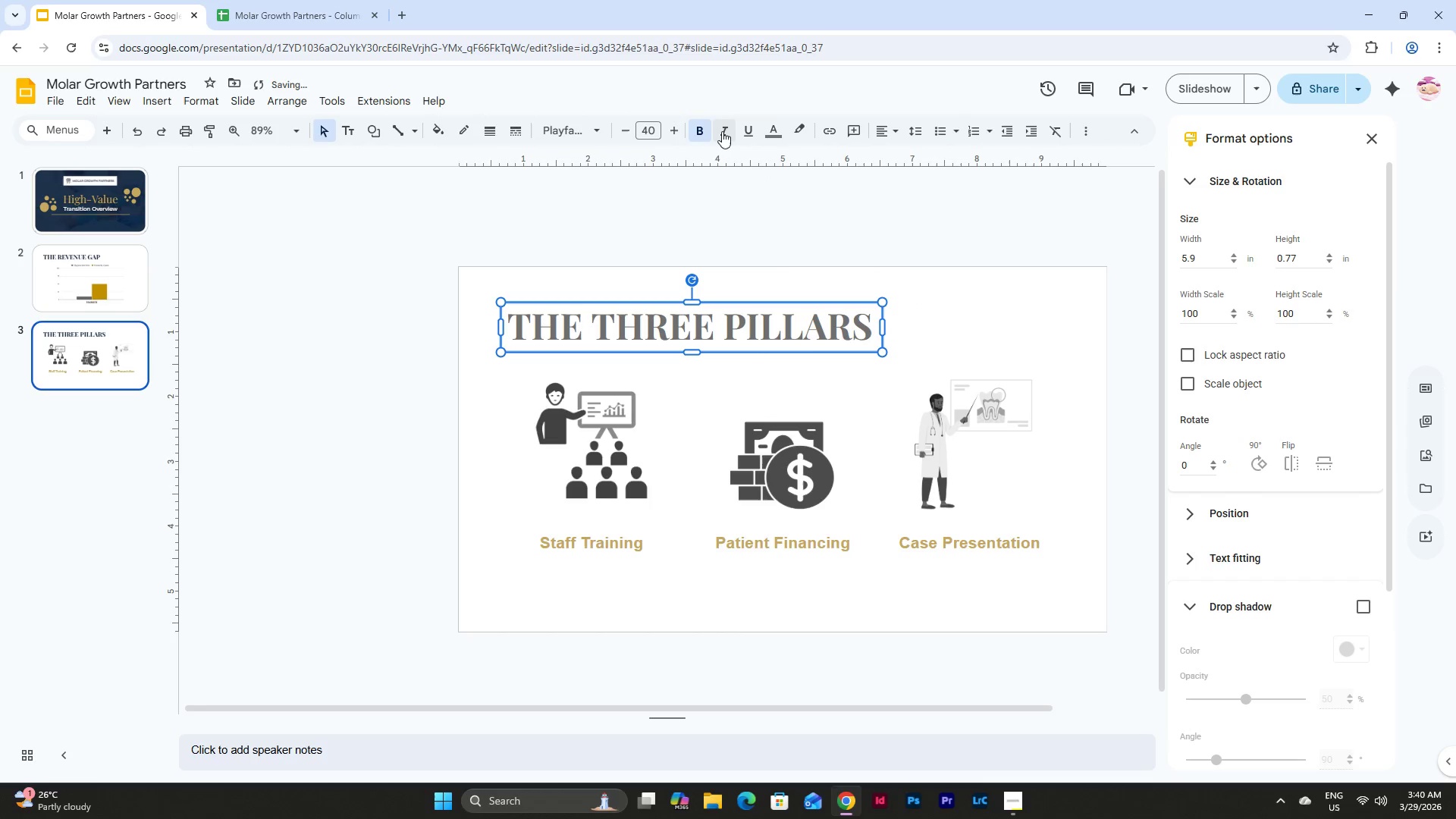 
left_click([769, 133])
 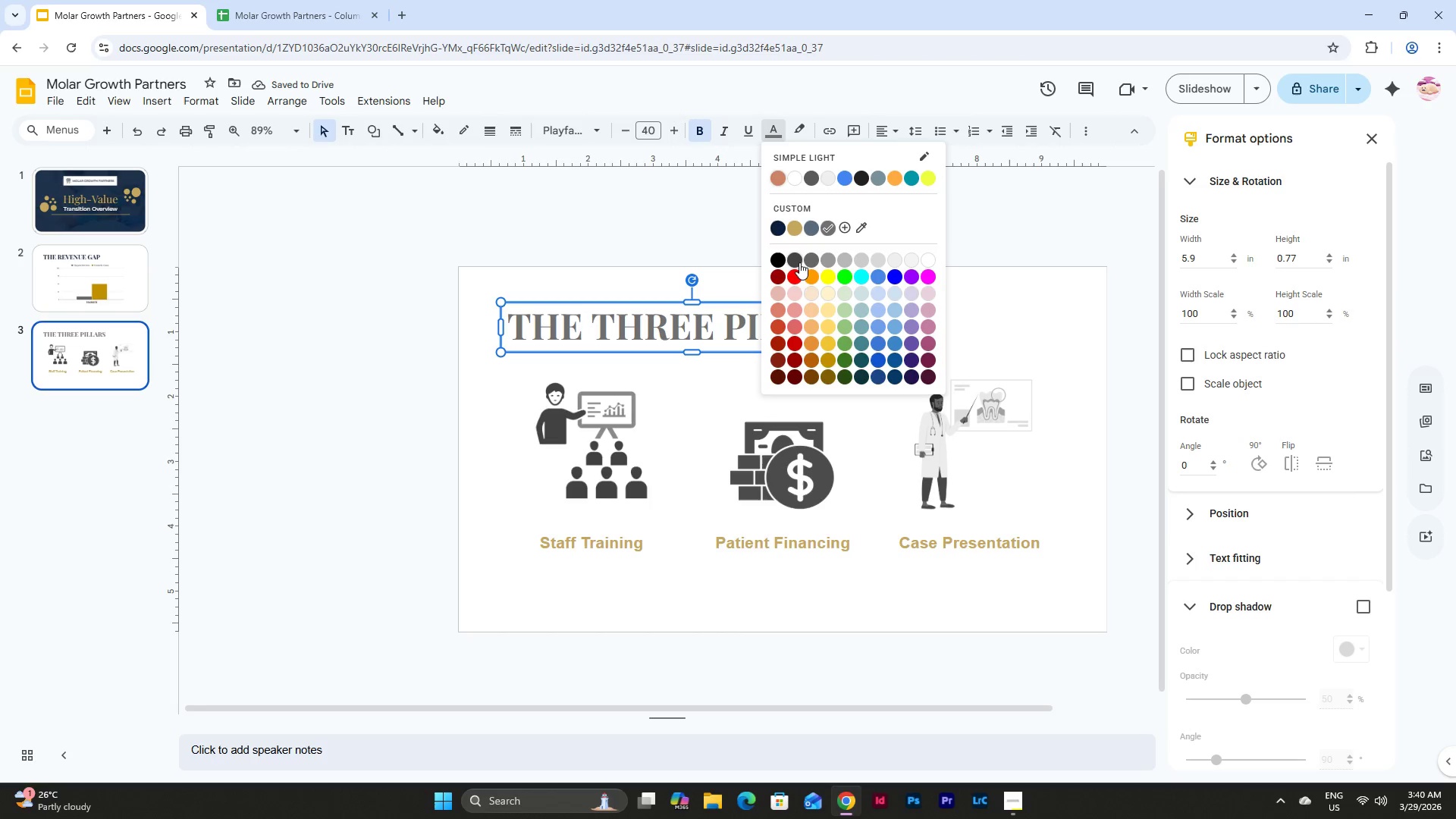 
left_click([799, 227])
 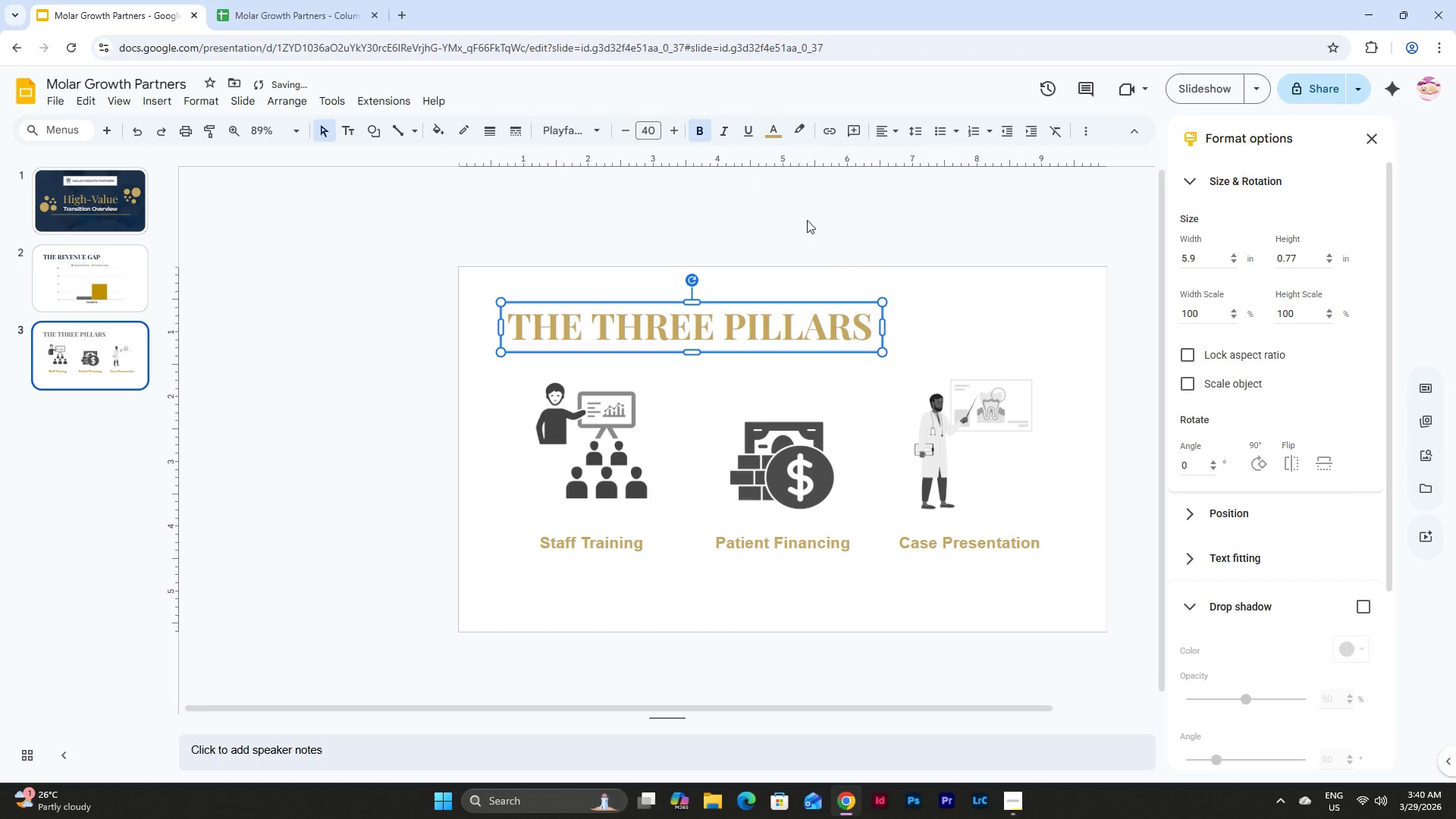 
left_click([813, 212])
 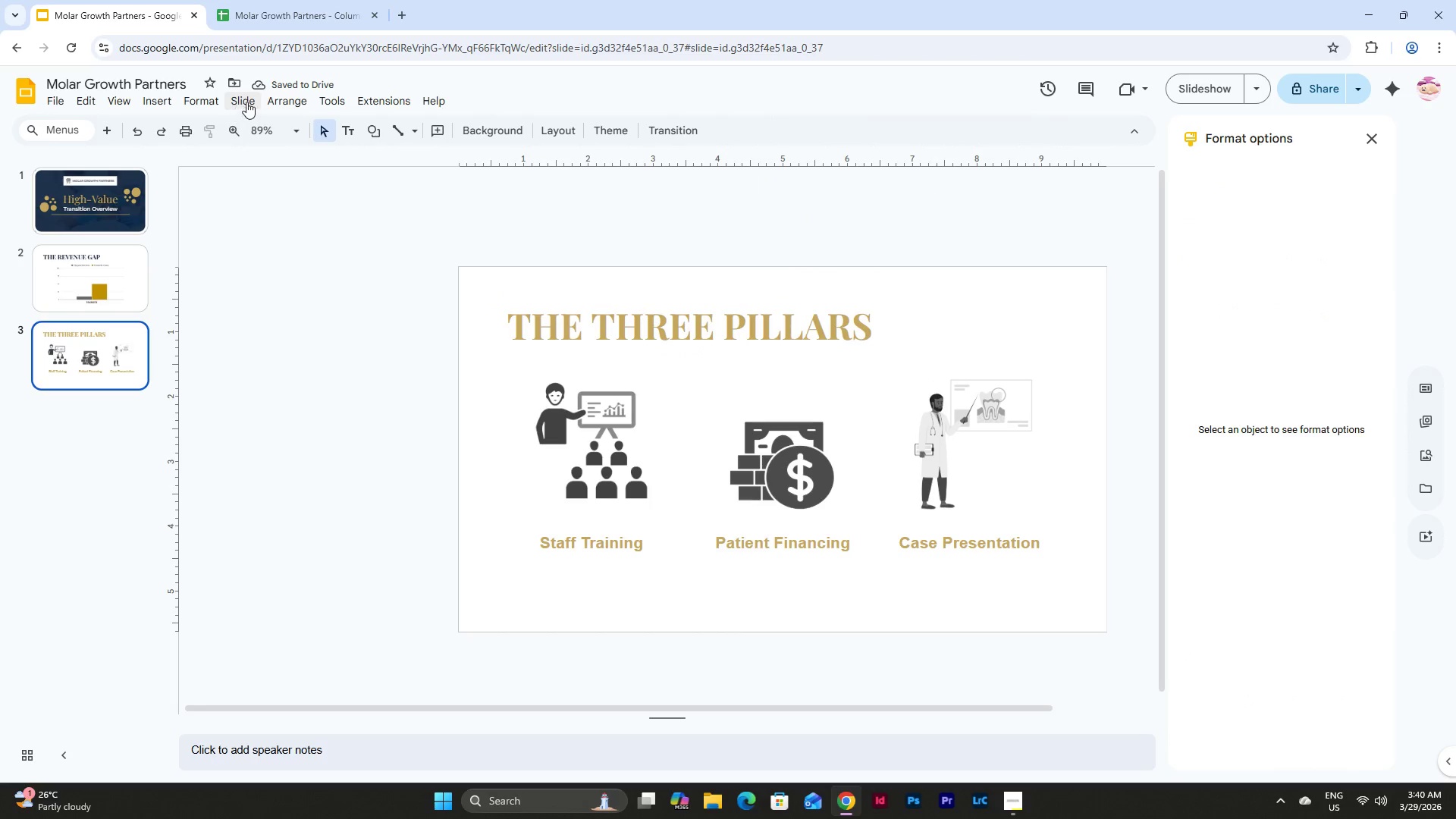 
wait(9.33)
 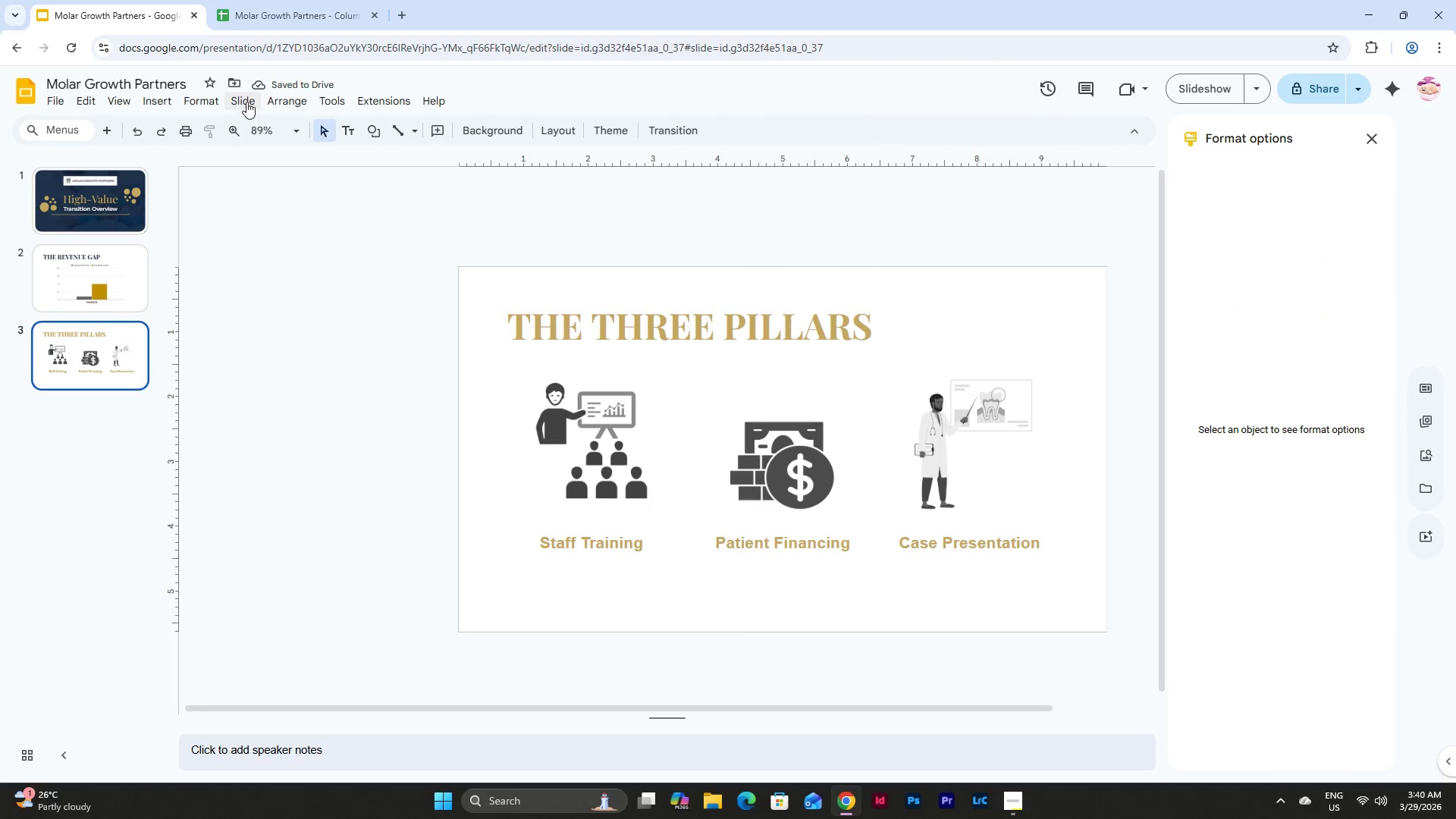 
double_click([469, 179])
 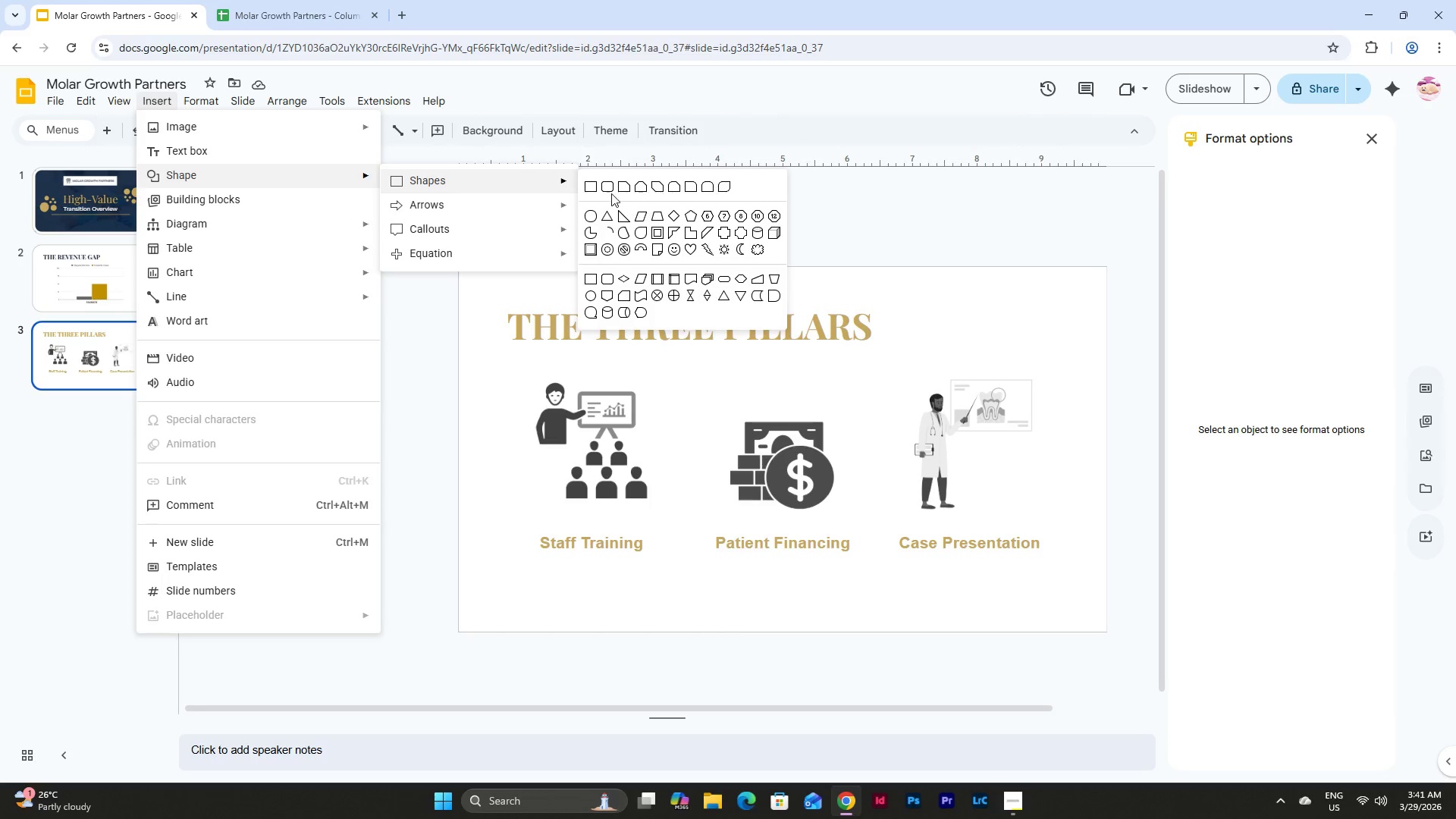 
left_click([591, 191])
 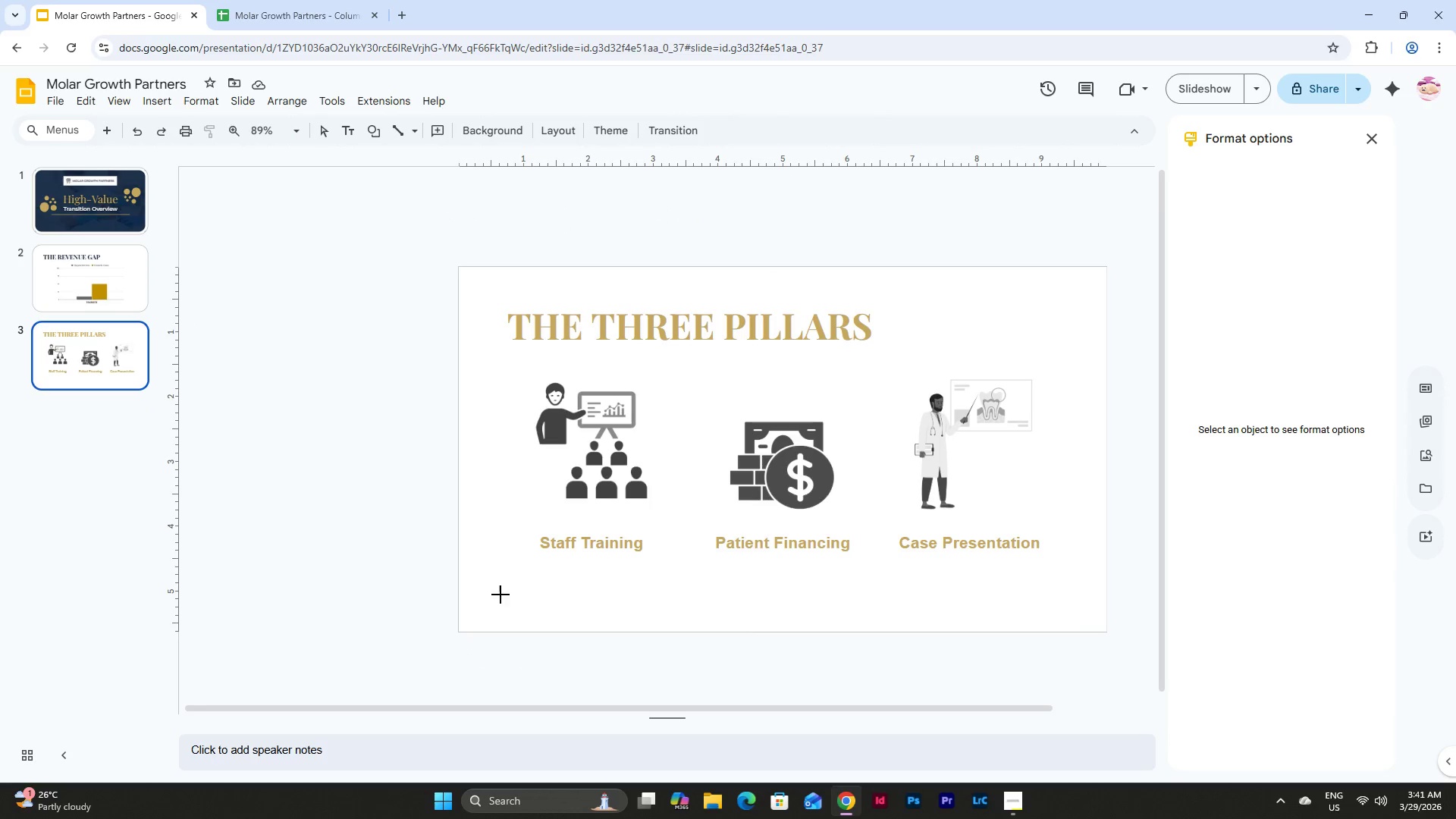 
left_click_drag(start_coordinate=[480, 581], to_coordinate=[1108, 632])
 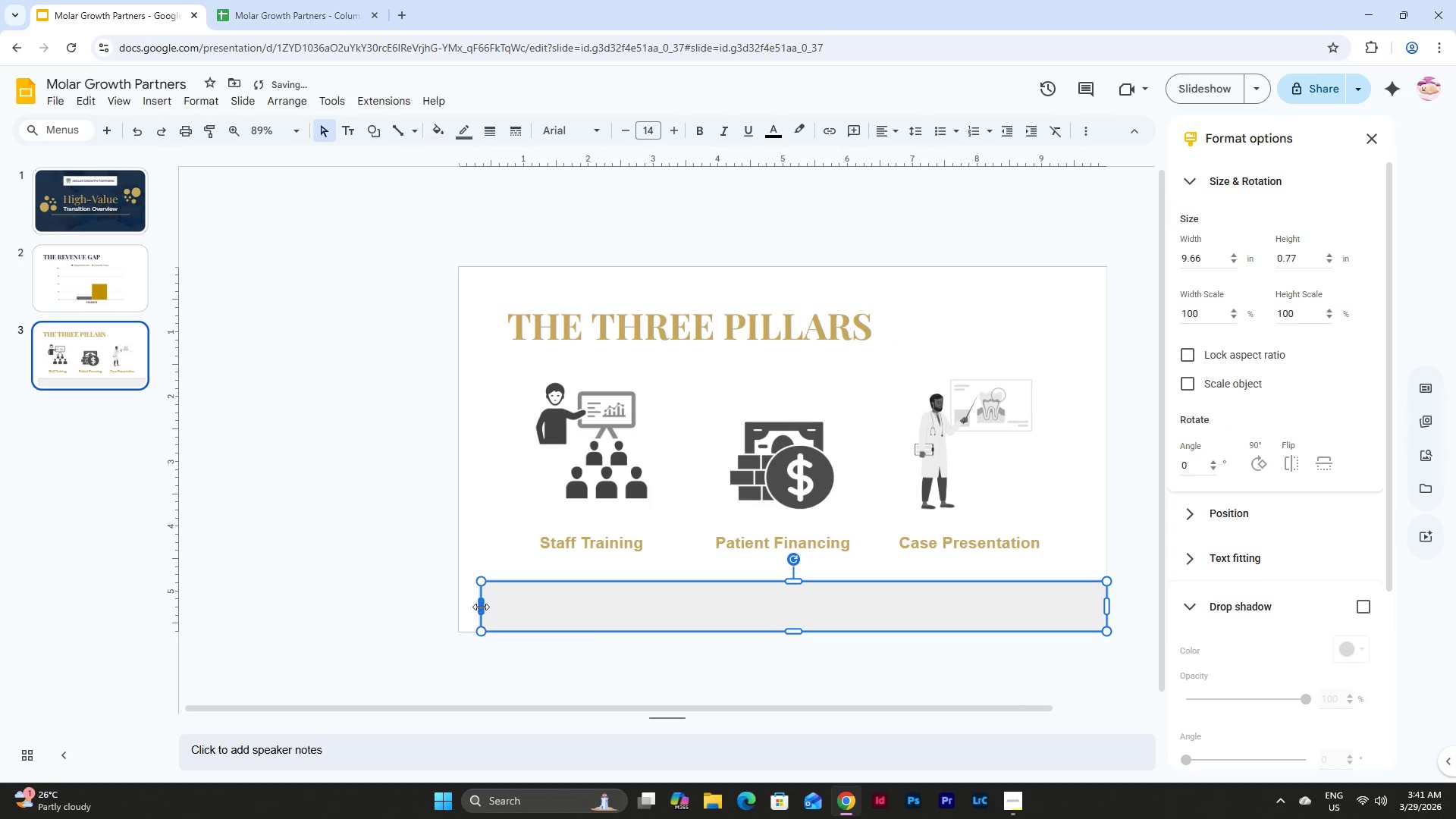 
left_click_drag(start_coordinate=[479, 607], to_coordinate=[455, 607])
 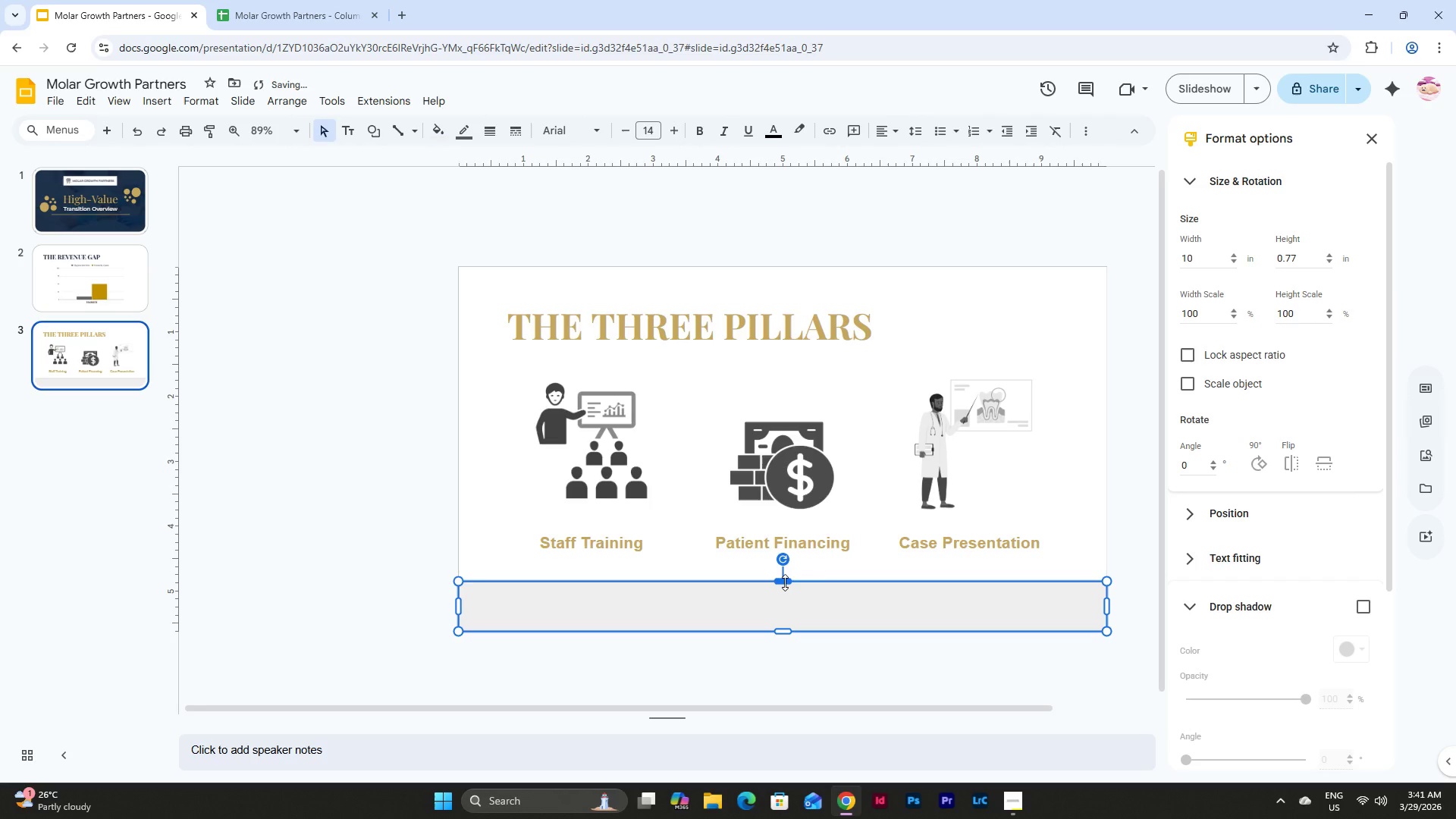 
left_click_drag(start_coordinate=[785, 582], to_coordinate=[785, 575])
 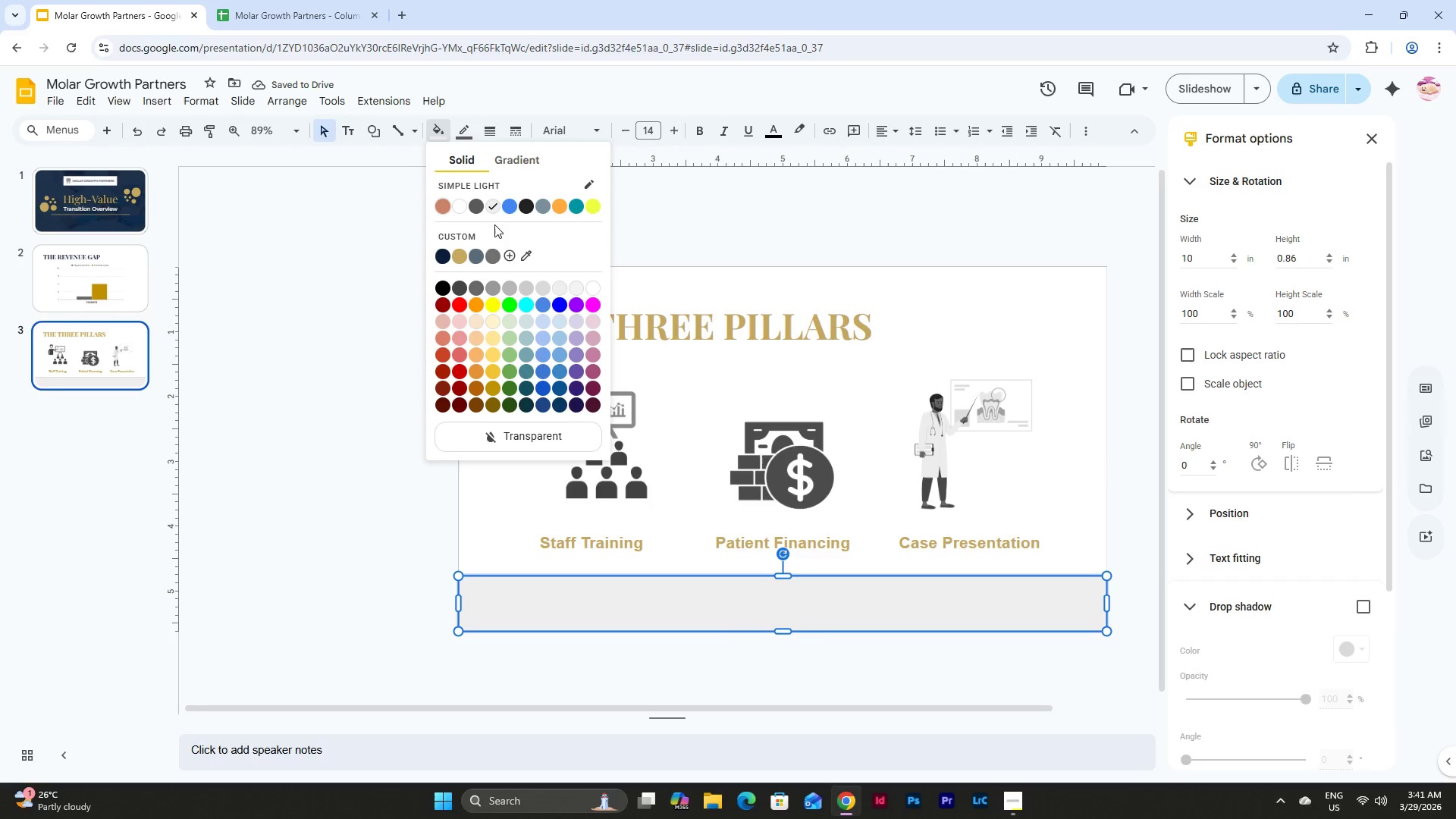 
left_click([444, 259])
 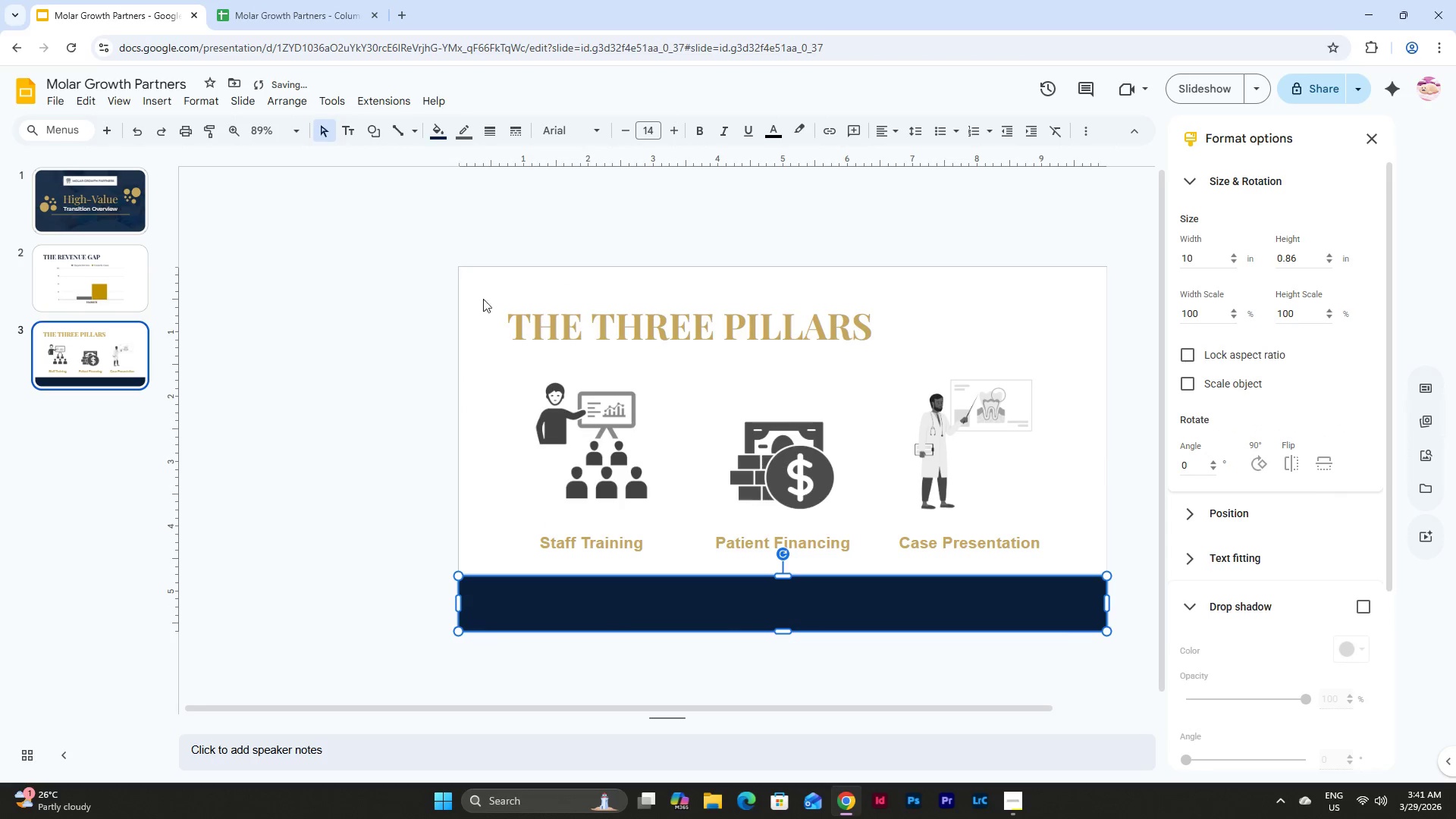 
left_click([469, 132])
 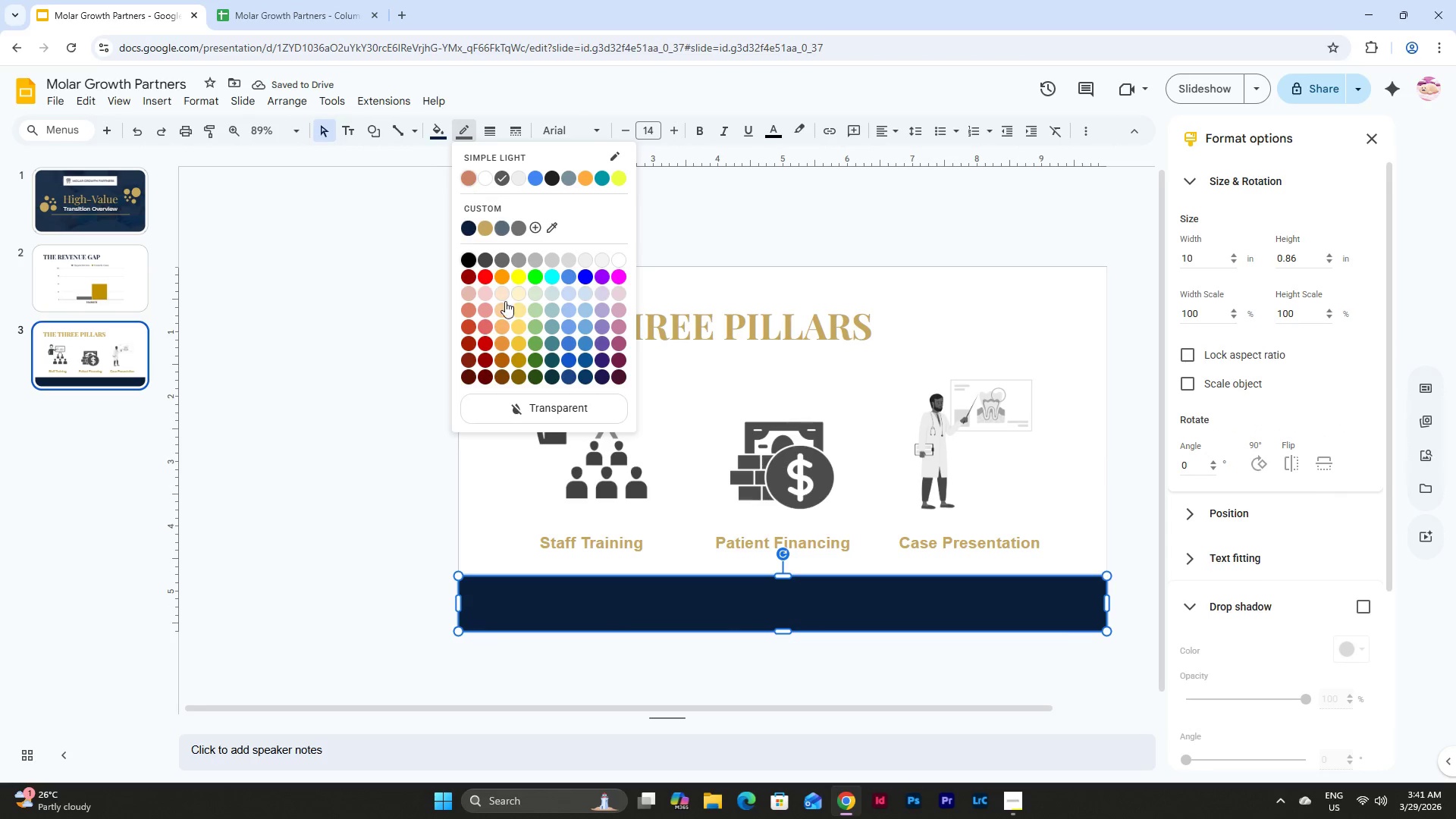 
left_click([543, 410])
 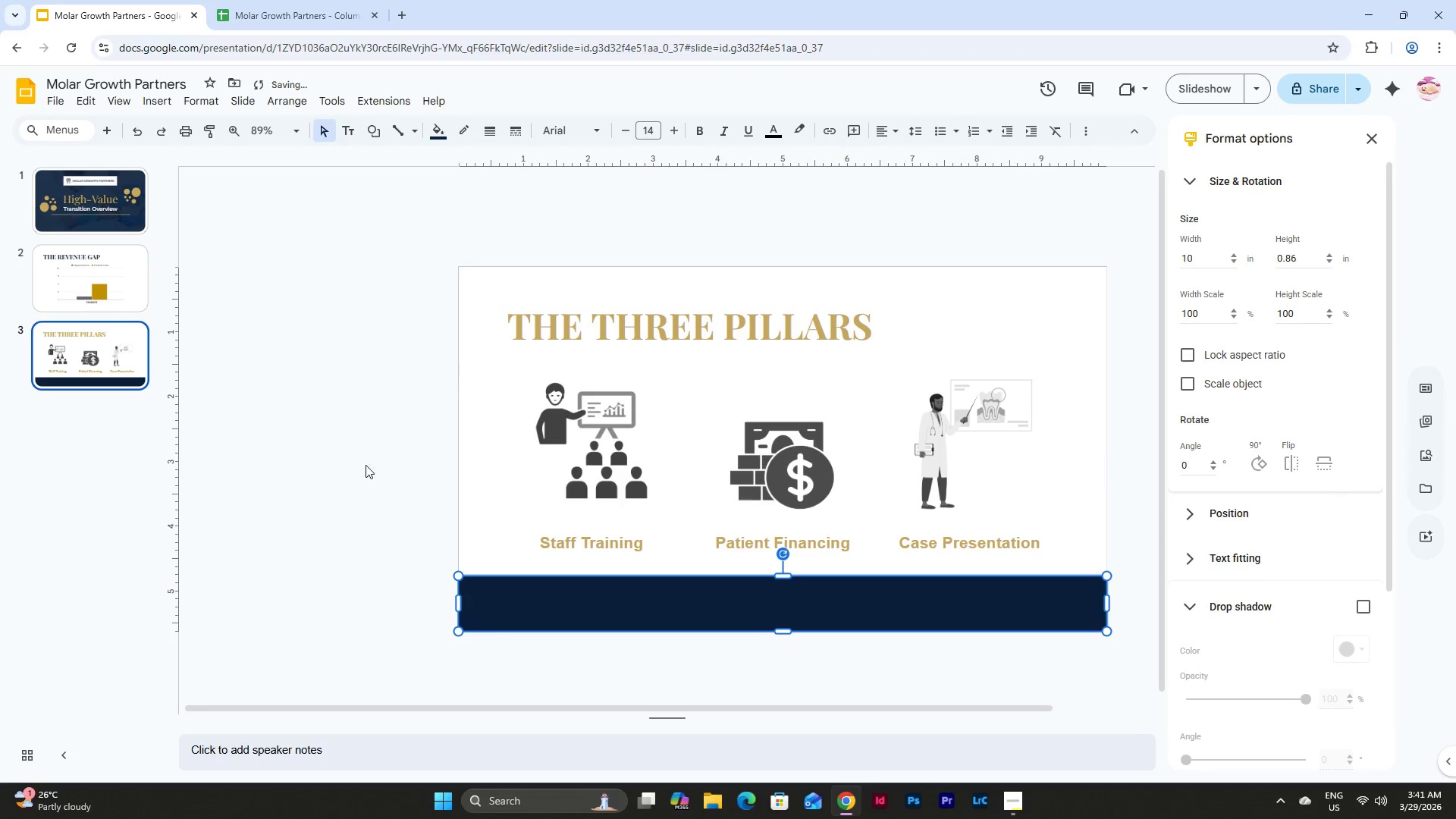 
left_click([355, 464])
 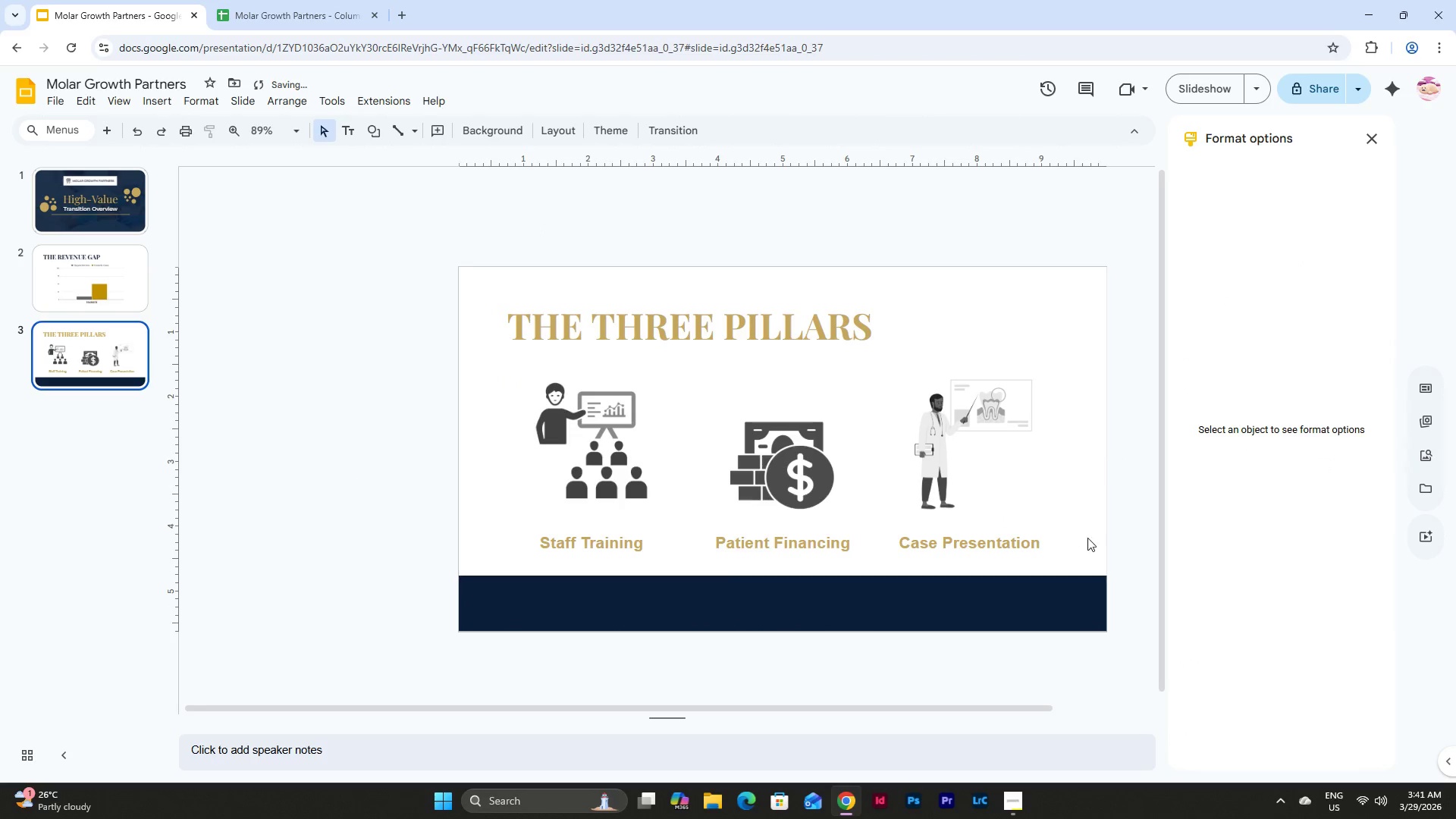 
left_click_drag(start_coordinate=[1113, 560], to_coordinate=[469, 373])
 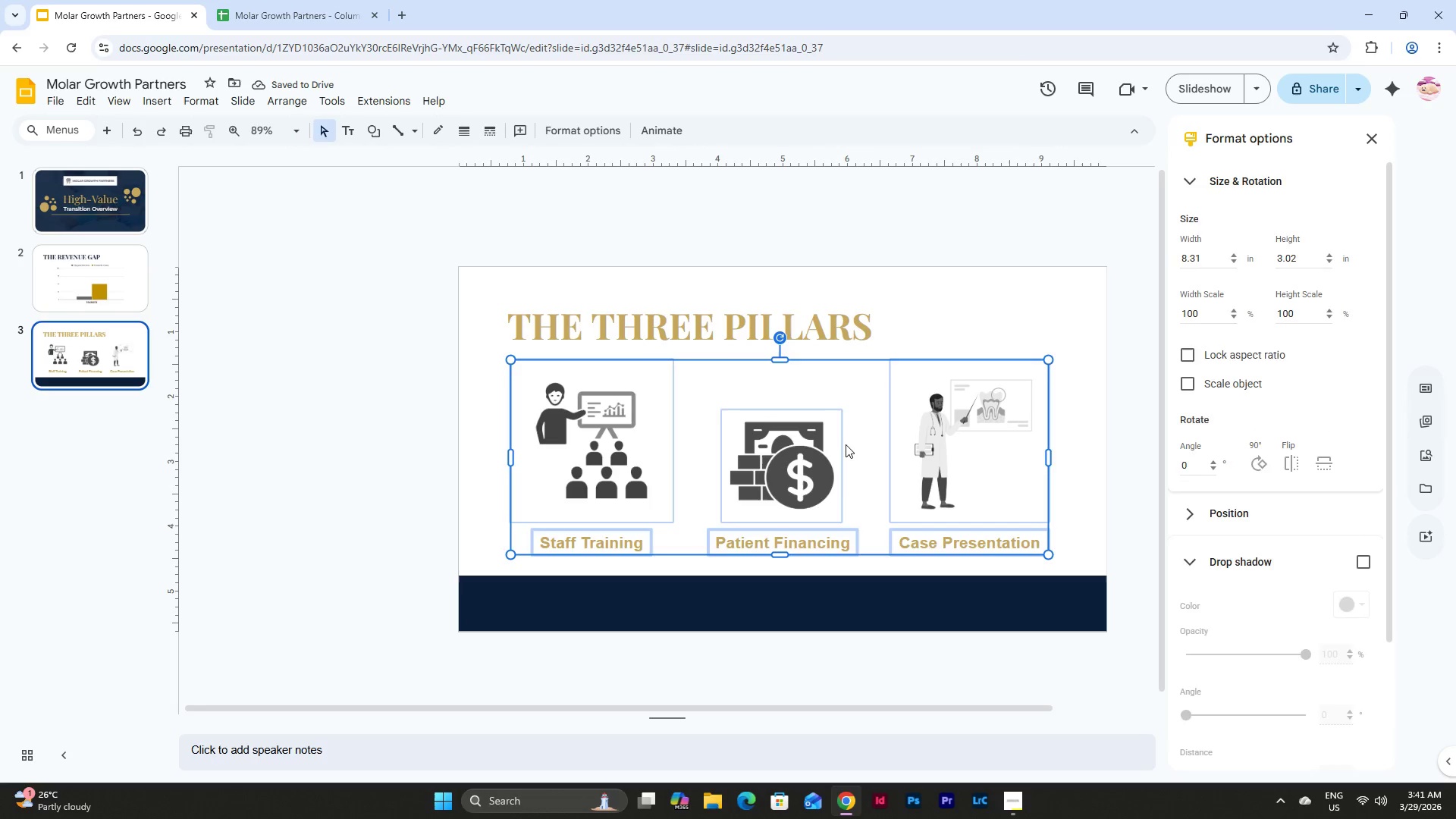 
left_click([849, 444])
 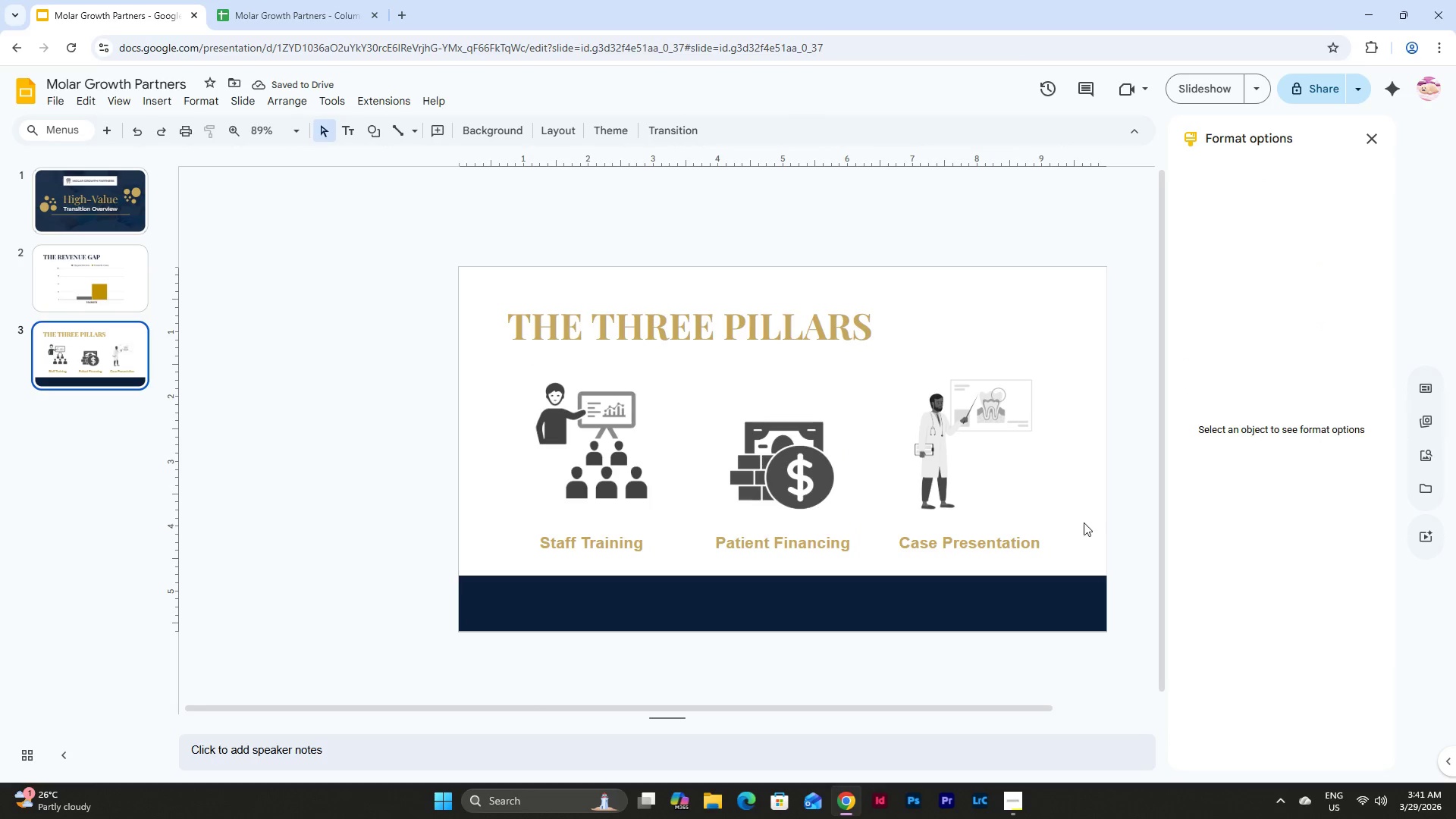 
left_click_drag(start_coordinate=[1100, 536], to_coordinate=[1054, 523])
 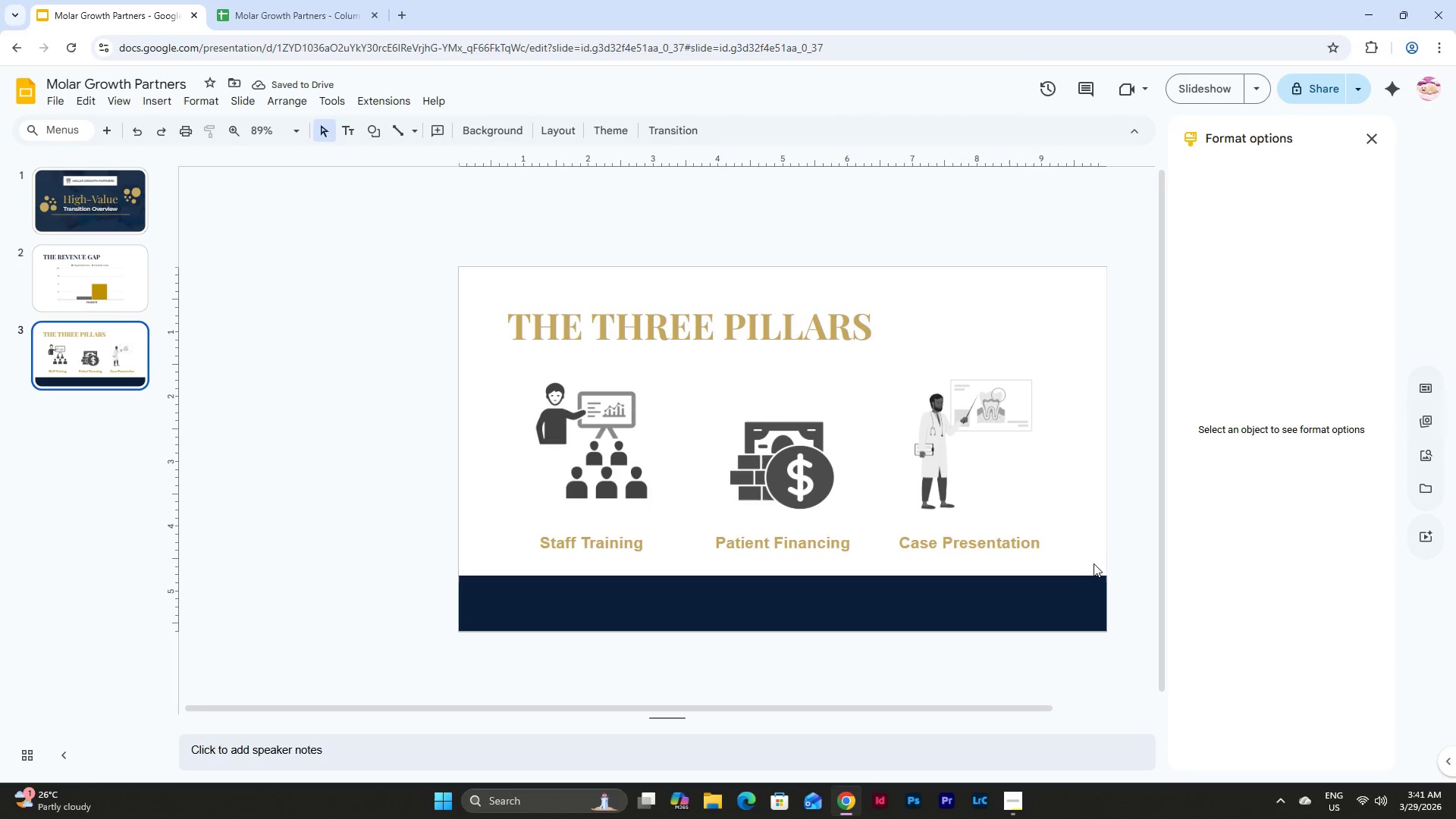 
left_click_drag(start_coordinate=[1090, 558], to_coordinate=[482, 370])
 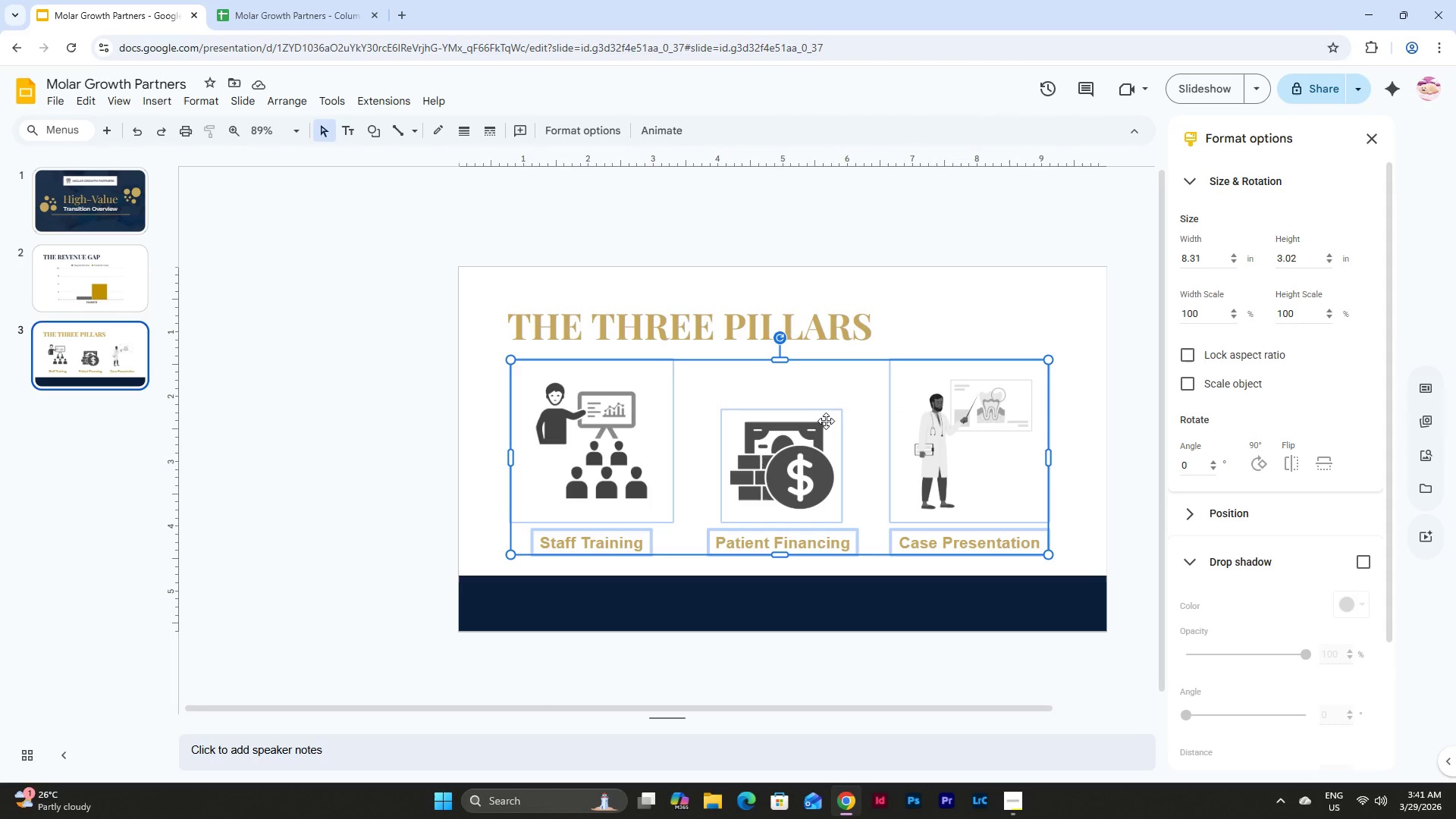 
left_click_drag(start_coordinate=[821, 437], to_coordinate=[821, 431])
 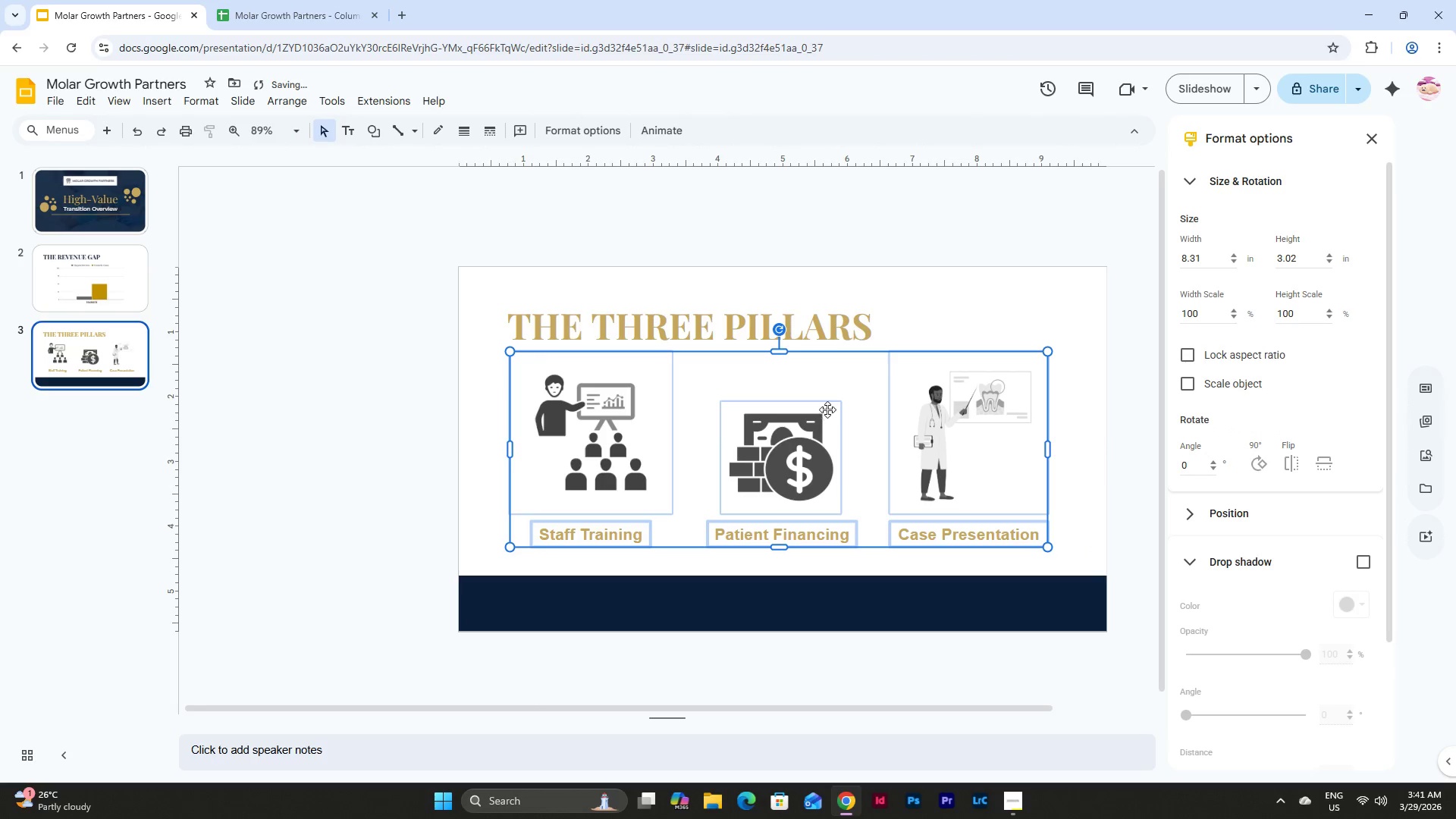 
left_click_drag(start_coordinate=[828, 408], to_coordinate=[832, 410])
 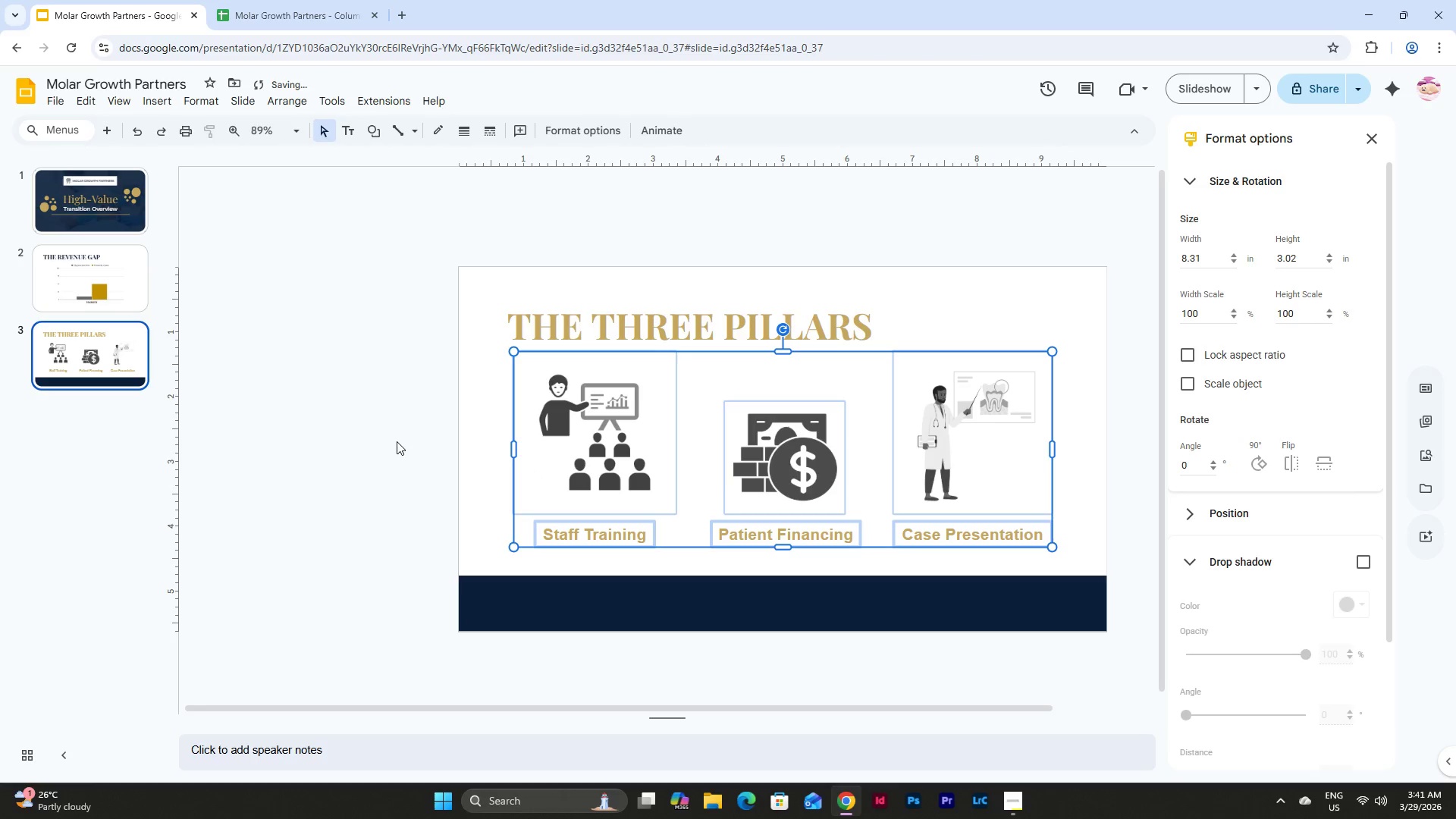 
left_click([395, 440])
 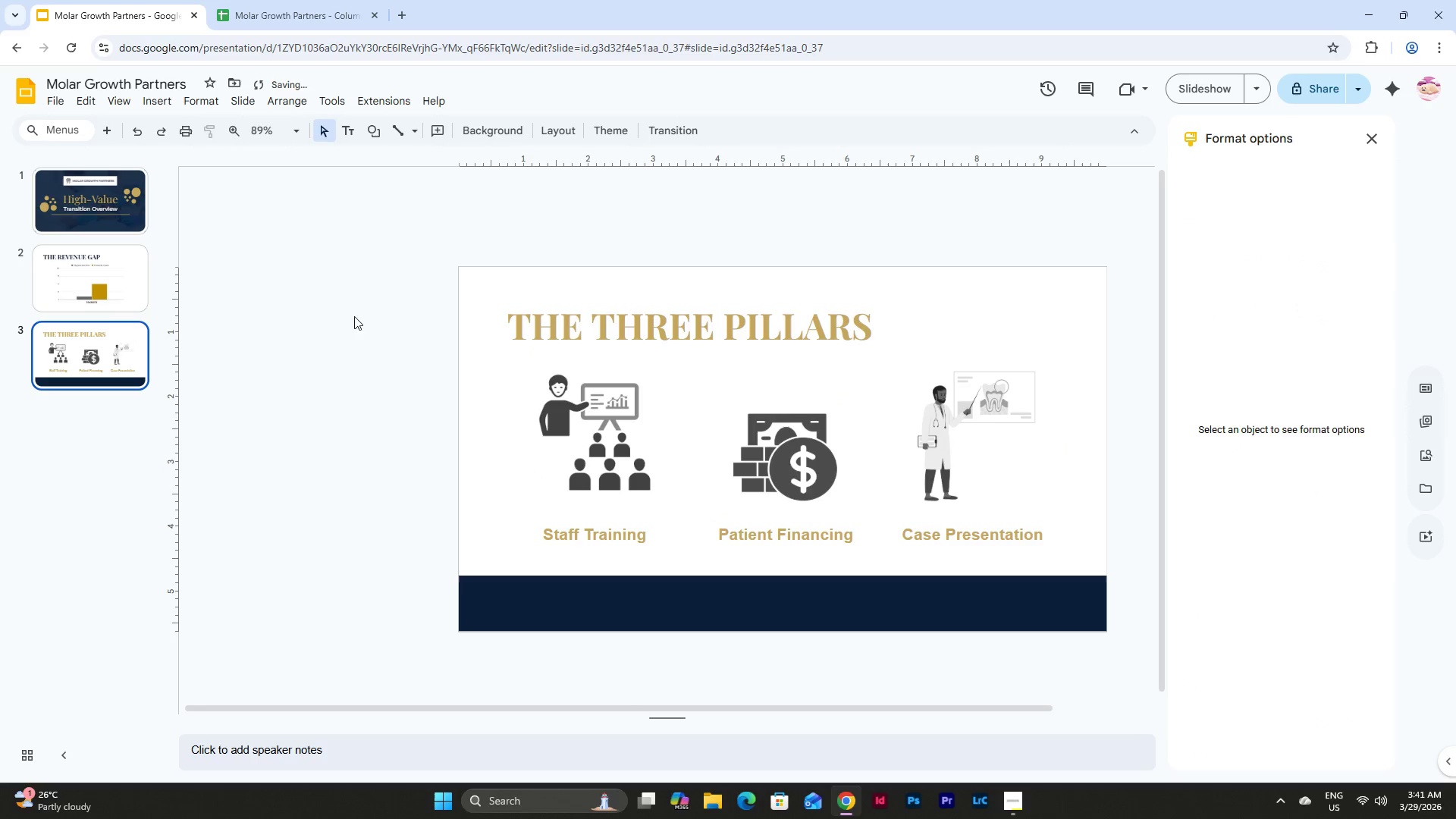 
left_click([82, 281])
 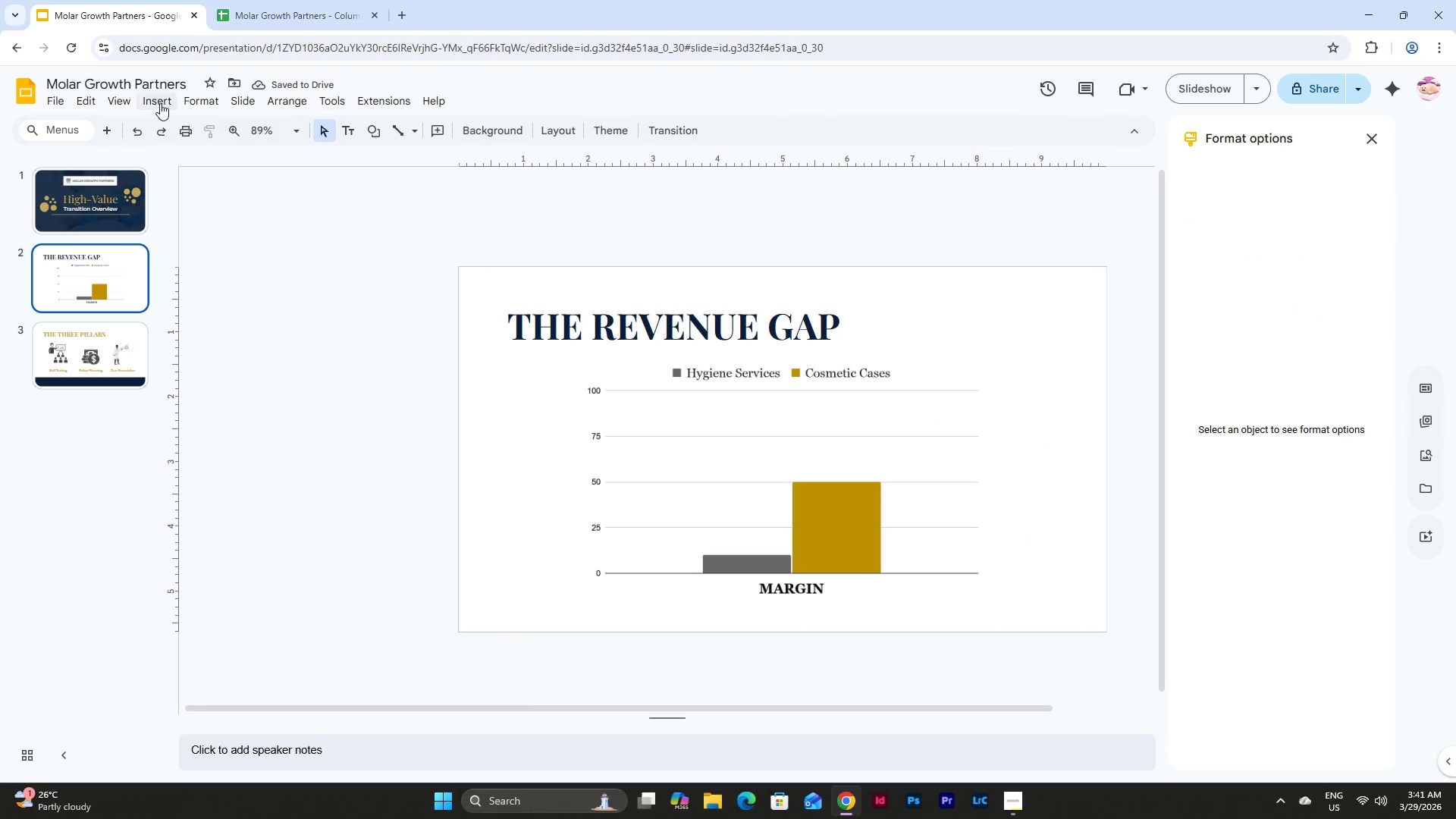 
left_click([153, 101])
 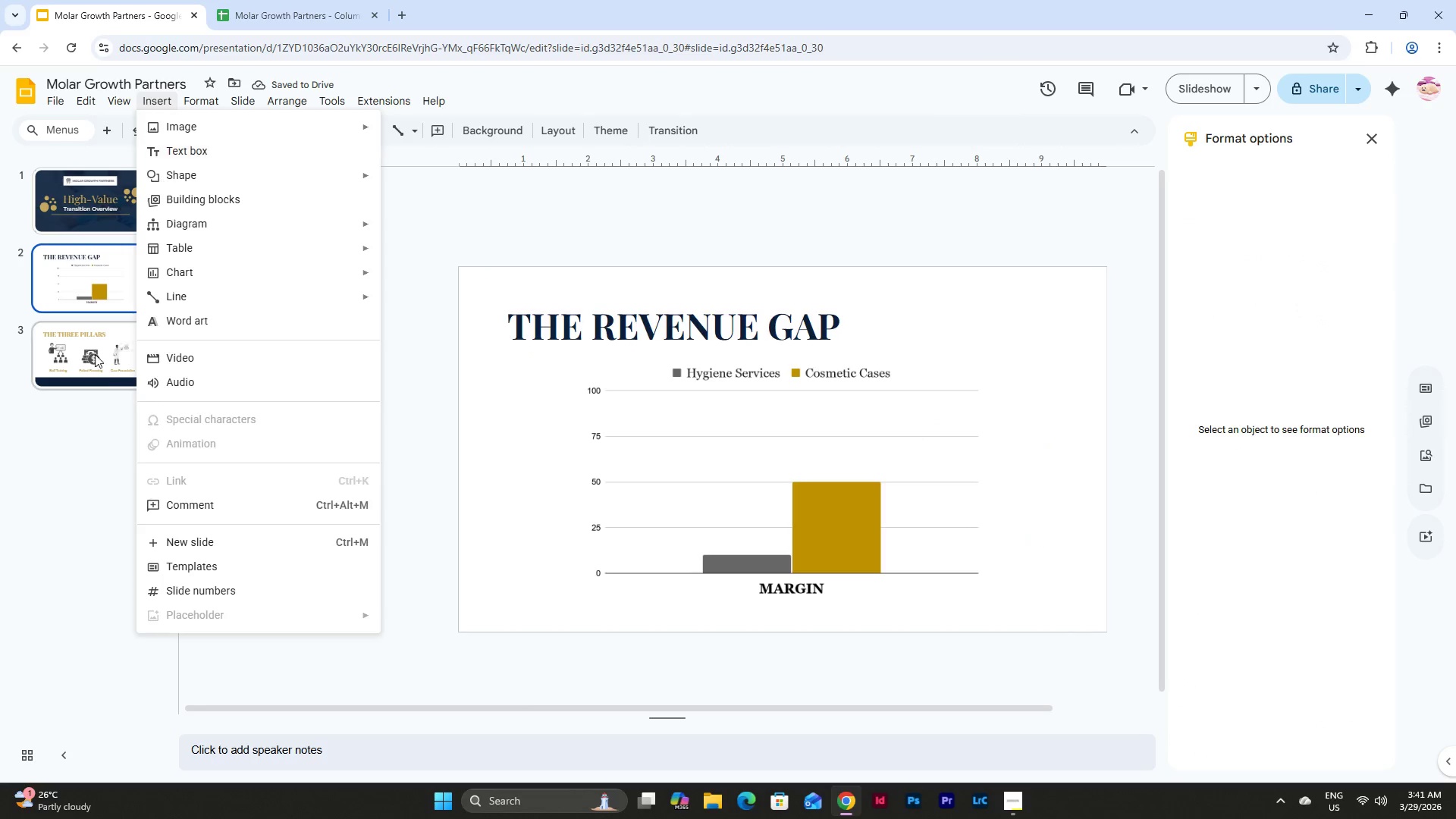 
left_click([98, 374])
 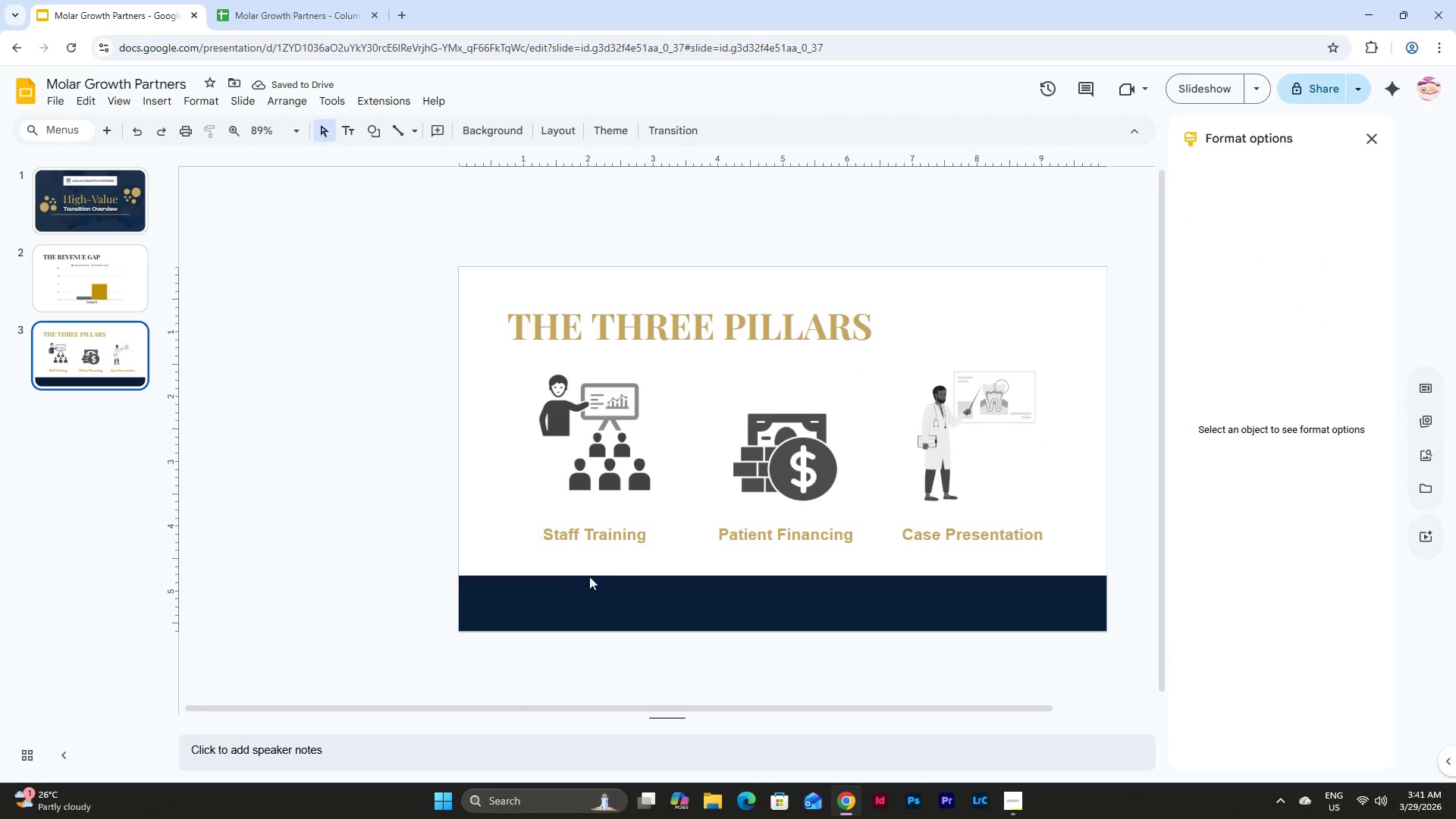 
left_click([603, 585])
 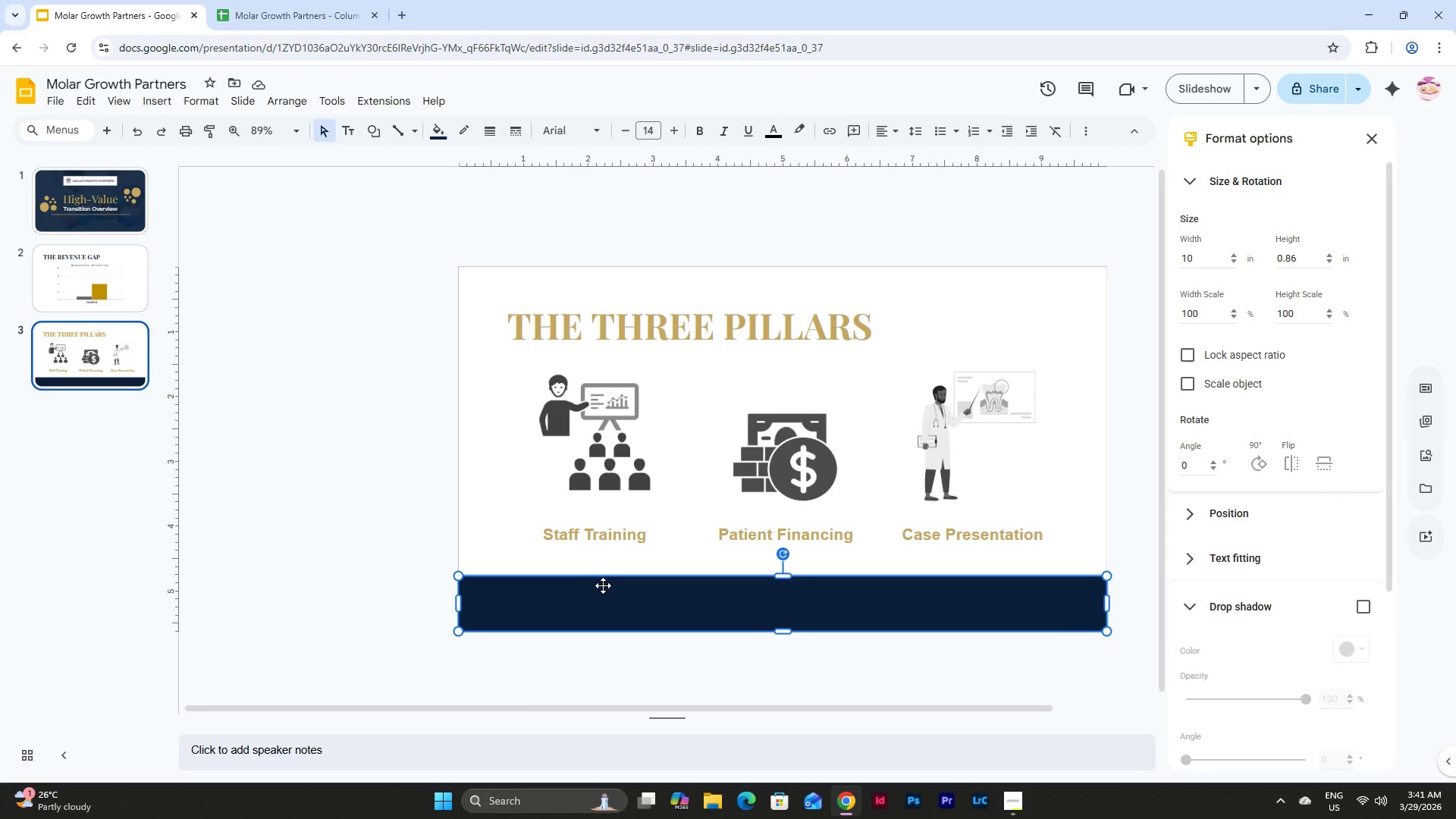 
key(Control+C)
 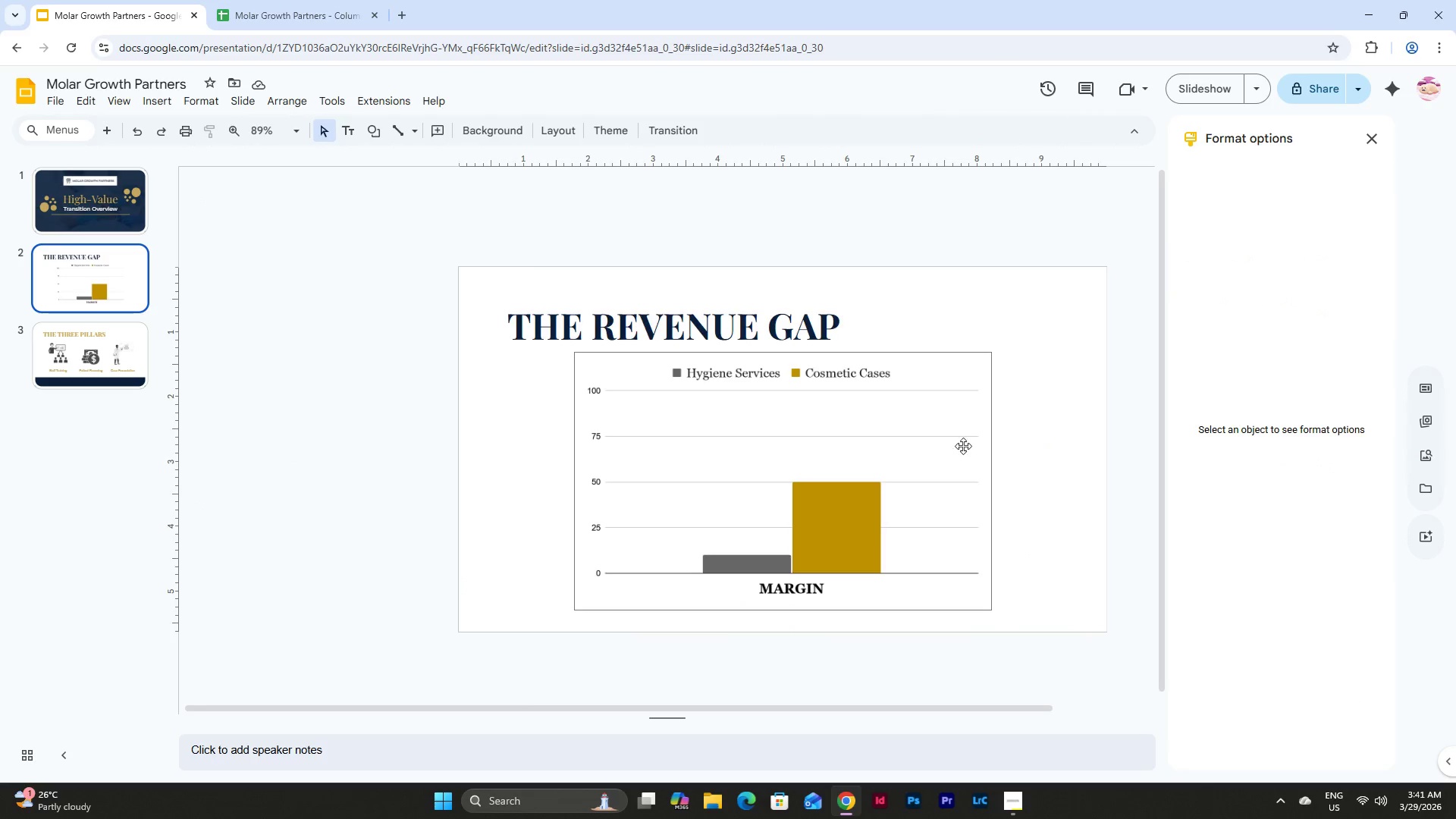 
left_click([1047, 423])
 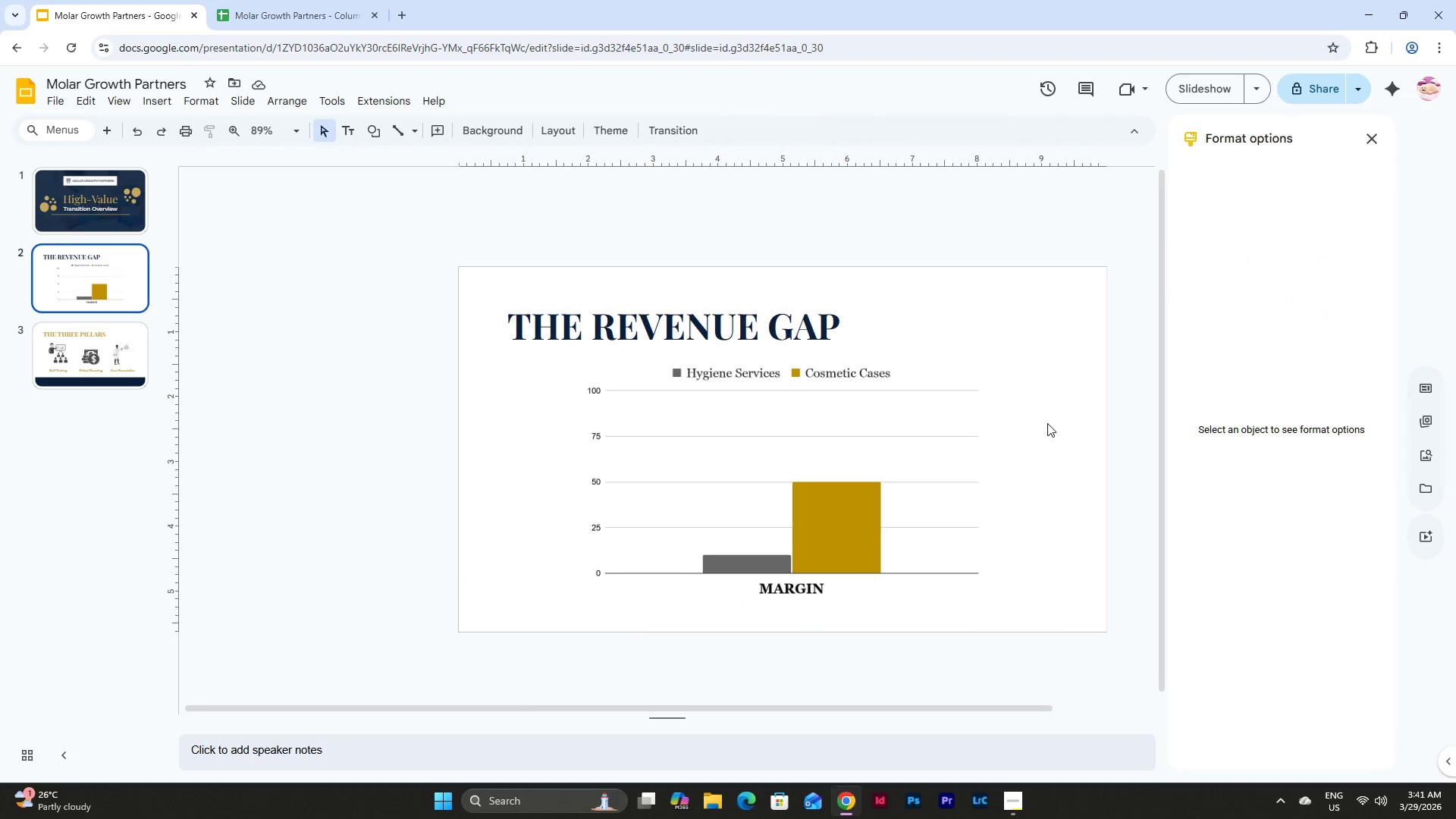 
key(Control+V)
 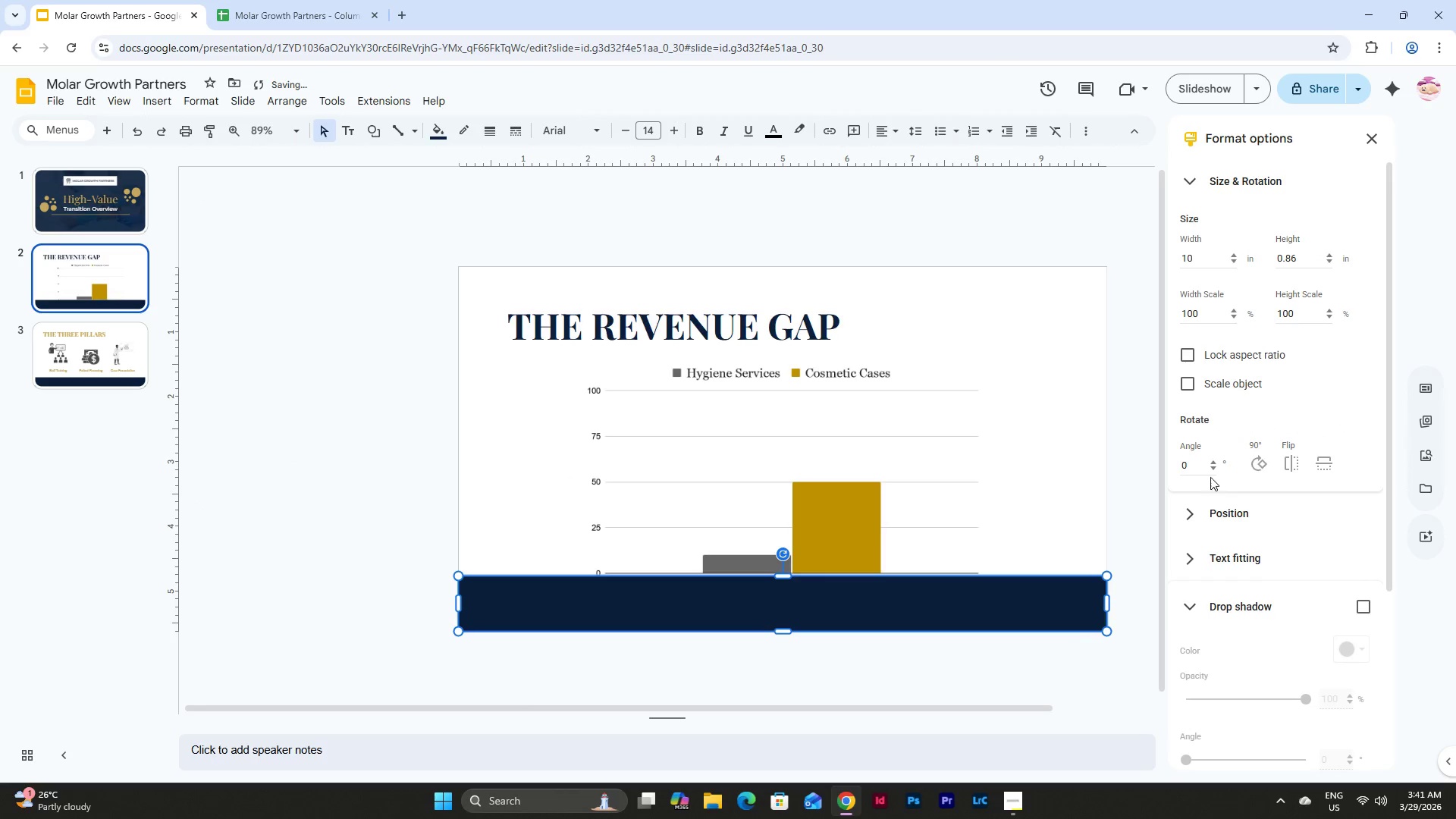 
left_click([1257, 465])
 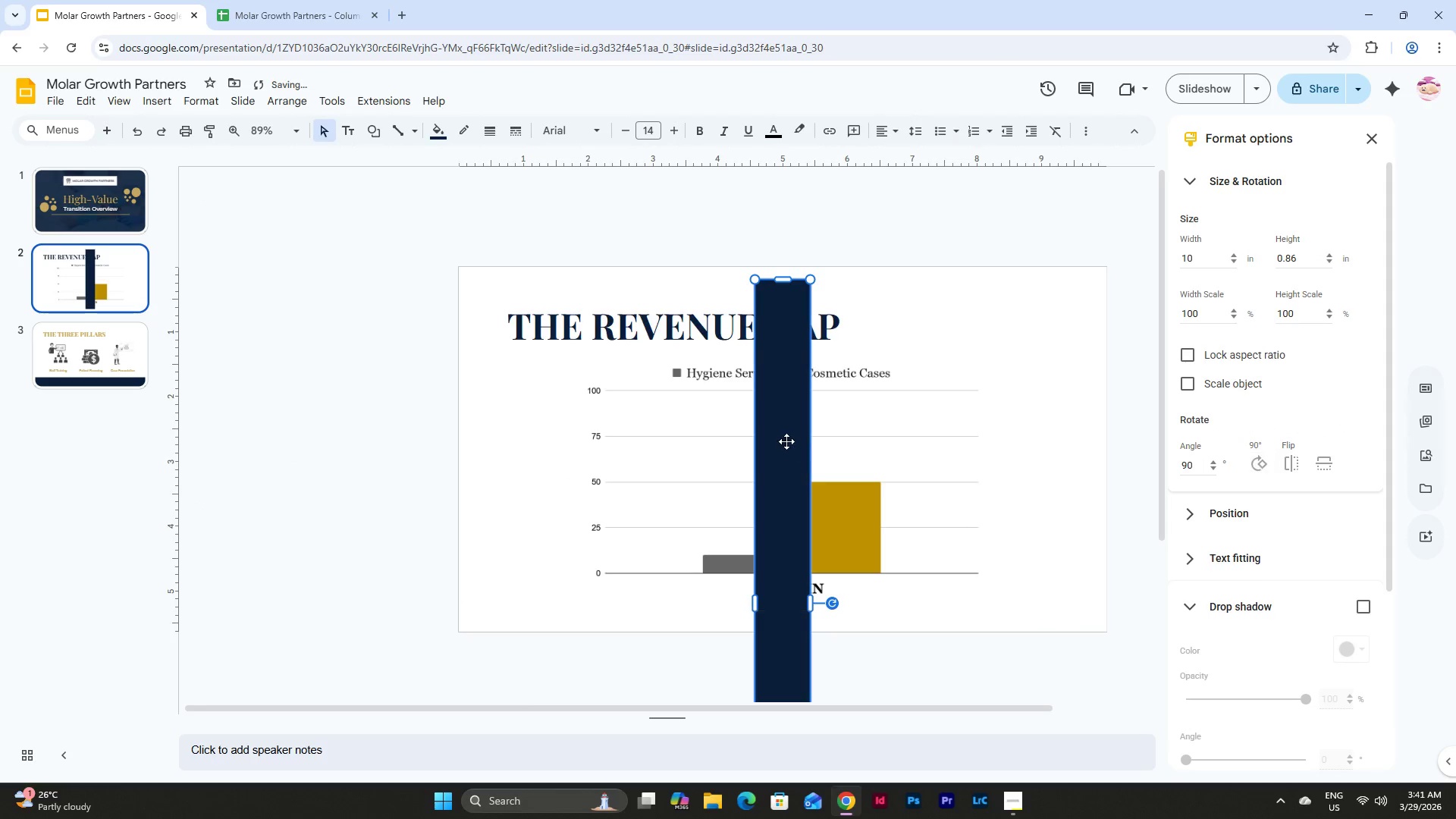 
left_click_drag(start_coordinate=[782, 442], to_coordinate=[1076, 431])
 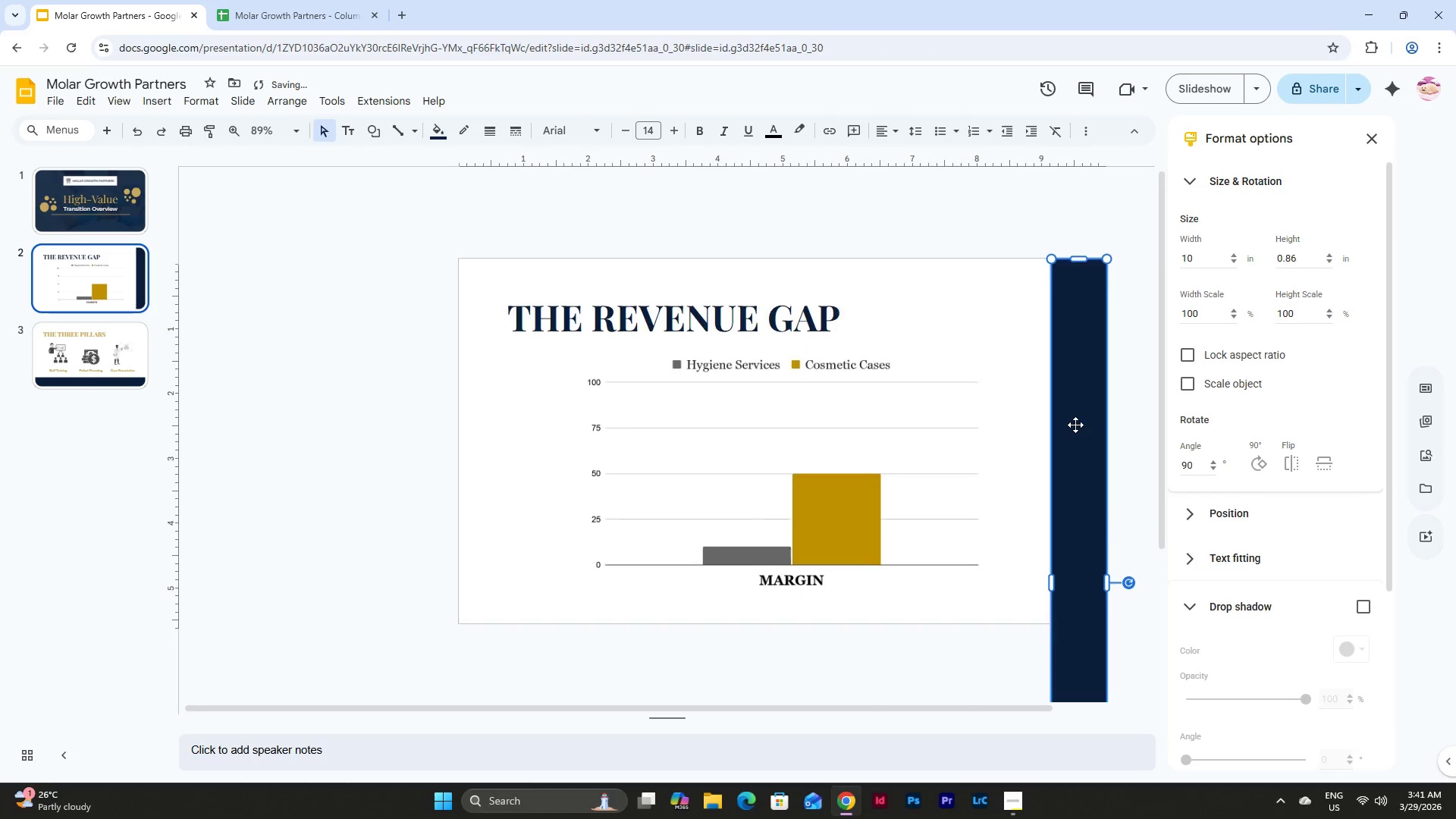 
scroll: coordinate [1088, 583], scroll_direction: down, amount: 8.0
 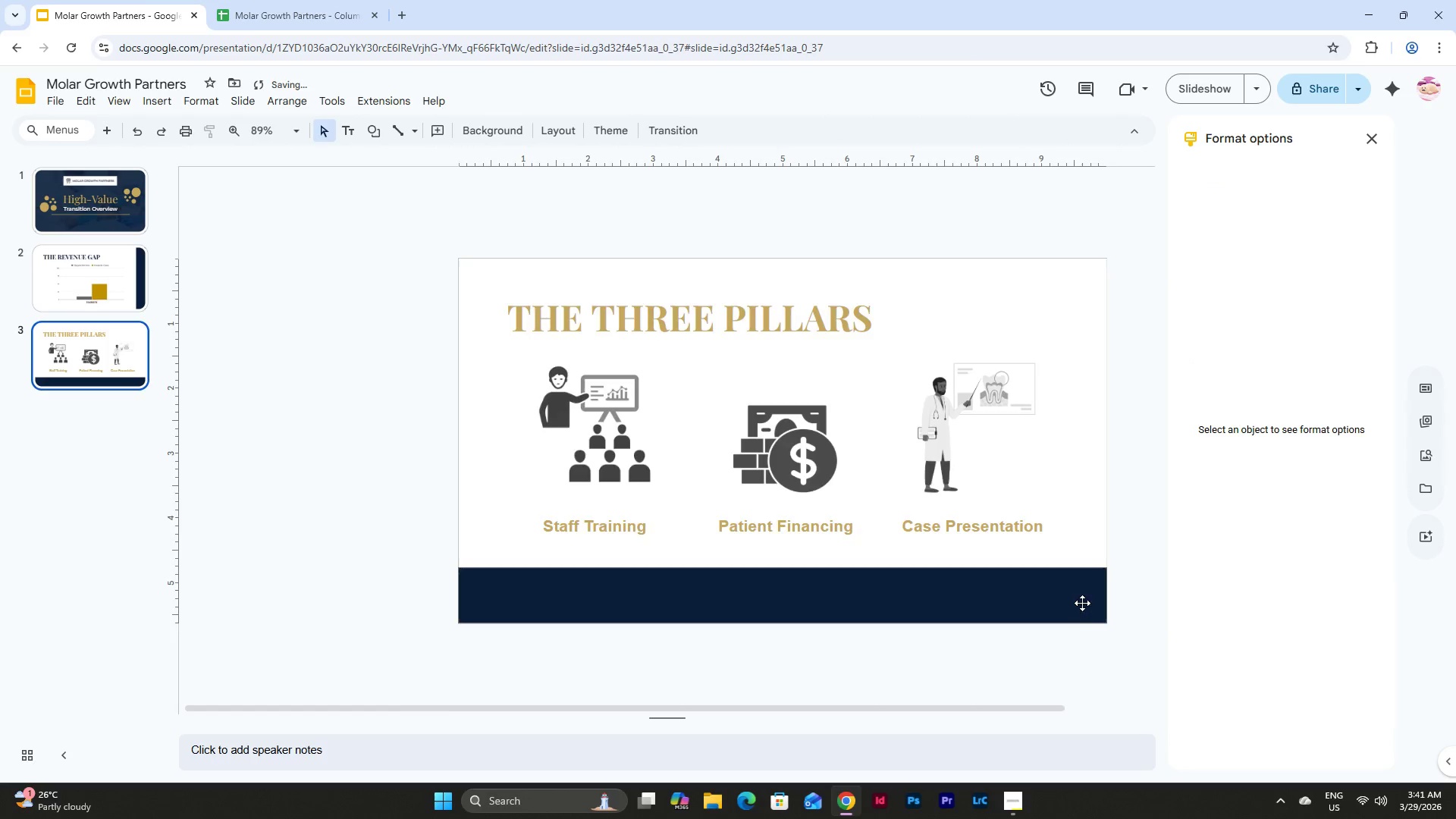 
scroll: coordinate [1083, 600], scroll_direction: up, amount: 1.0
 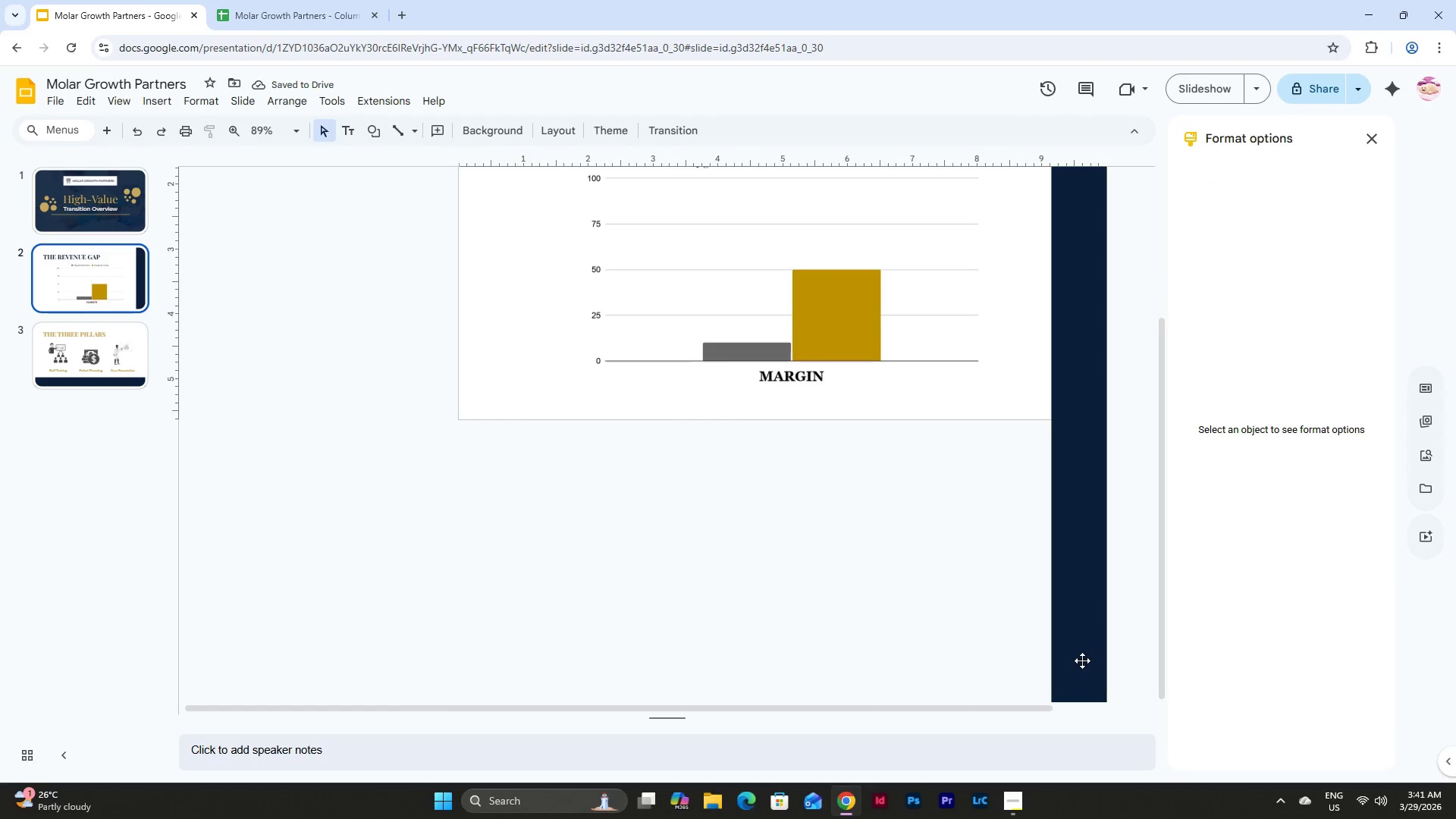 
left_click([1082, 615])
 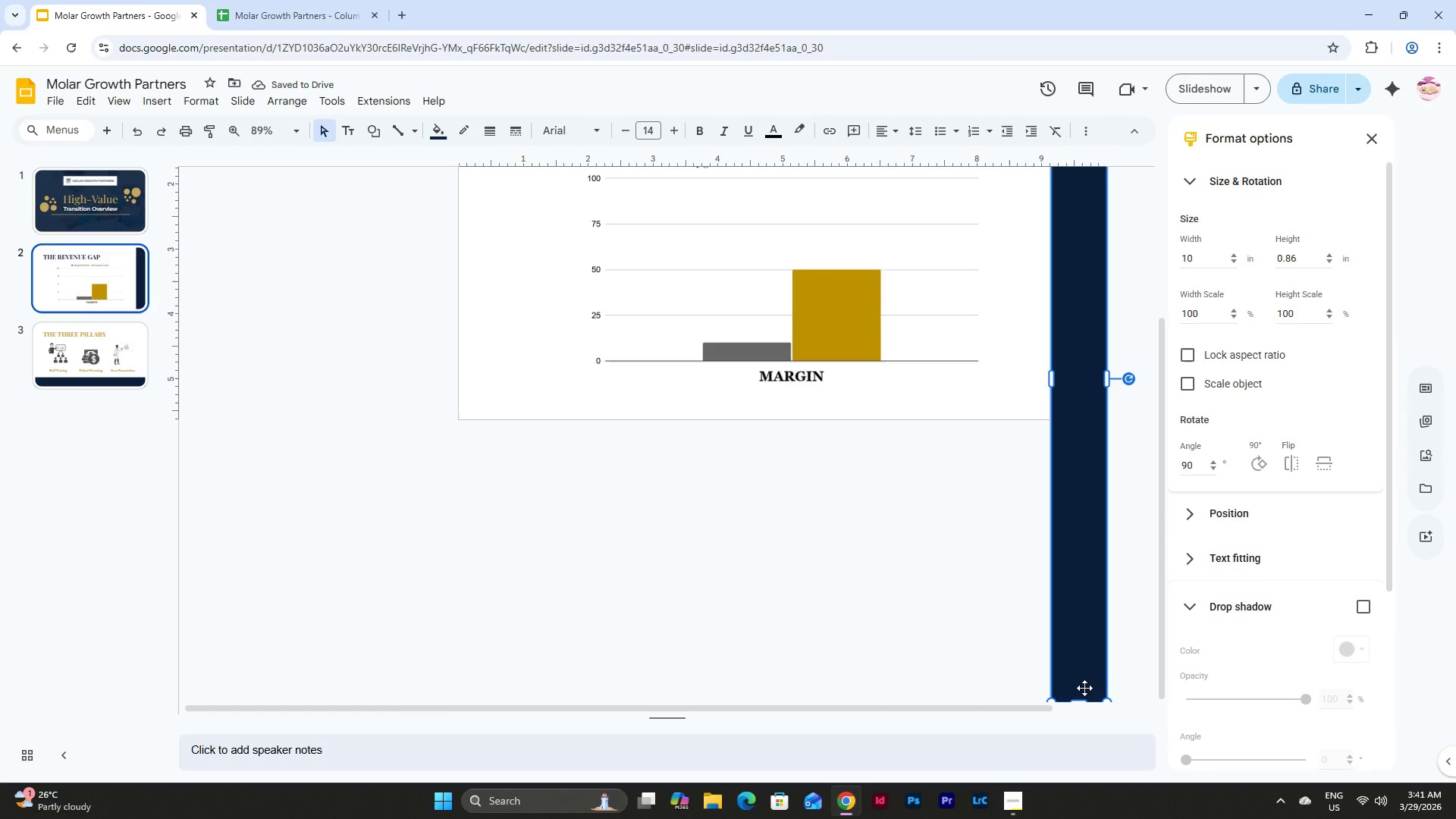 
scroll: coordinate [1094, 641], scroll_direction: none, amount: 0.0
 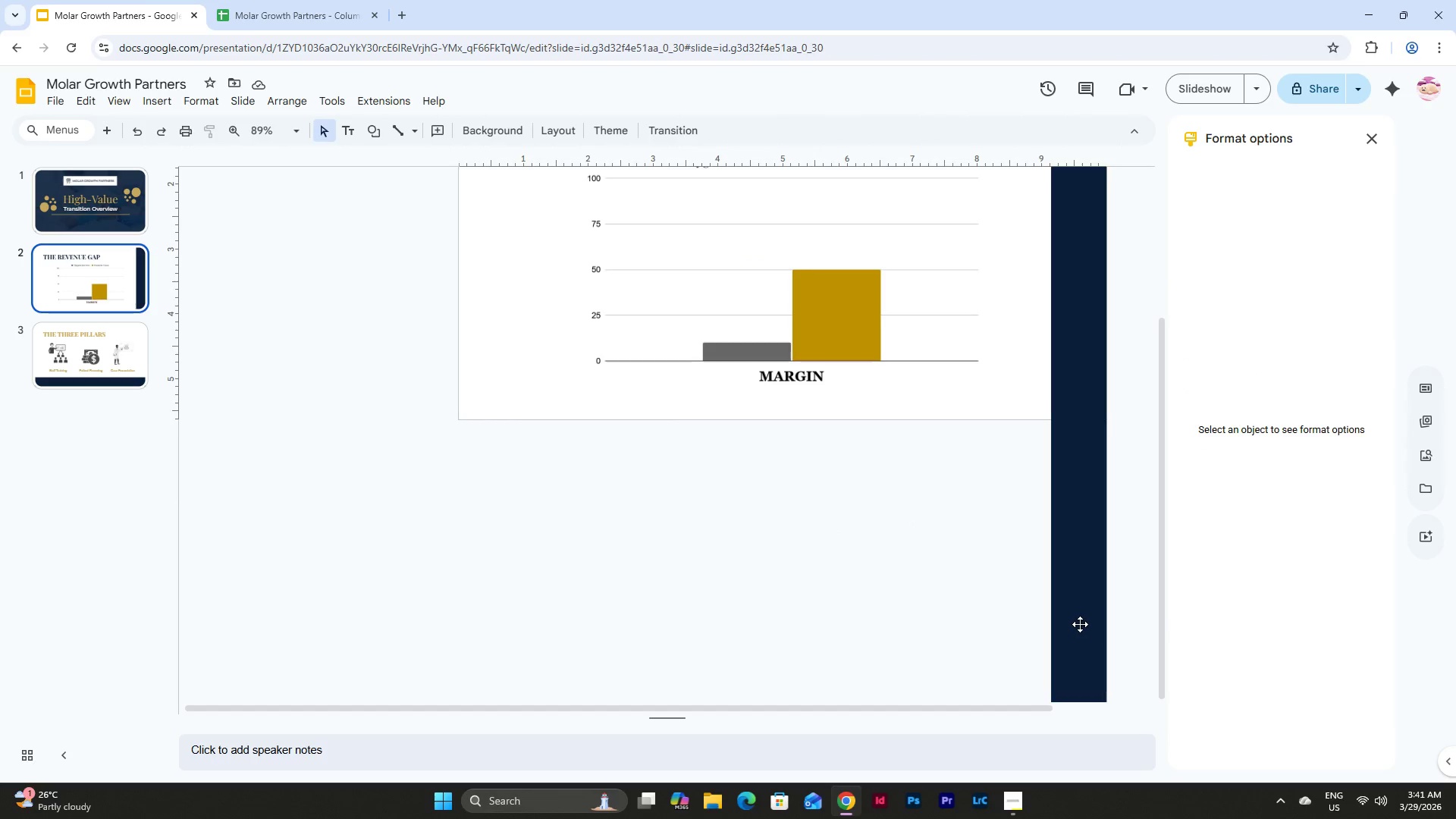 
hold_key(key=ShiftLeft, duration=0.69)
scroll: coordinate [1077, 621], scroll_direction: down, amount: 1.0
 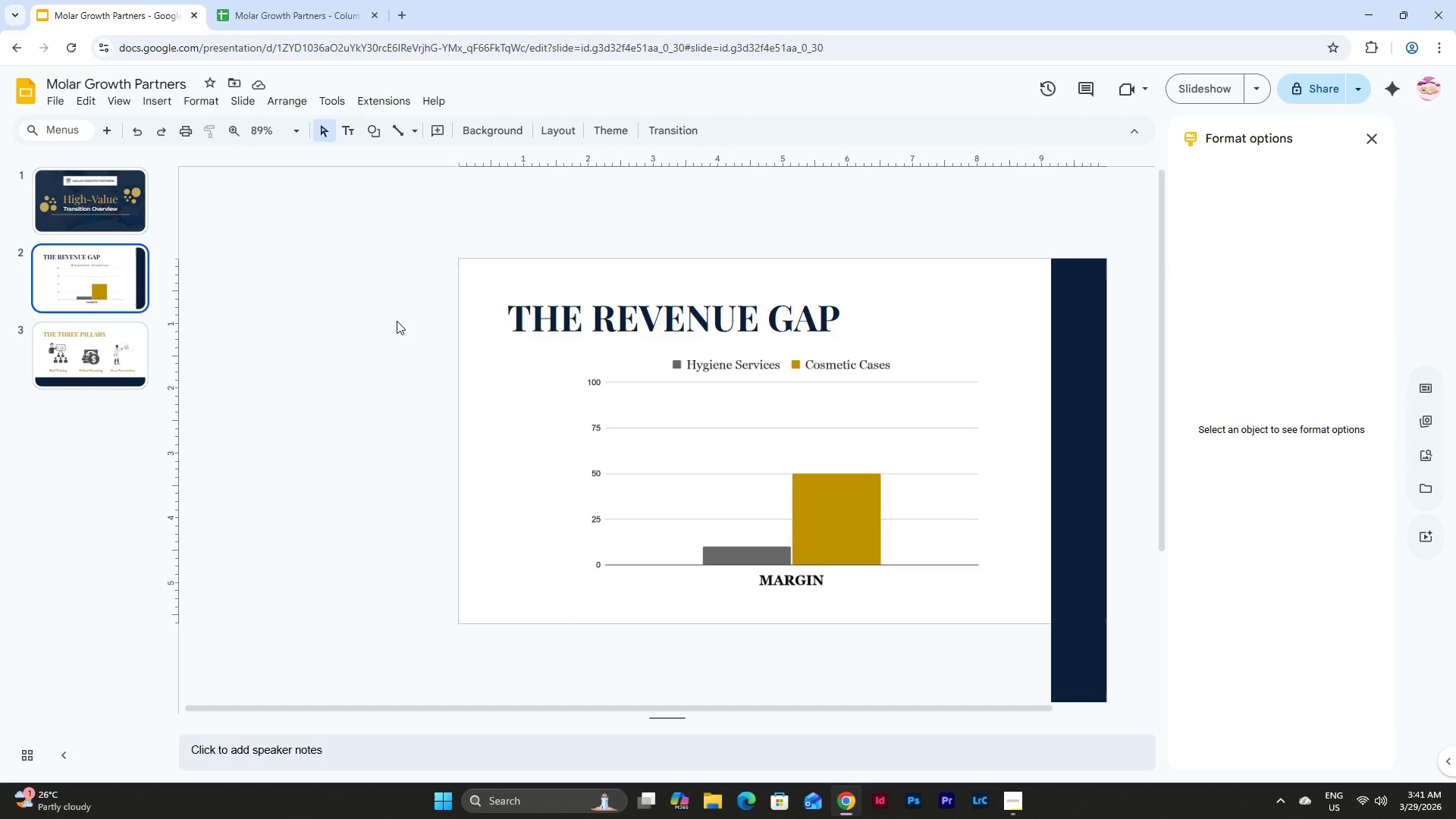 
left_click([1100, 435])
 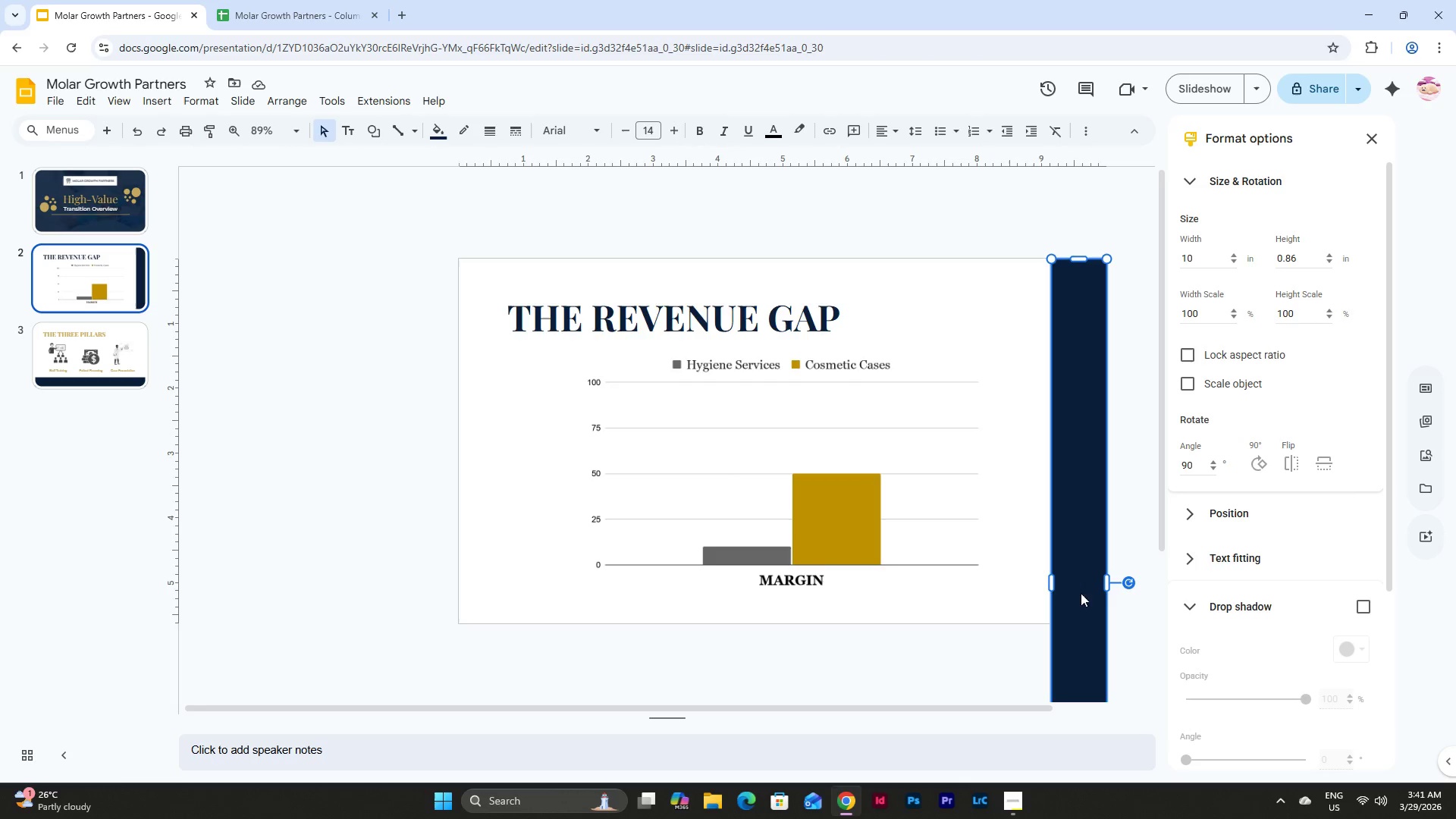 
scroll: coordinate [1084, 513], scroll_direction: down, amount: 4.0
 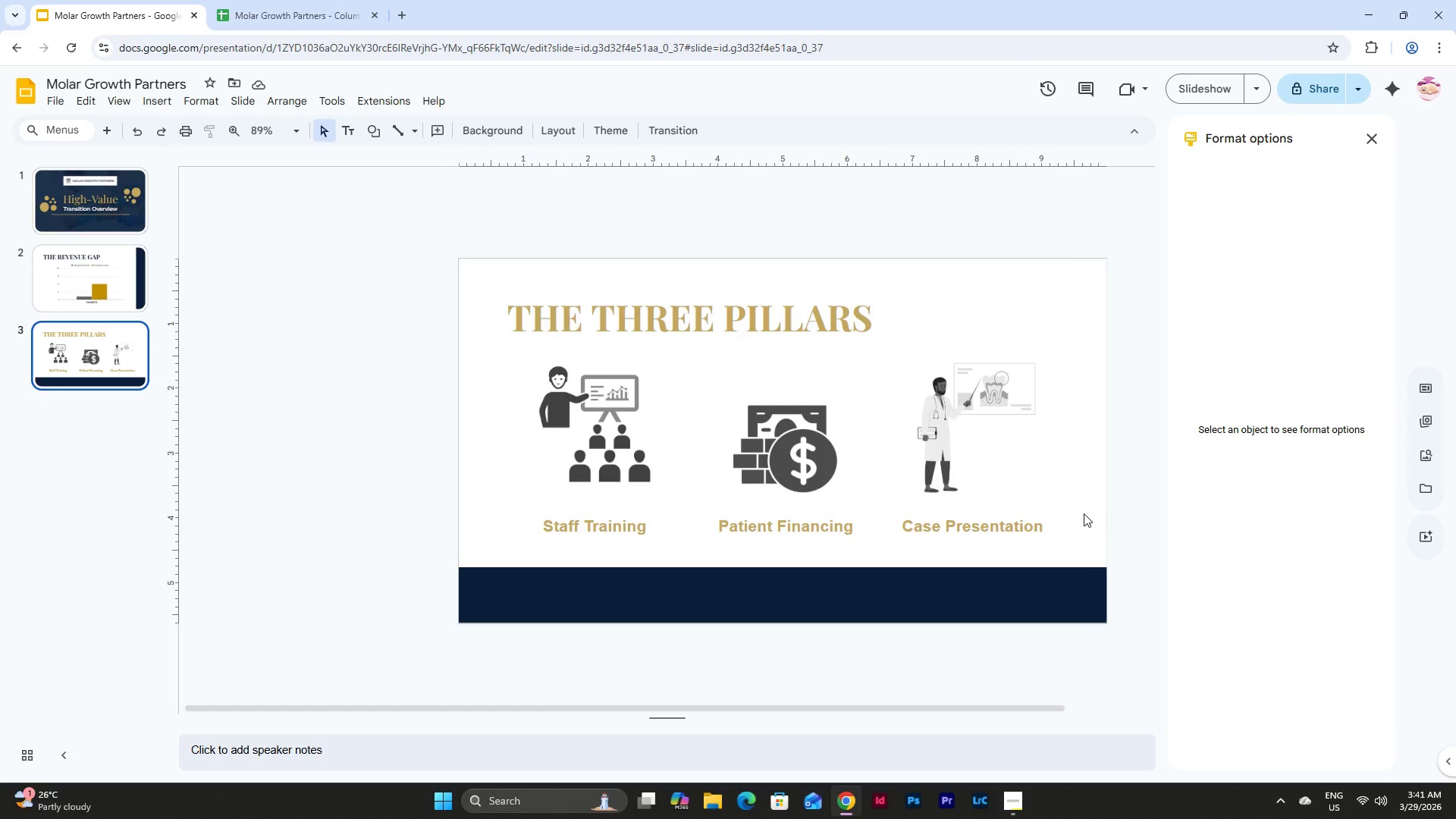 
scroll: coordinate [1084, 513], scroll_direction: up, amount: 1.0
 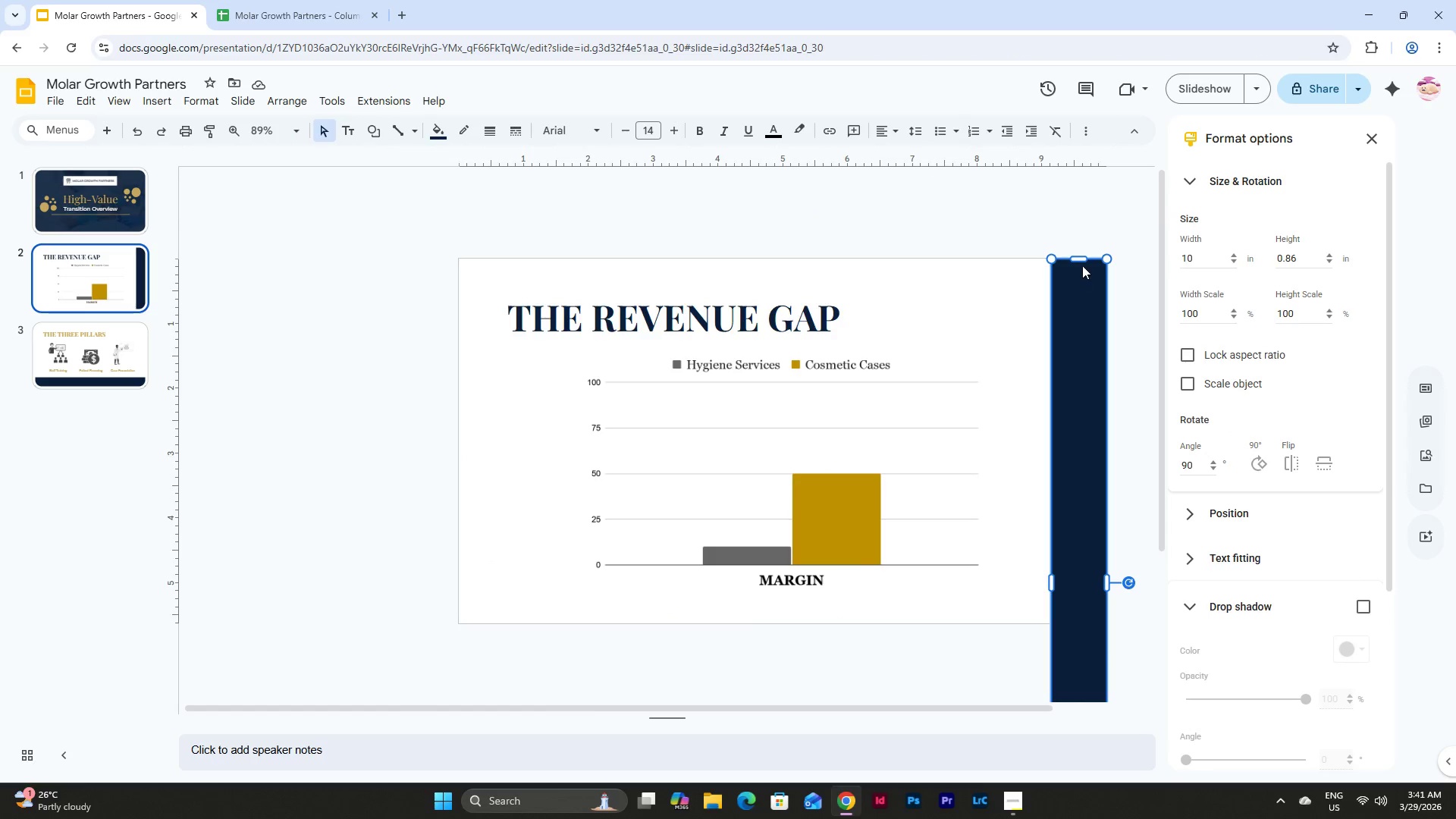 
left_click_drag(start_coordinate=[1078, 257], to_coordinate=[1082, 419])
 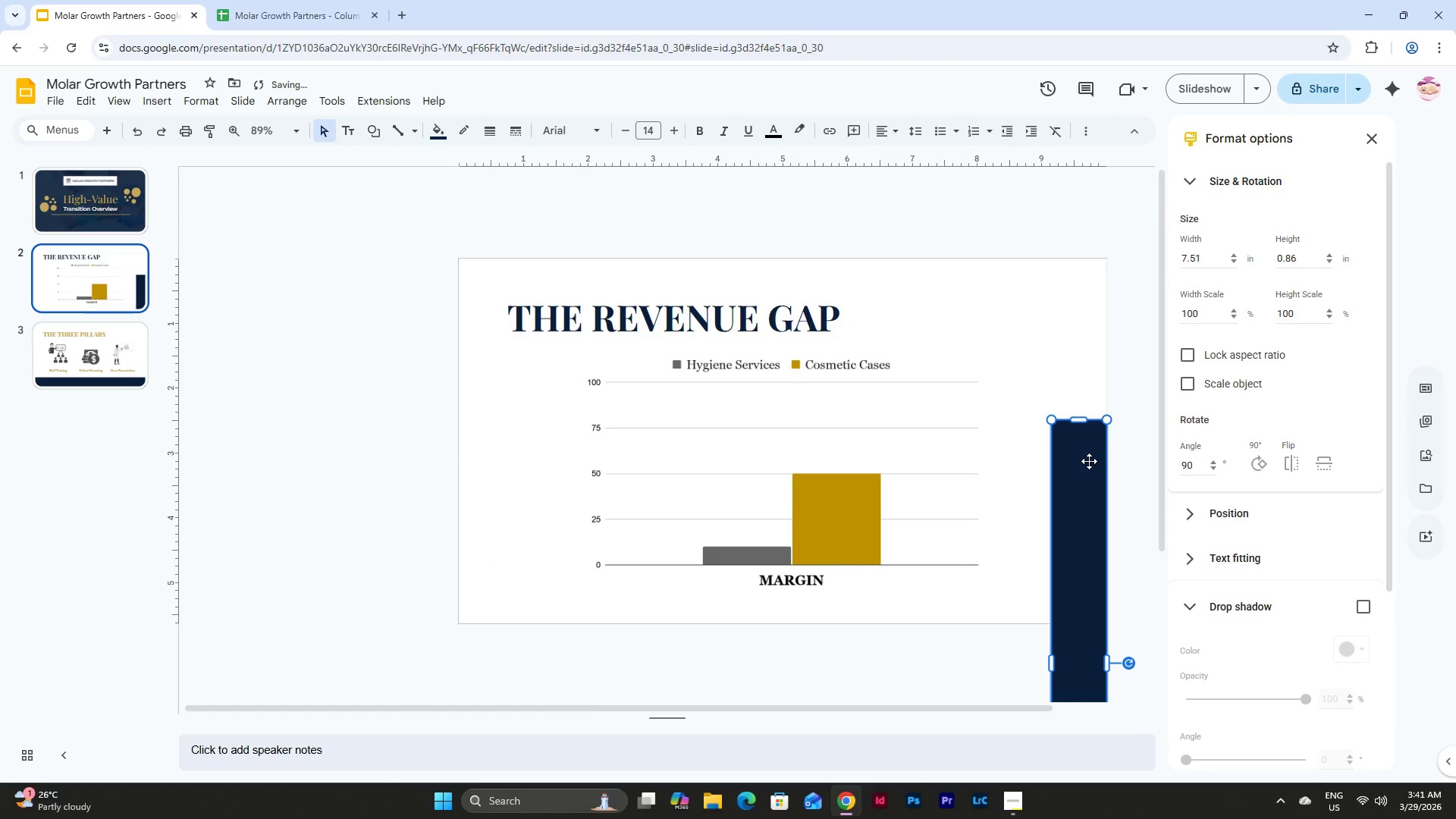 
left_click_drag(start_coordinate=[1089, 461], to_coordinate=[1089, 300])
 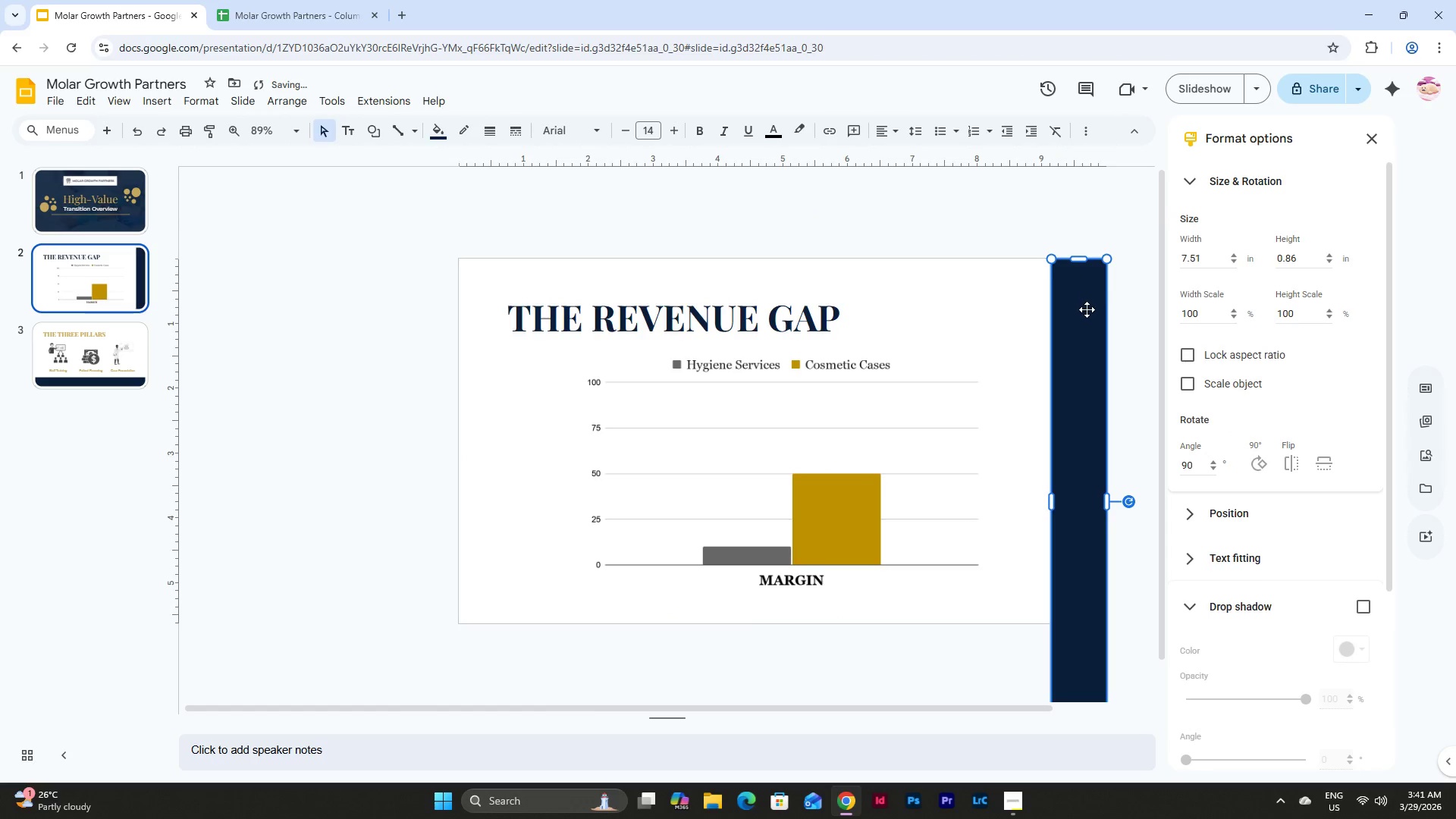 
scroll: coordinate [1087, 310], scroll_direction: down, amount: 4.0
 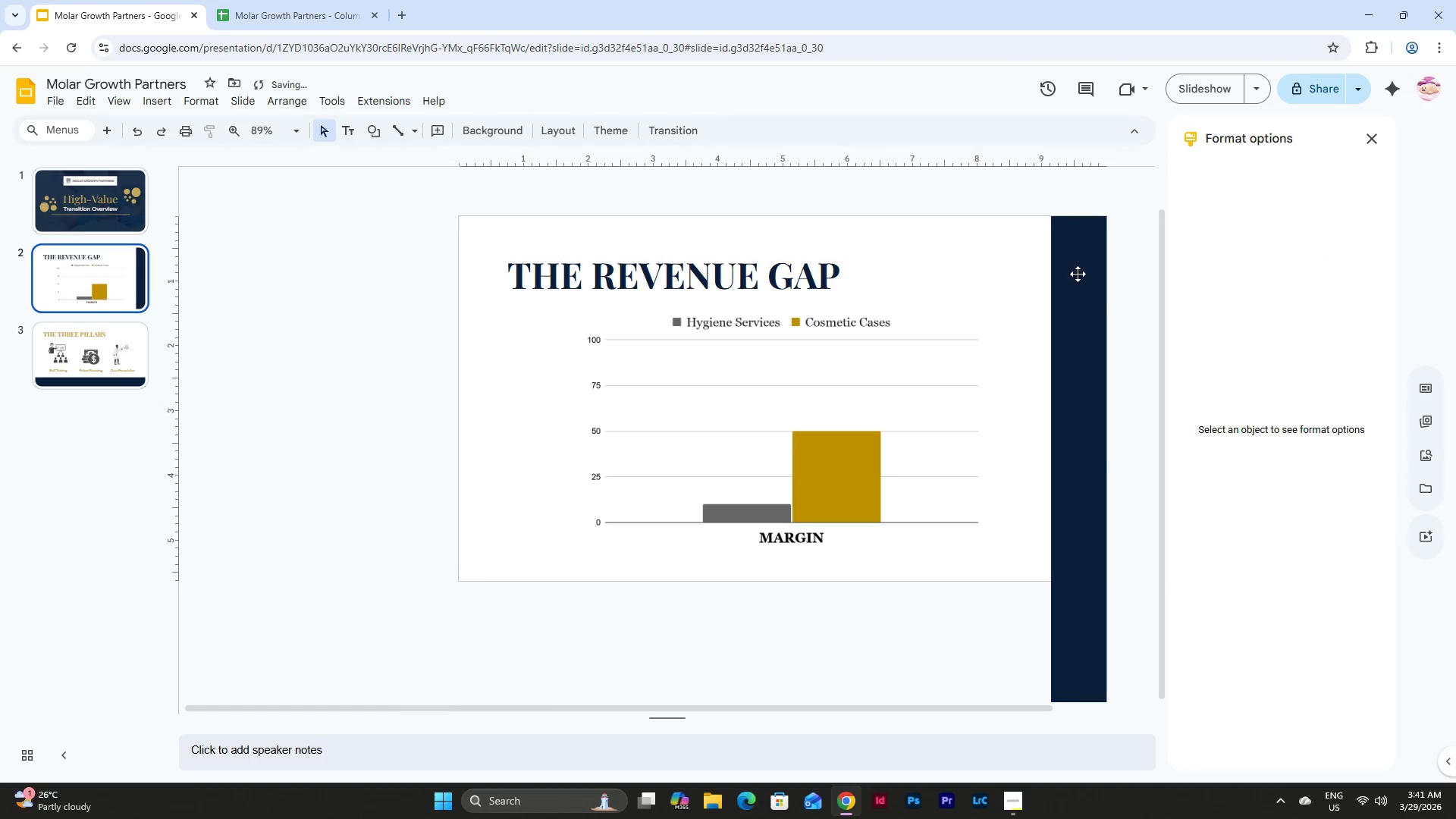 
left_click([1077, 270])
 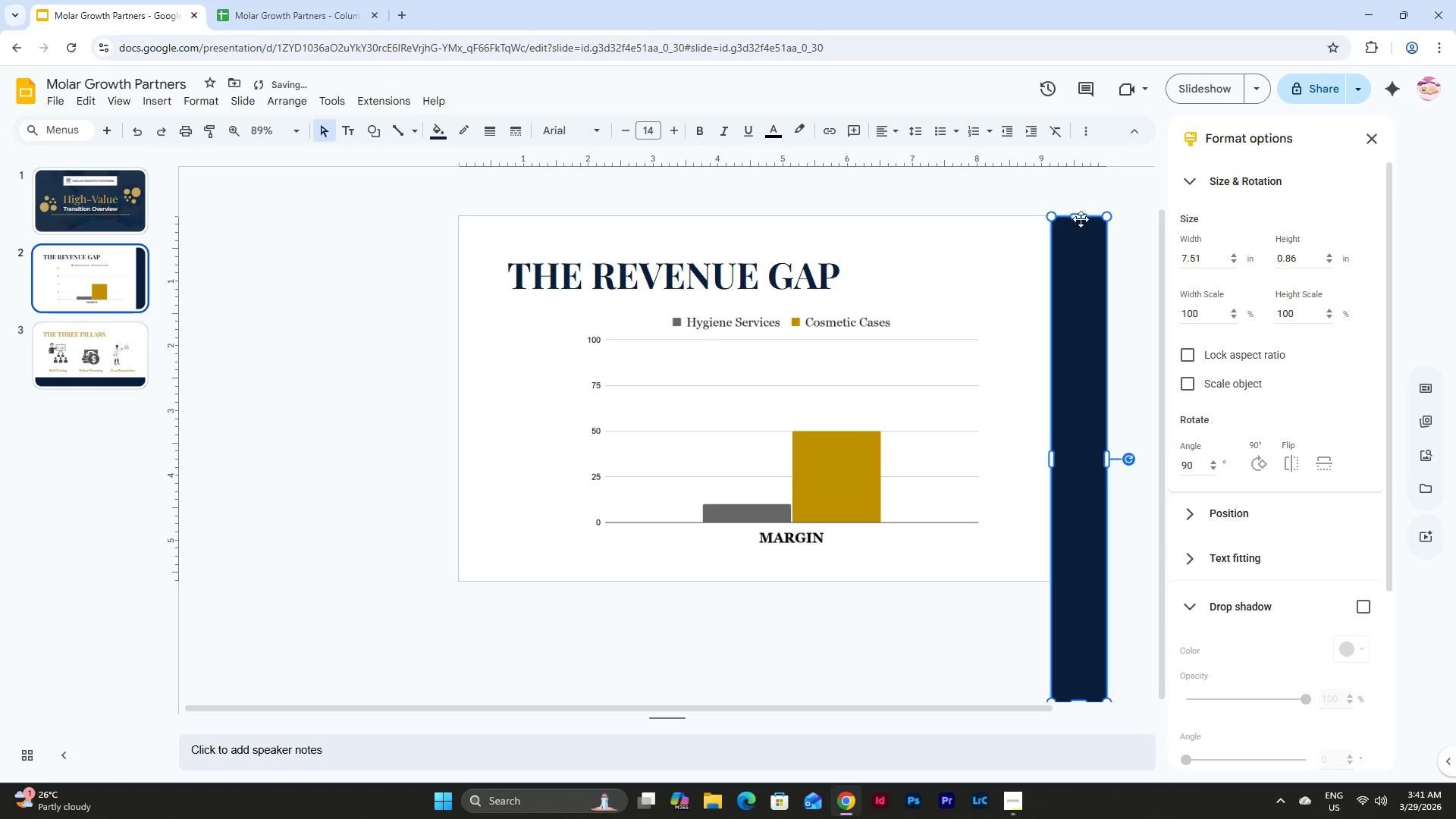 
left_click([1081, 217])
 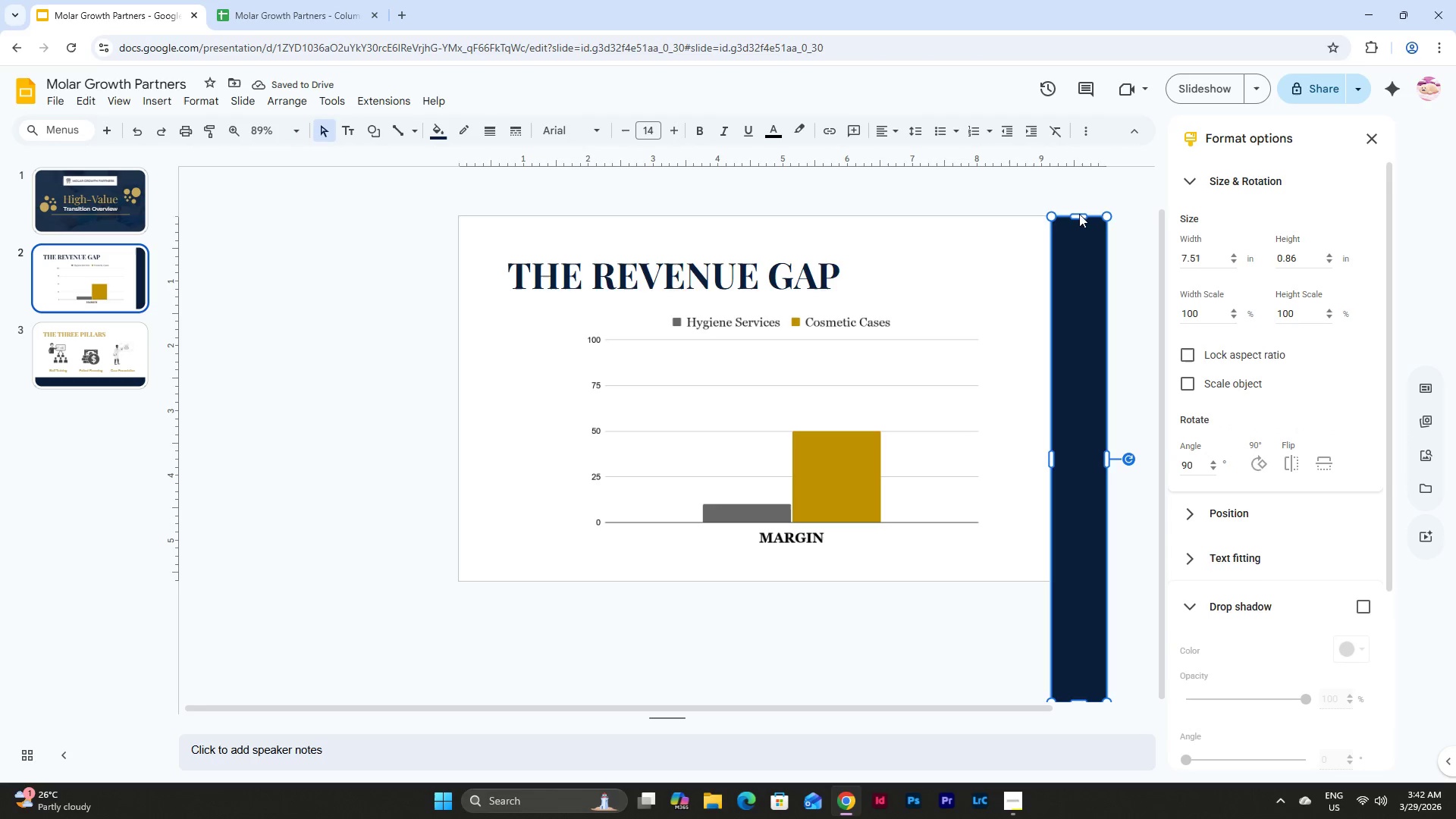 
left_click_drag(start_coordinate=[1079, 214], to_coordinate=[1087, 455])
 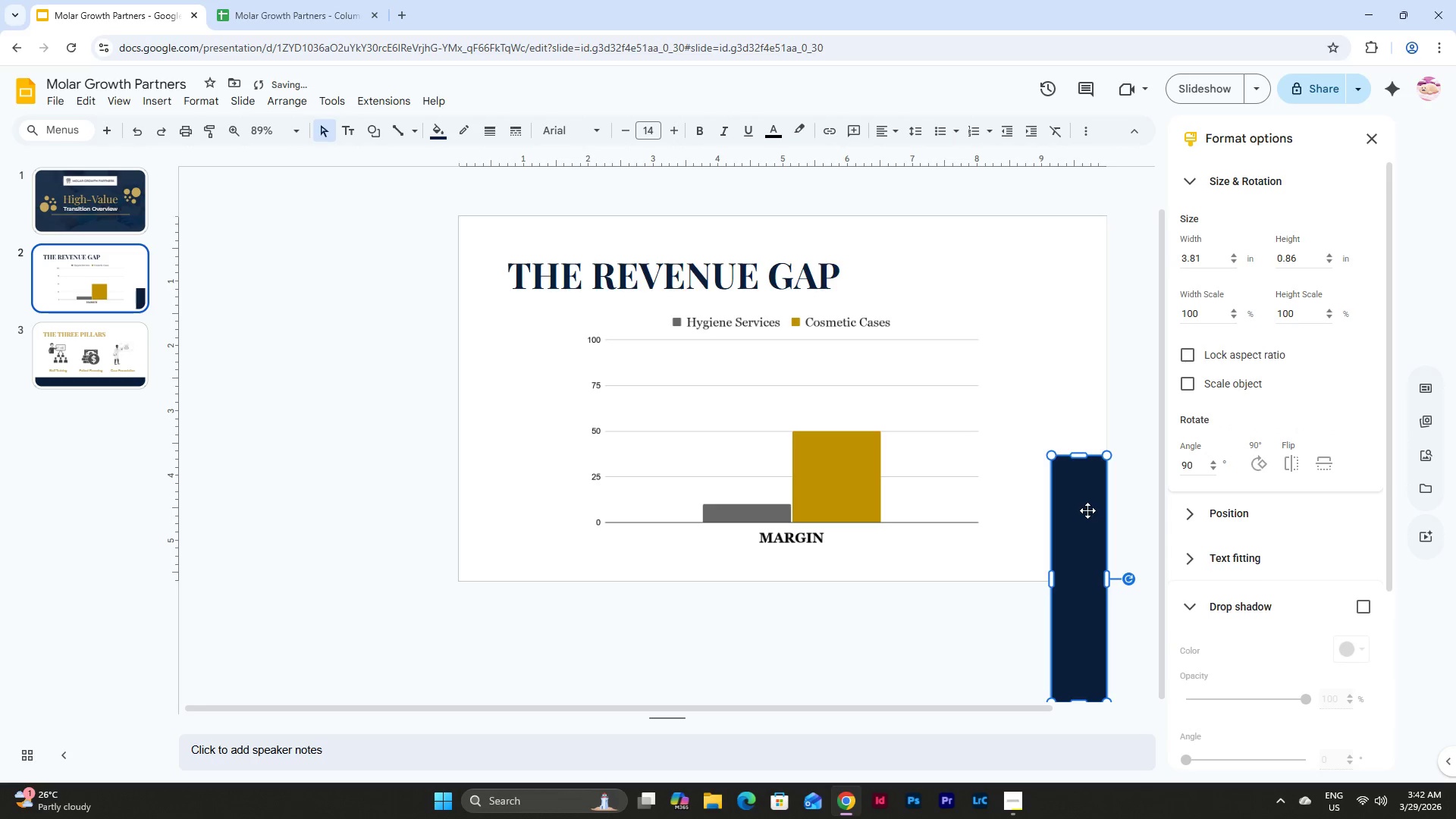 
left_click_drag(start_coordinate=[1087, 510], to_coordinate=[1087, 272])
 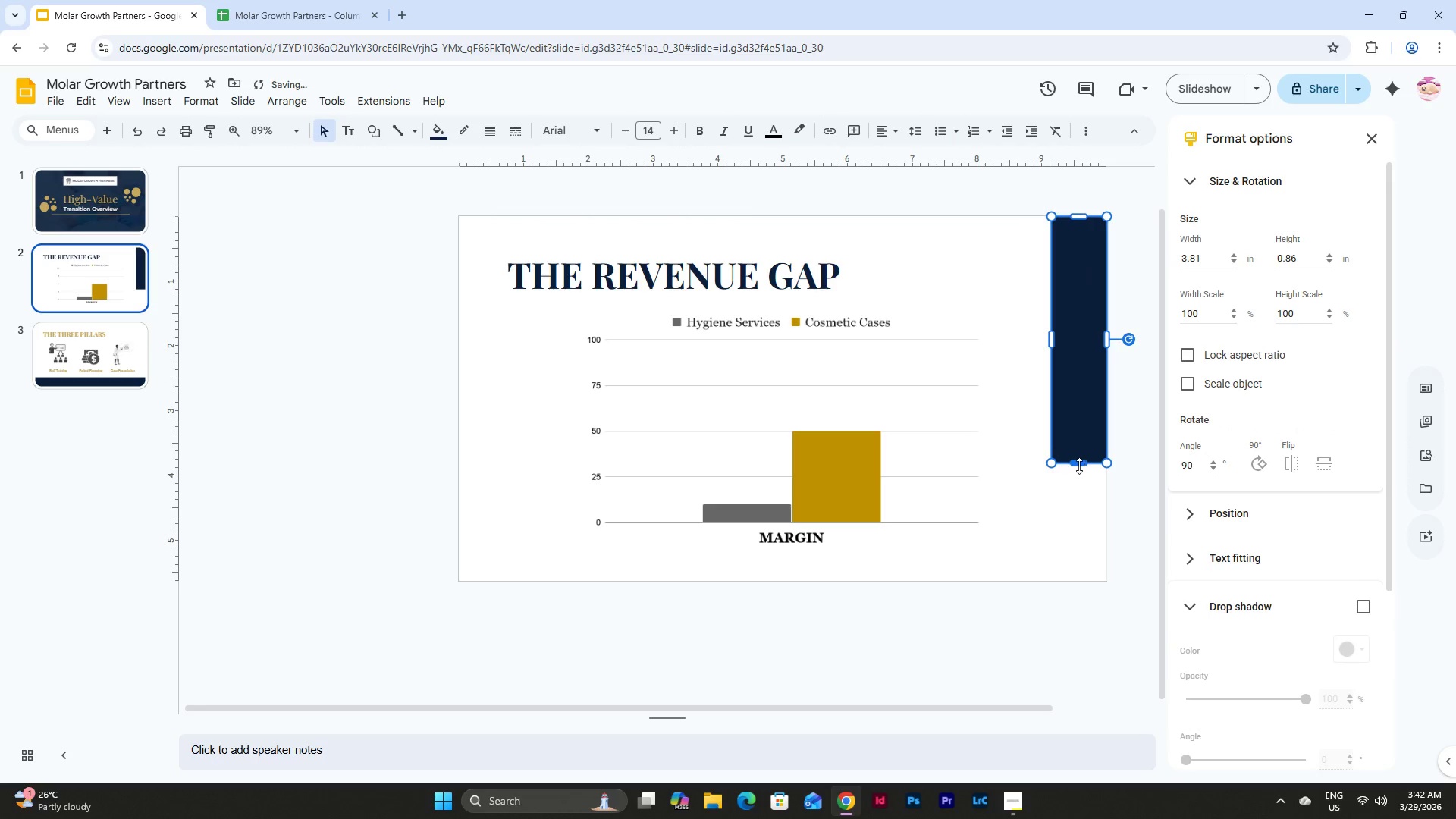 
left_click_drag(start_coordinate=[1079, 466], to_coordinate=[1089, 579])
 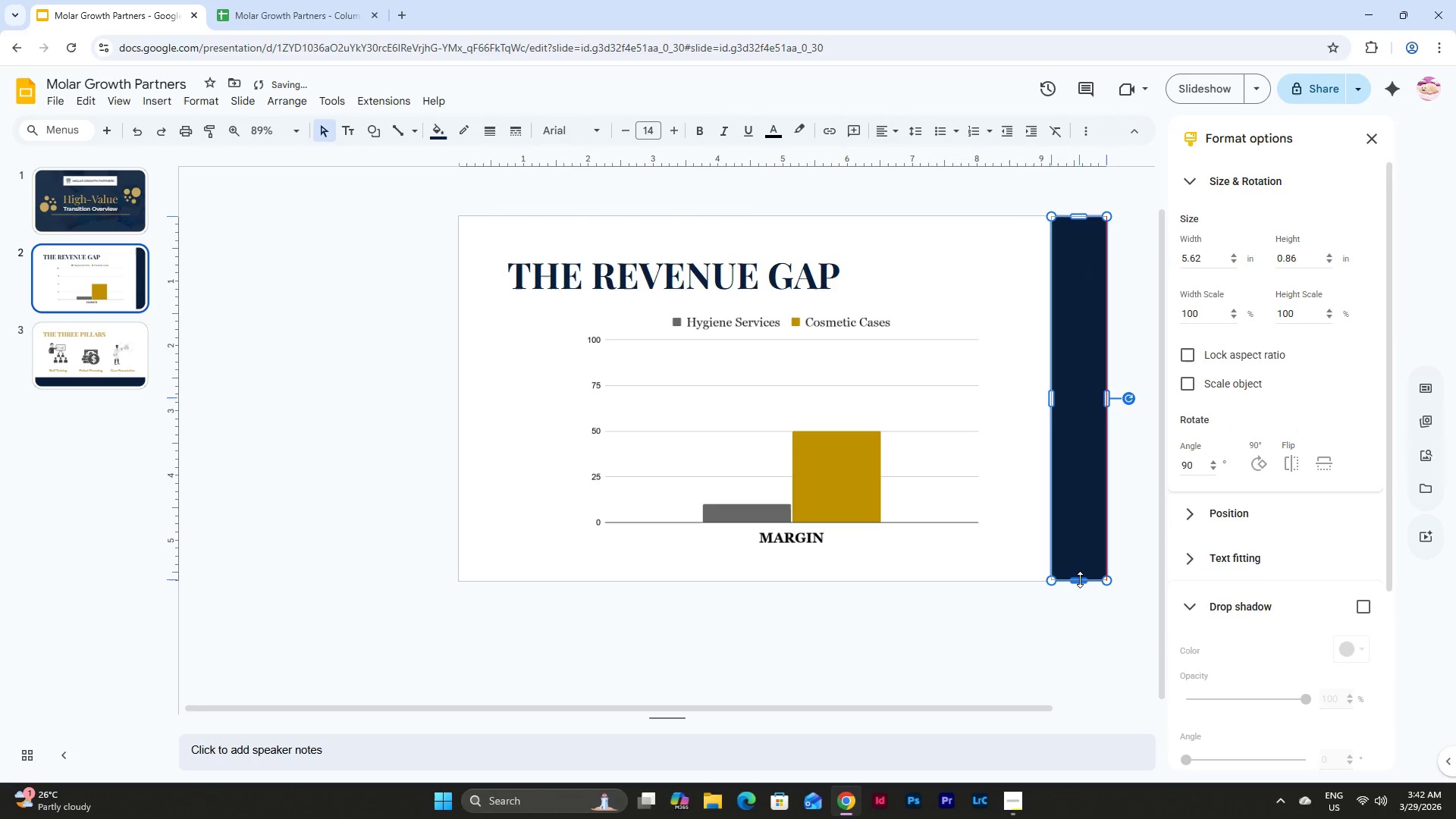 
left_click([1097, 605])
 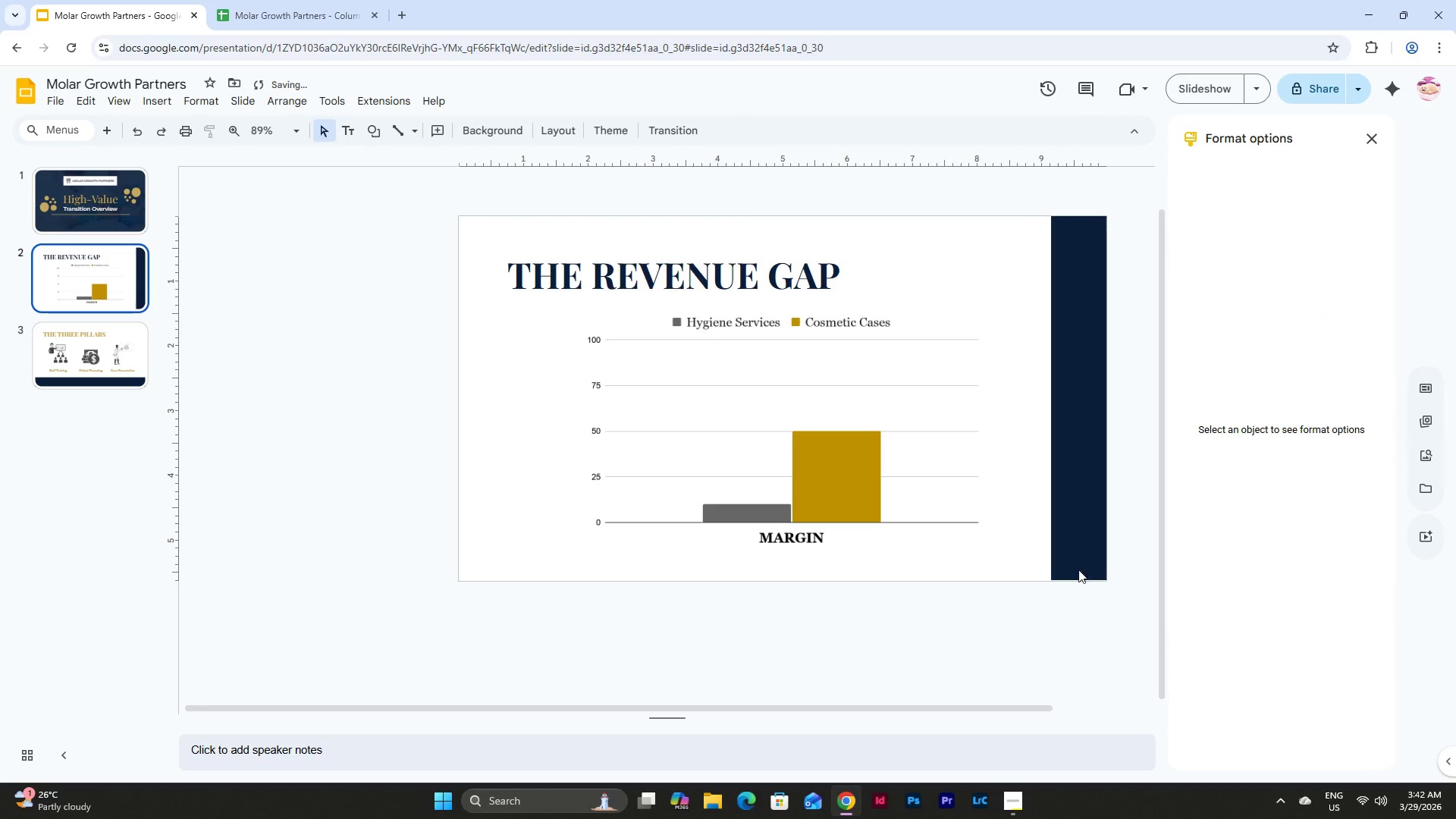 
left_click([1083, 535])
 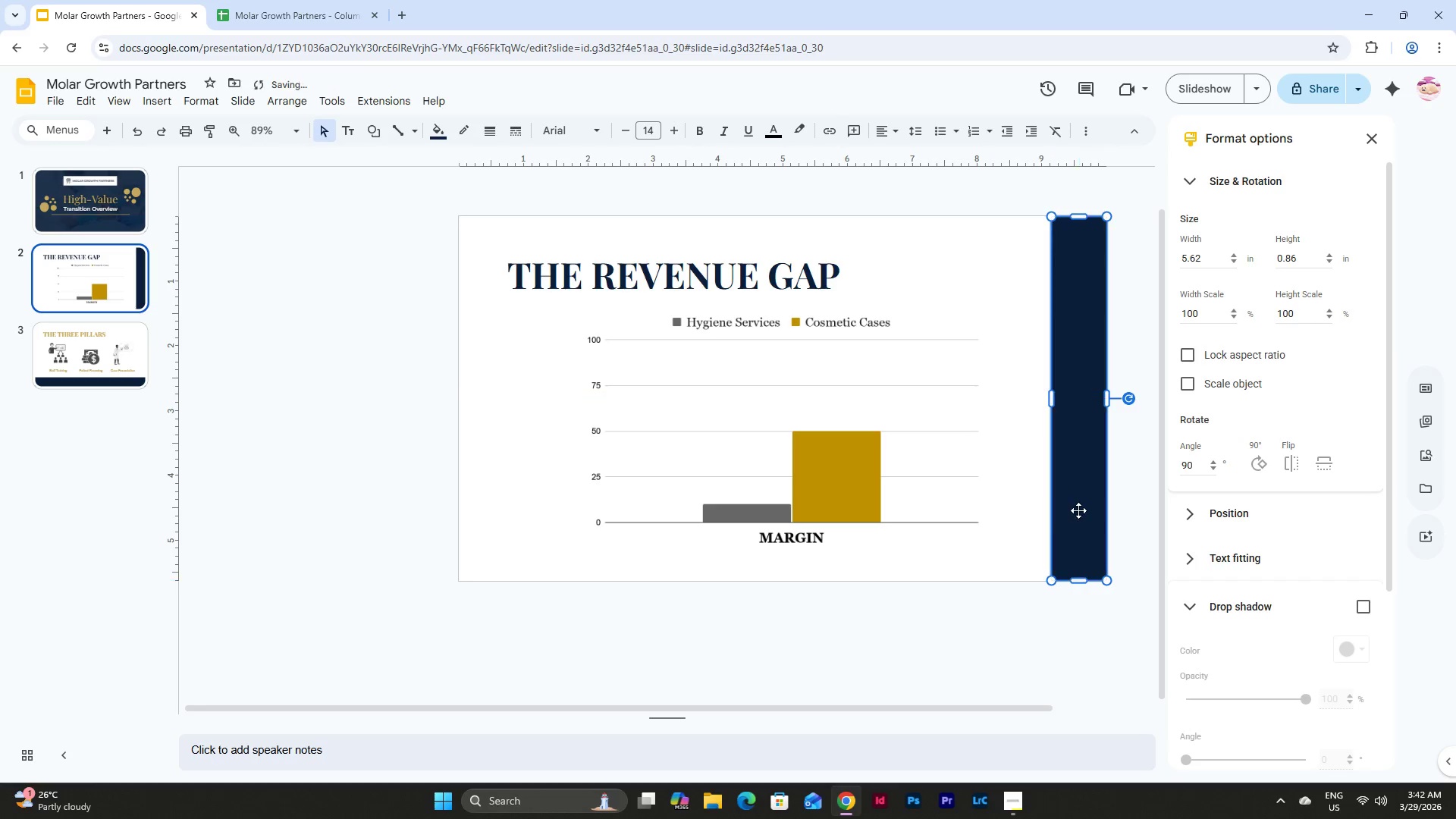 
left_click([1123, 550])
 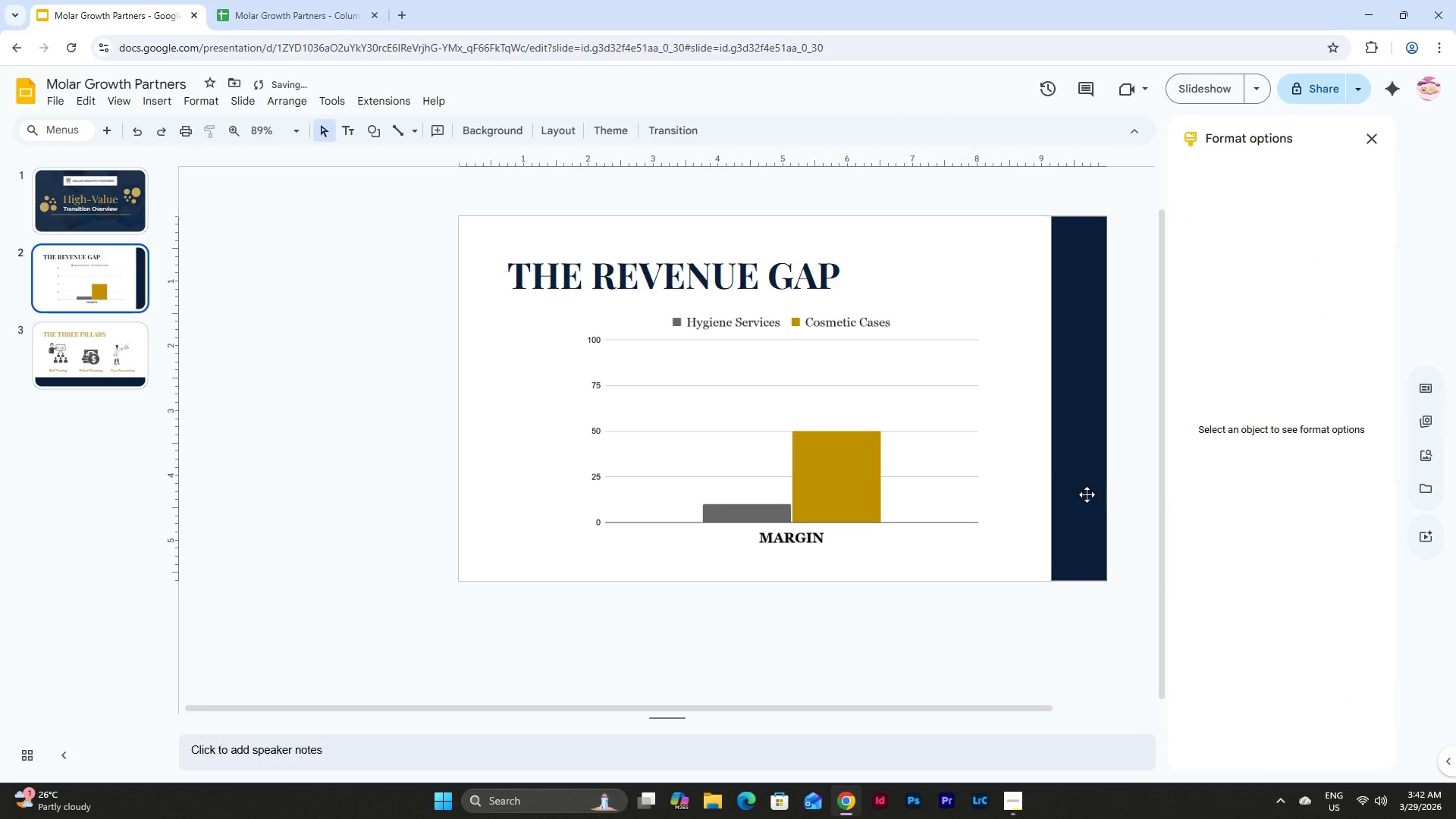 
left_click([1053, 468])
 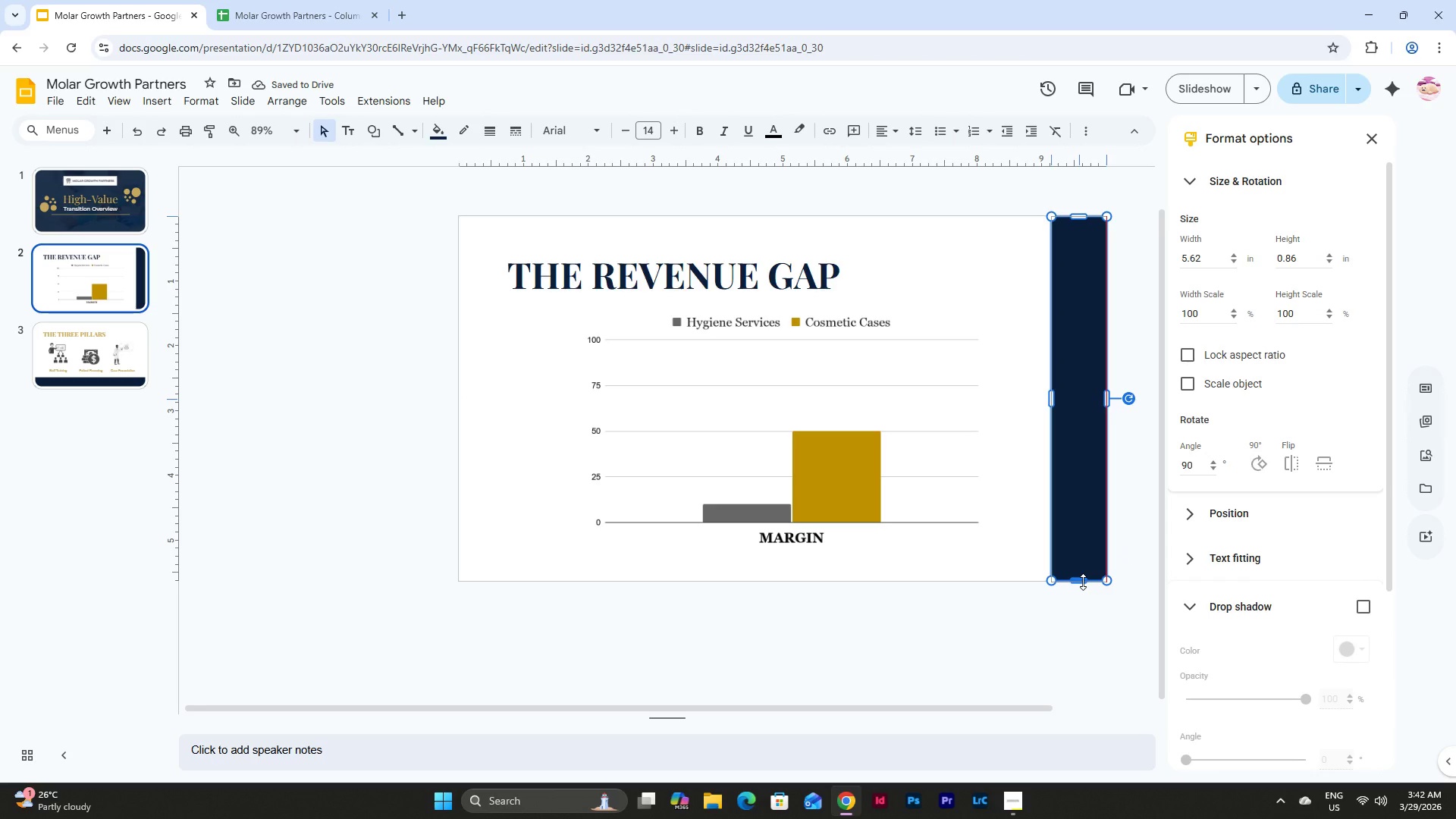 
left_click([1109, 616])
 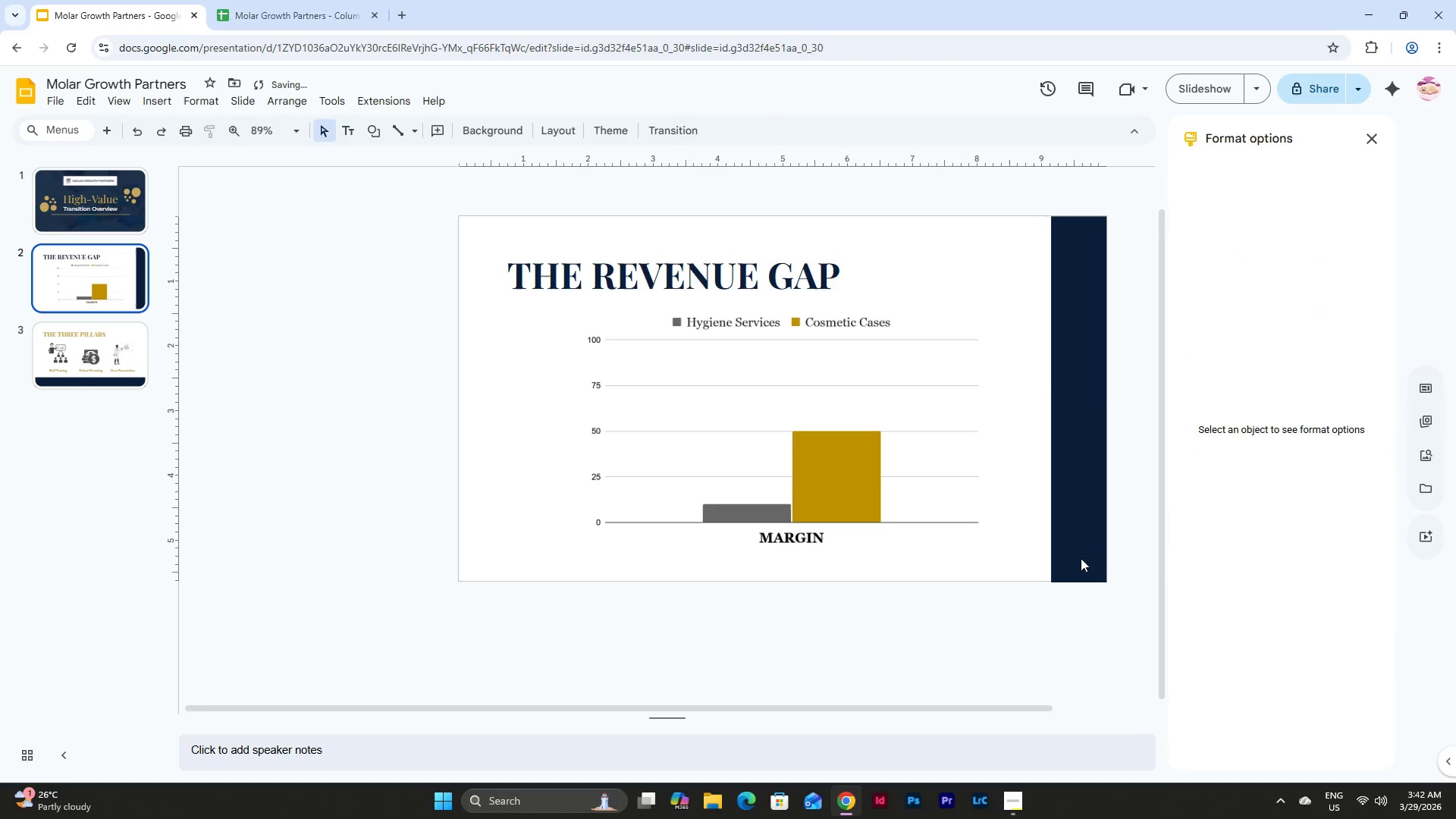 
left_click([1080, 553])
 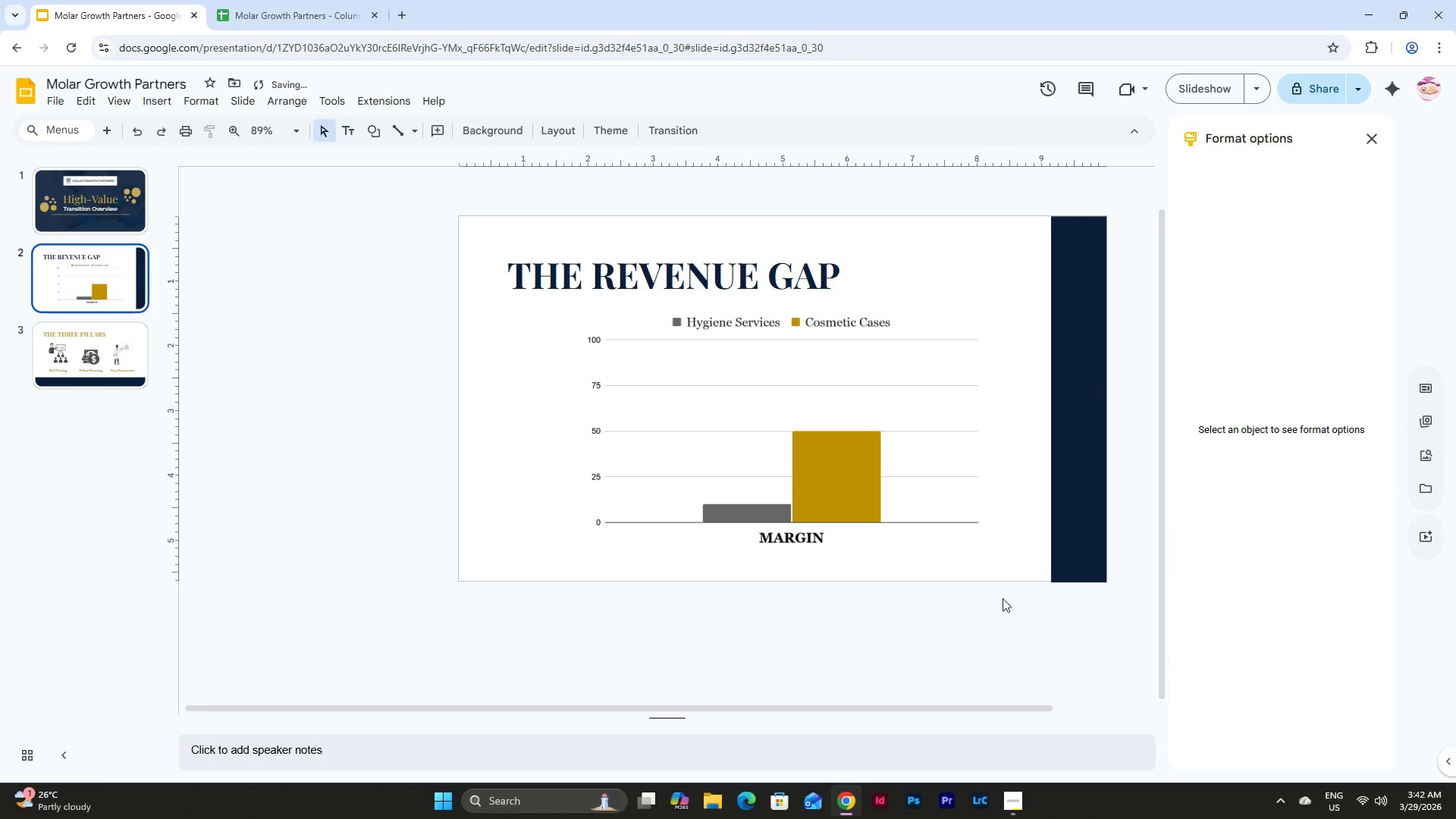 
left_click([1065, 551])
 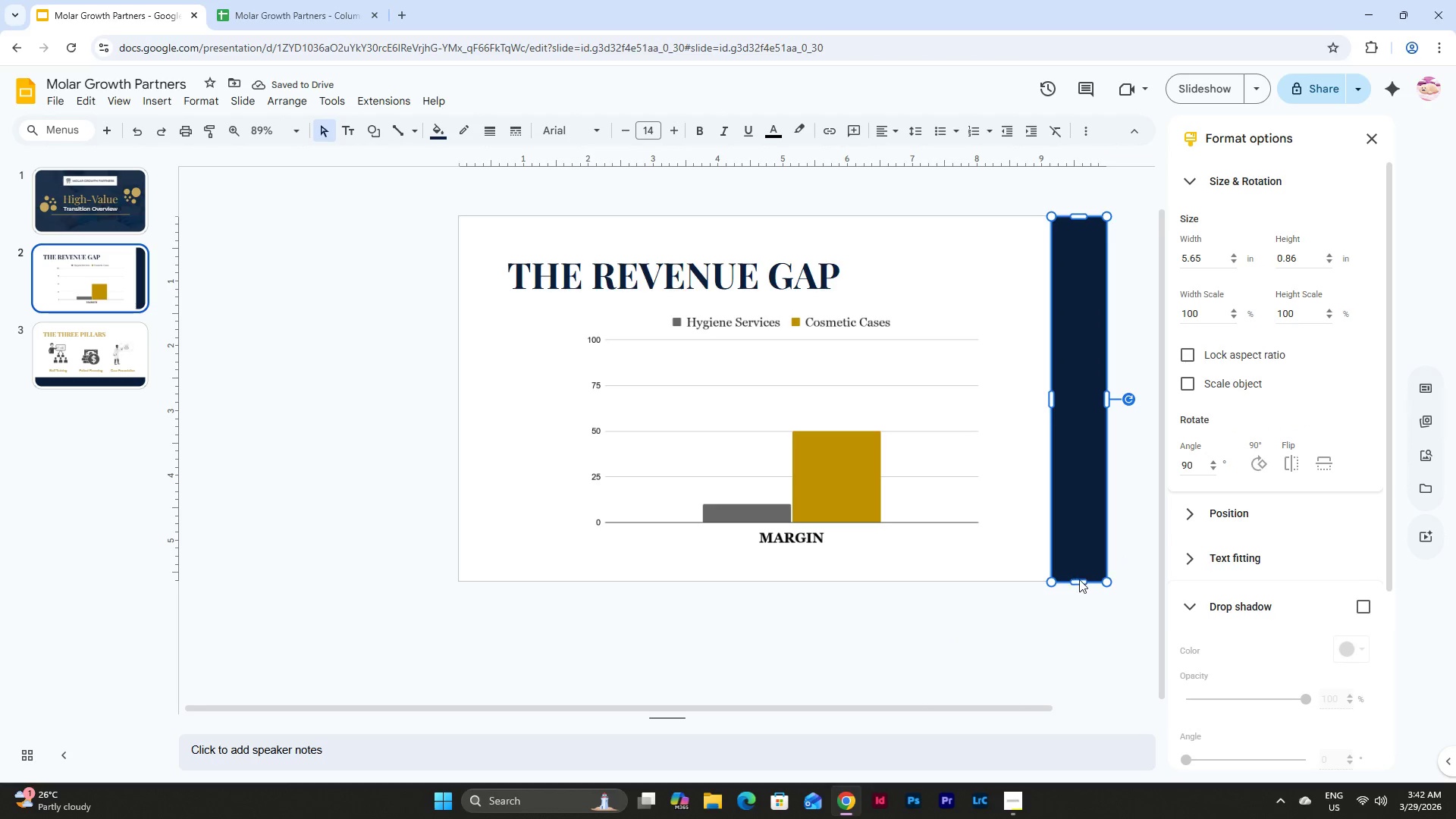 
left_click([1079, 579])
 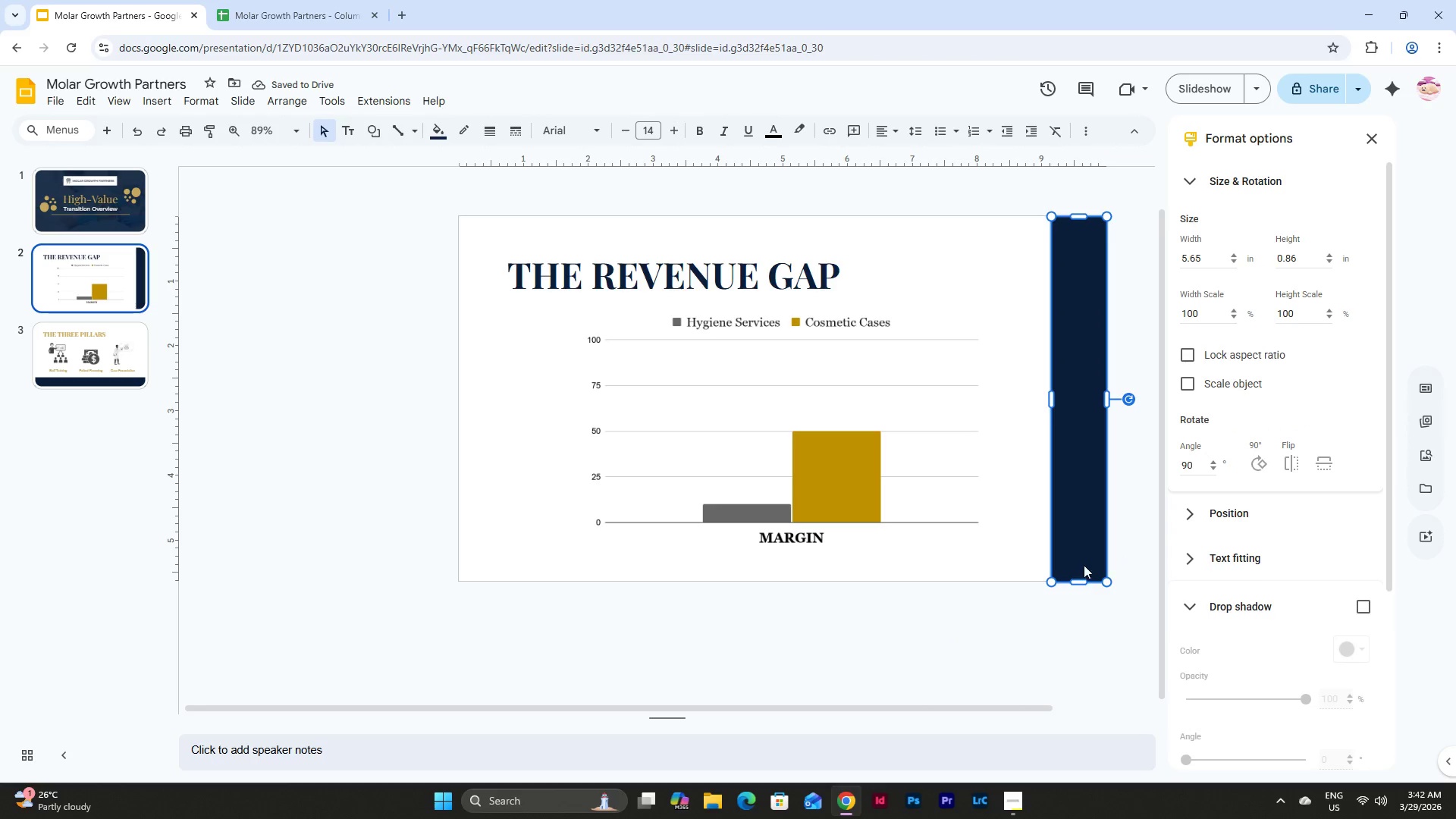 
double_click([1082, 557])
 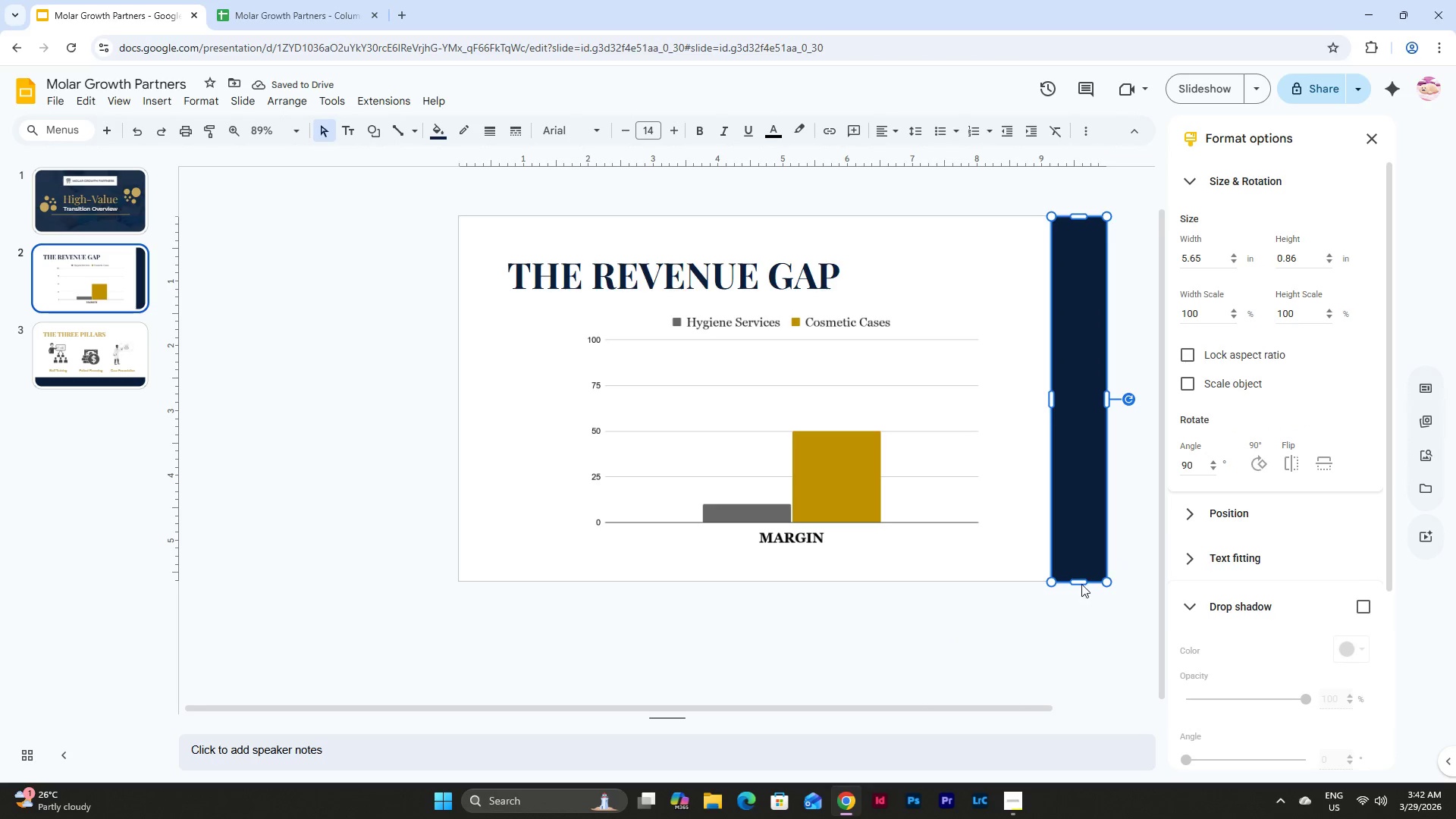 
left_click([1079, 580])
 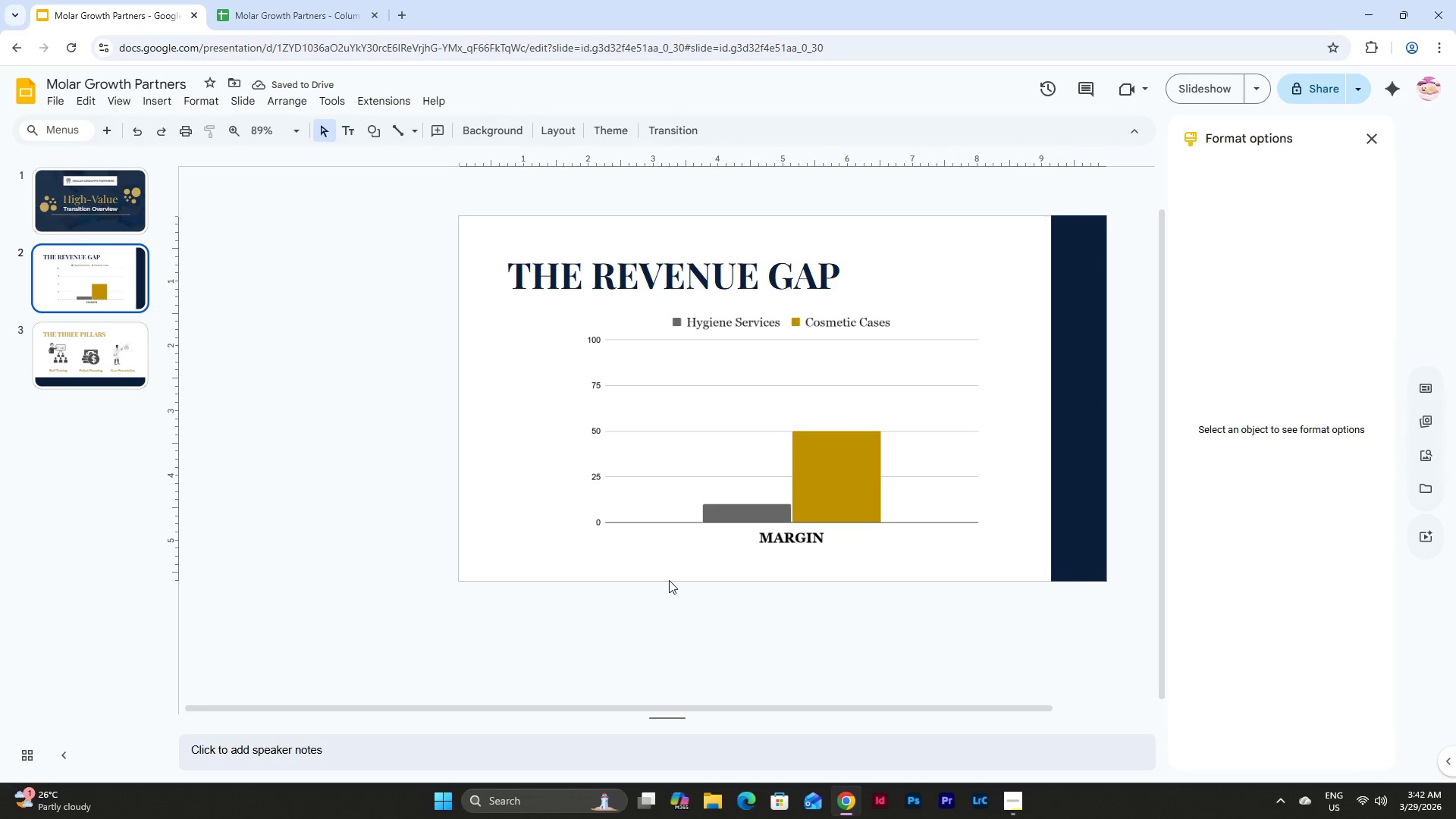 
wait(7.2)
 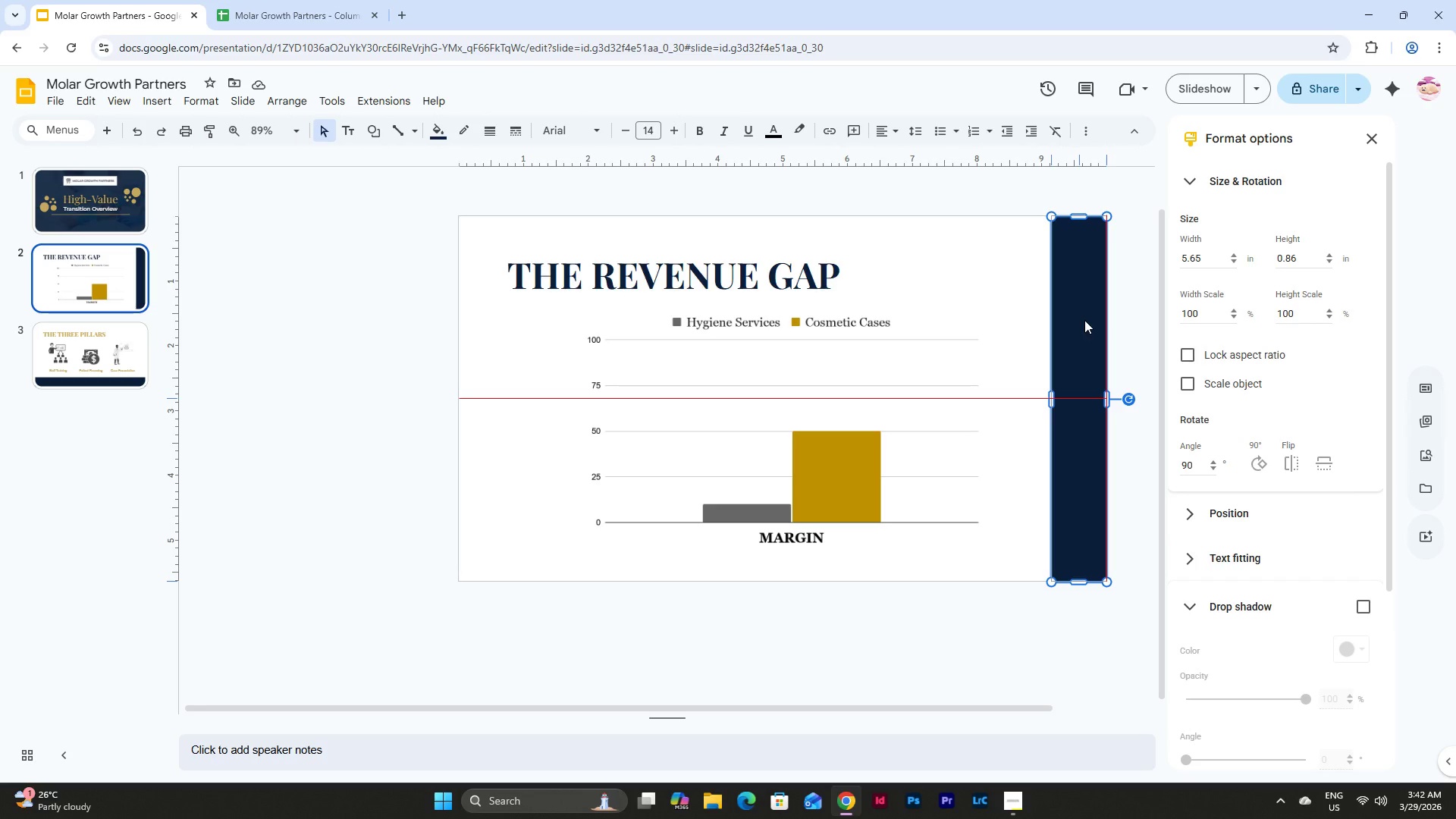 
left_click([103, 259])
 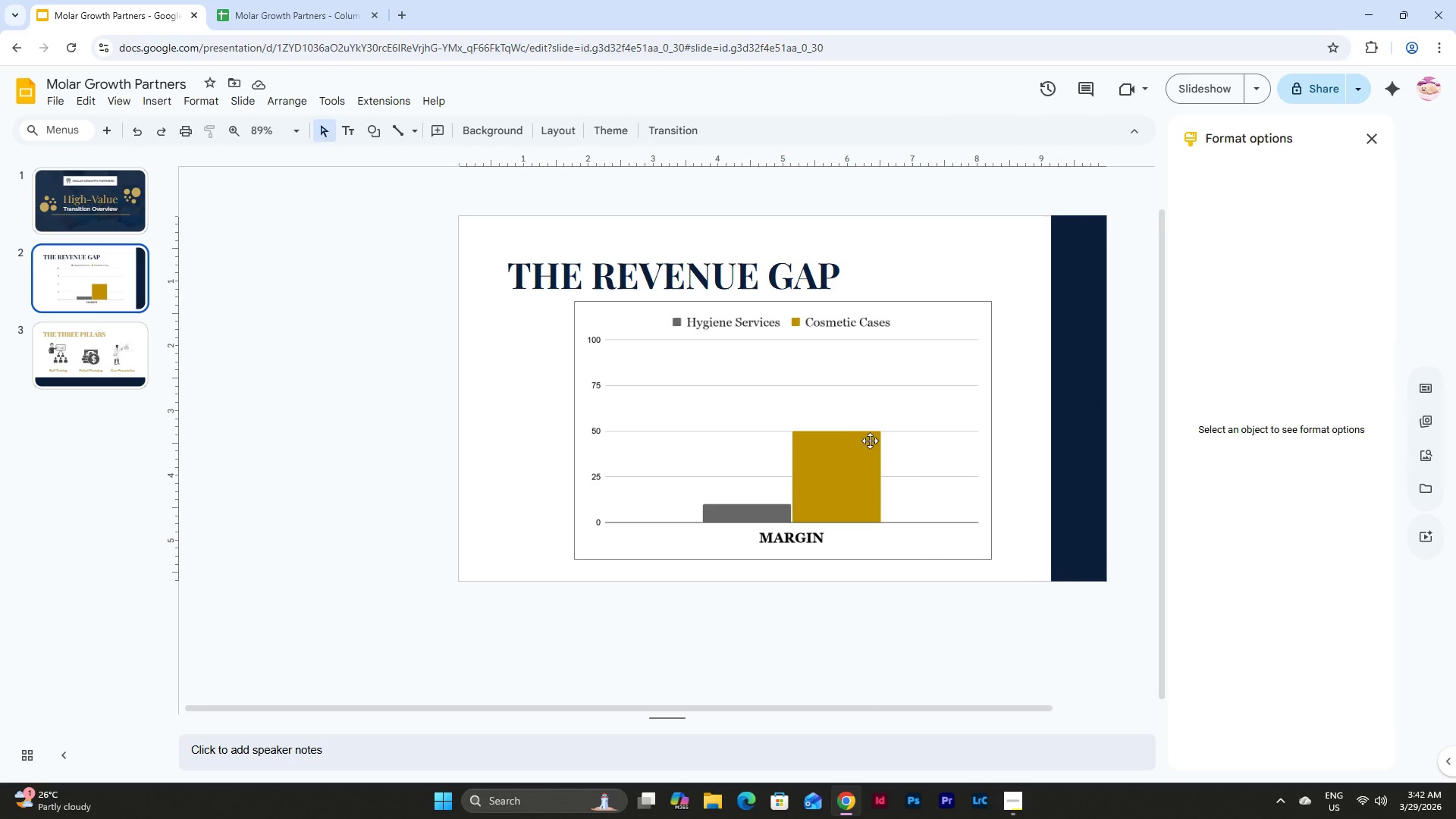 
left_click([839, 406])
 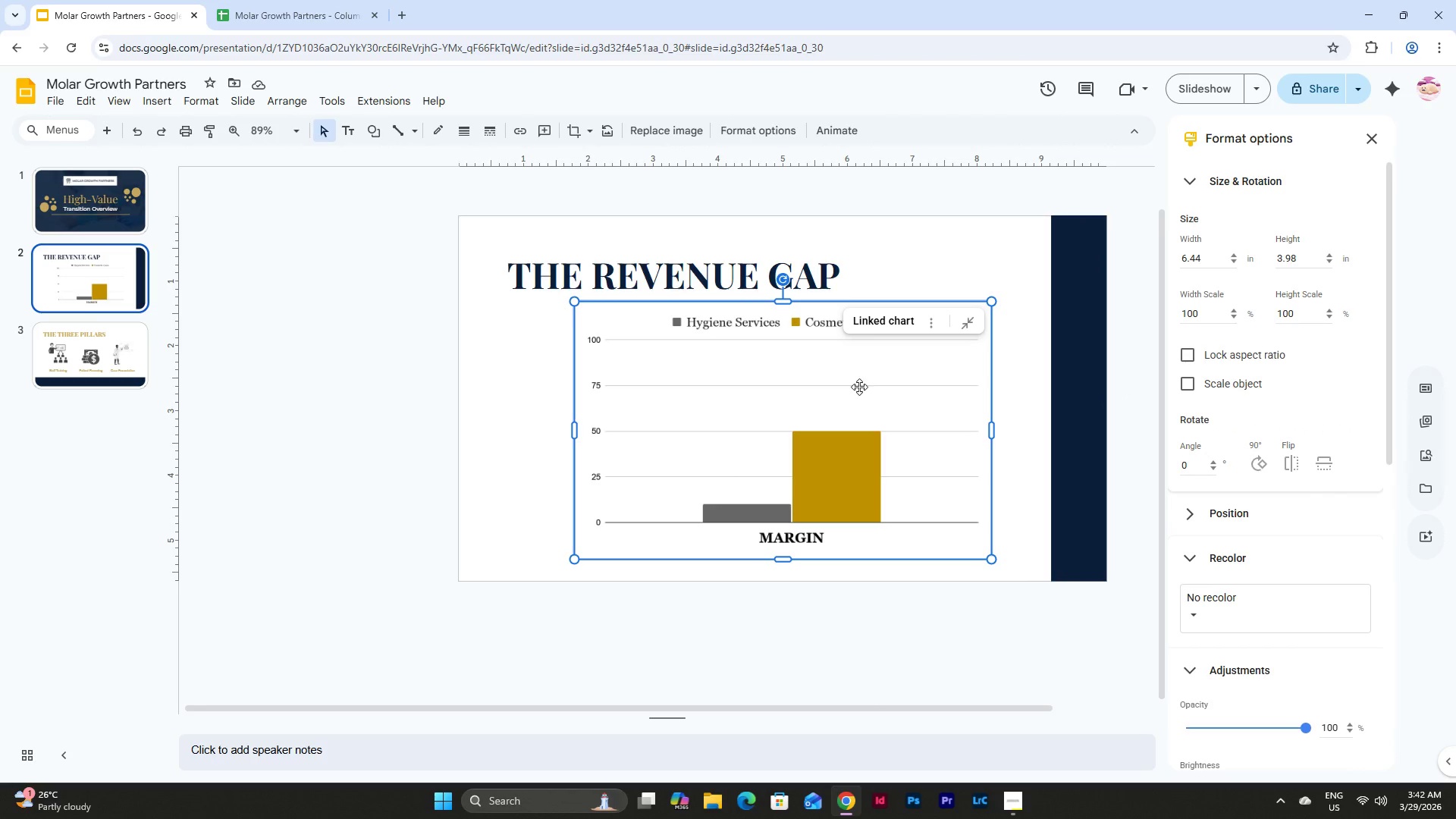 
left_click_drag(start_coordinate=[859, 387], to_coordinate=[786, 387])
 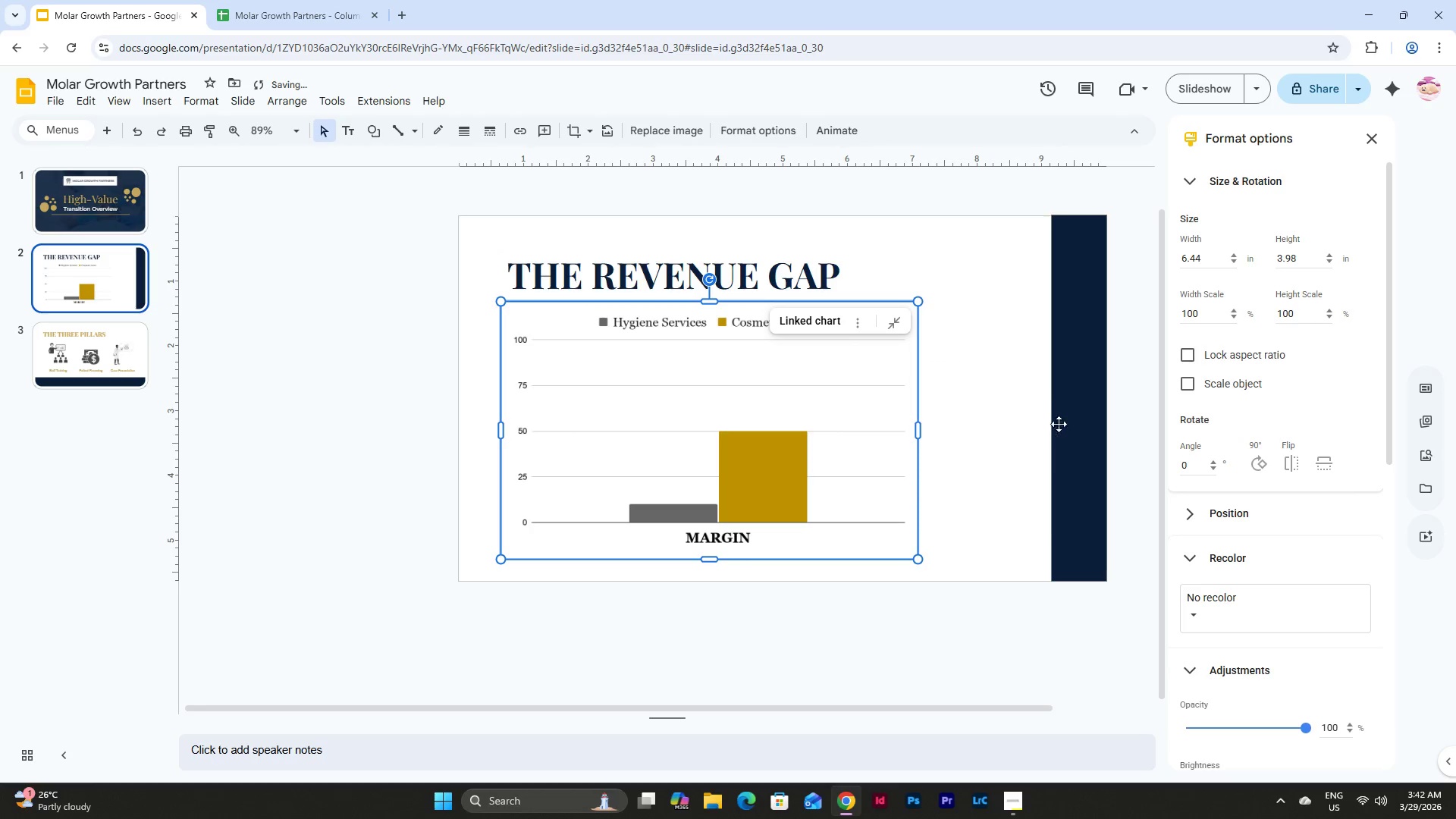 
left_click([1070, 417])
 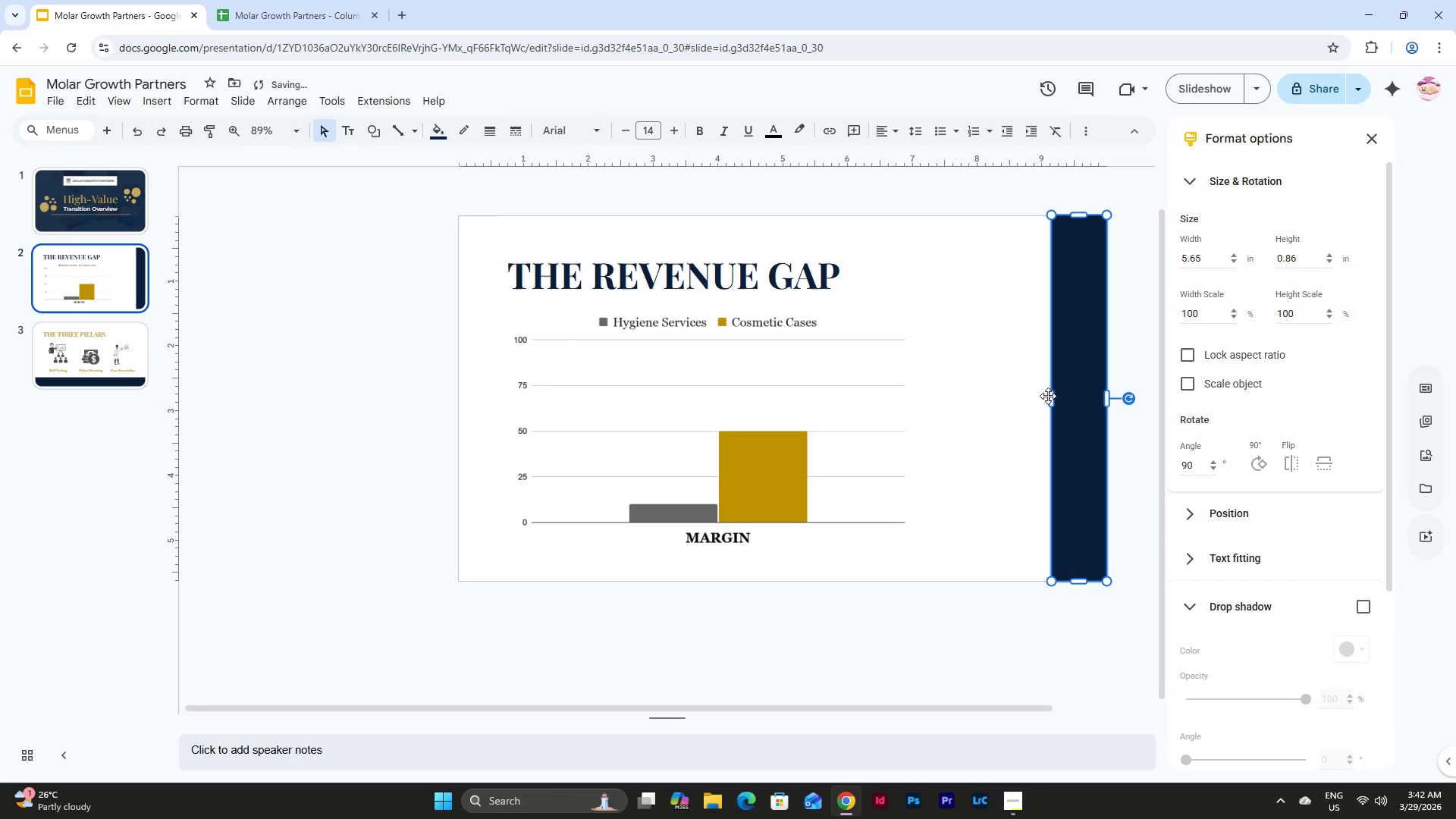 
left_click([1048, 396])
 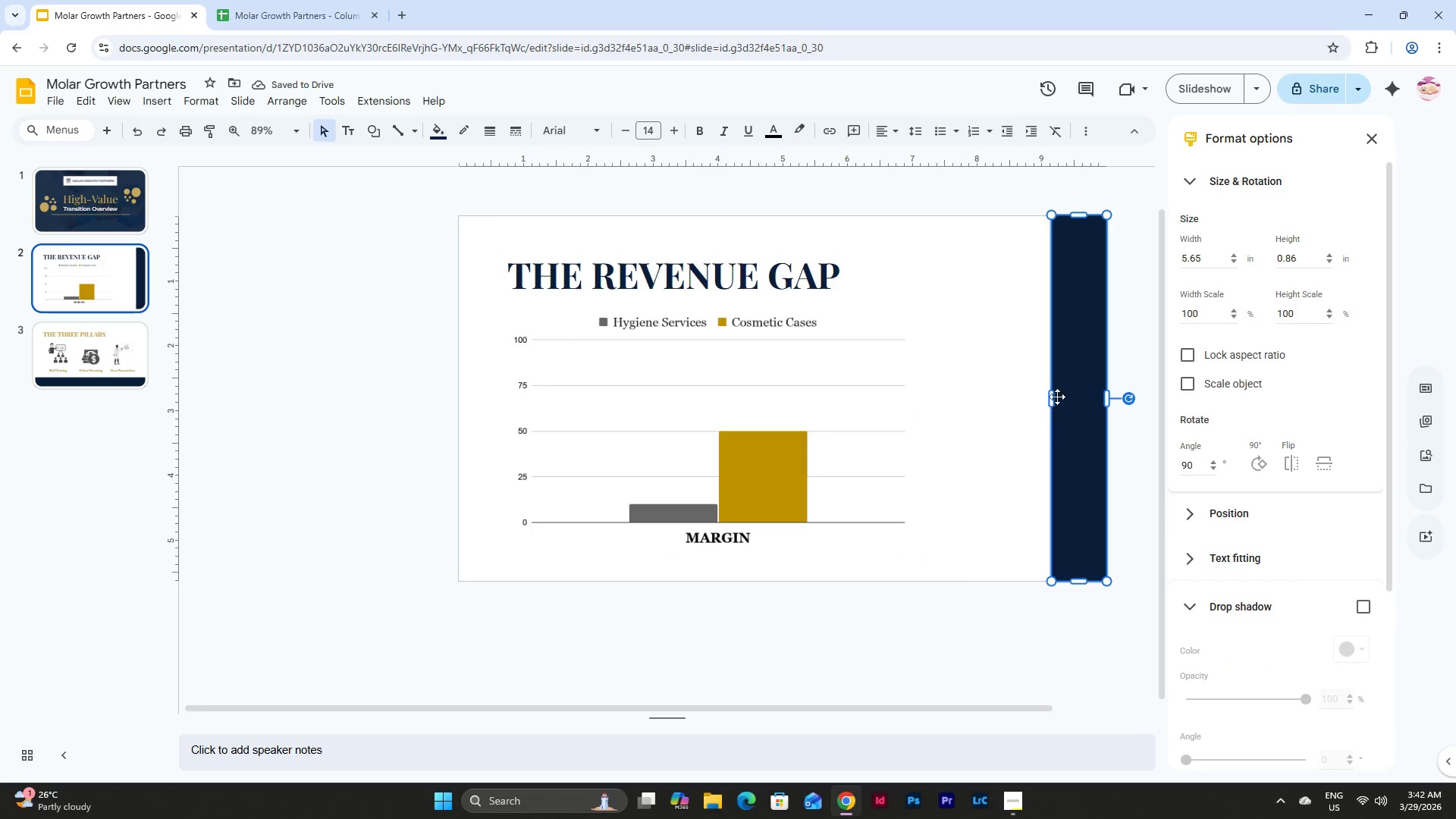 
left_click_drag(start_coordinate=[1052, 397], to_coordinate=[971, 406])
 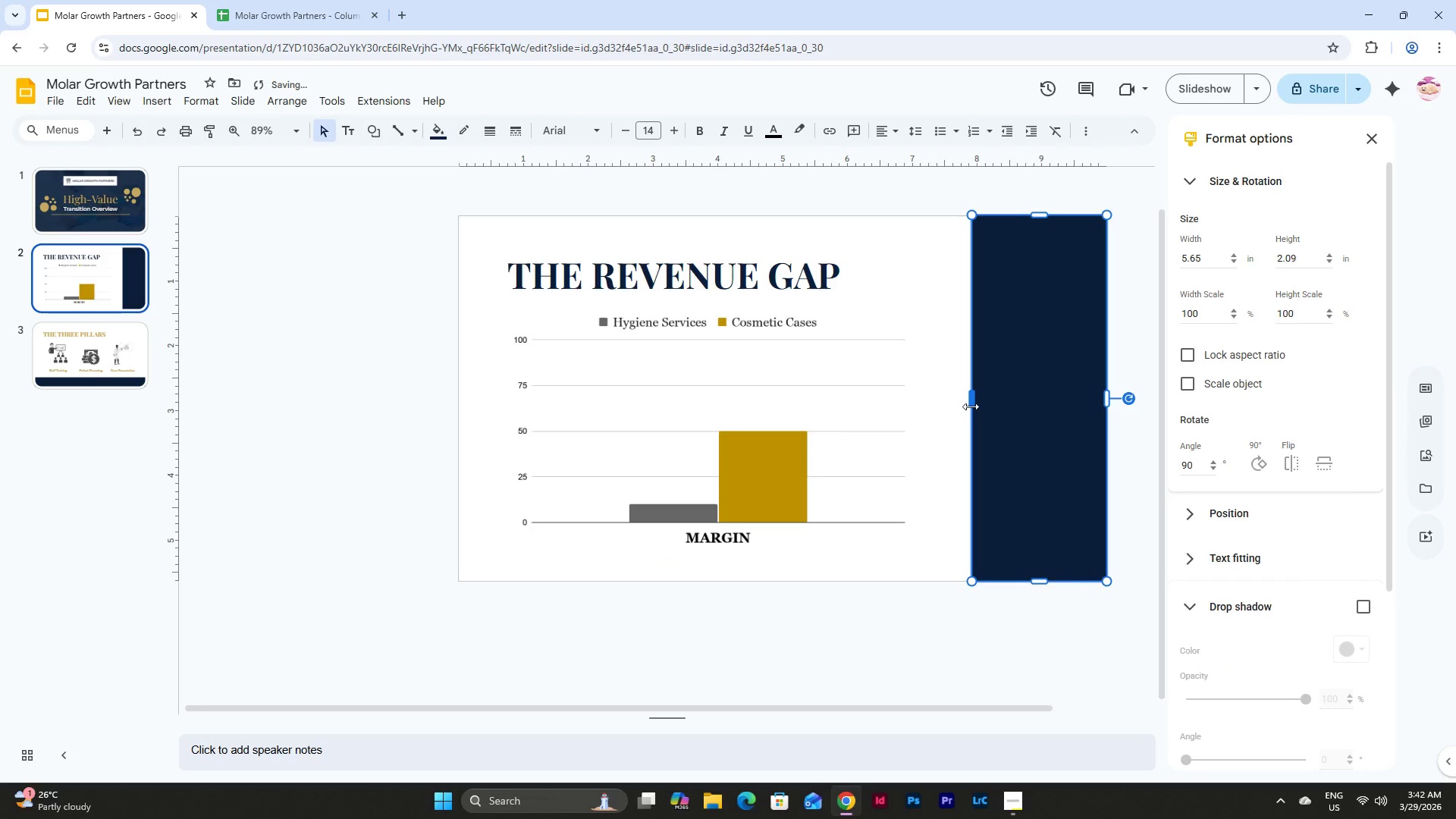 
left_click_drag(start_coordinate=[971, 406], to_coordinate=[952, 406])
 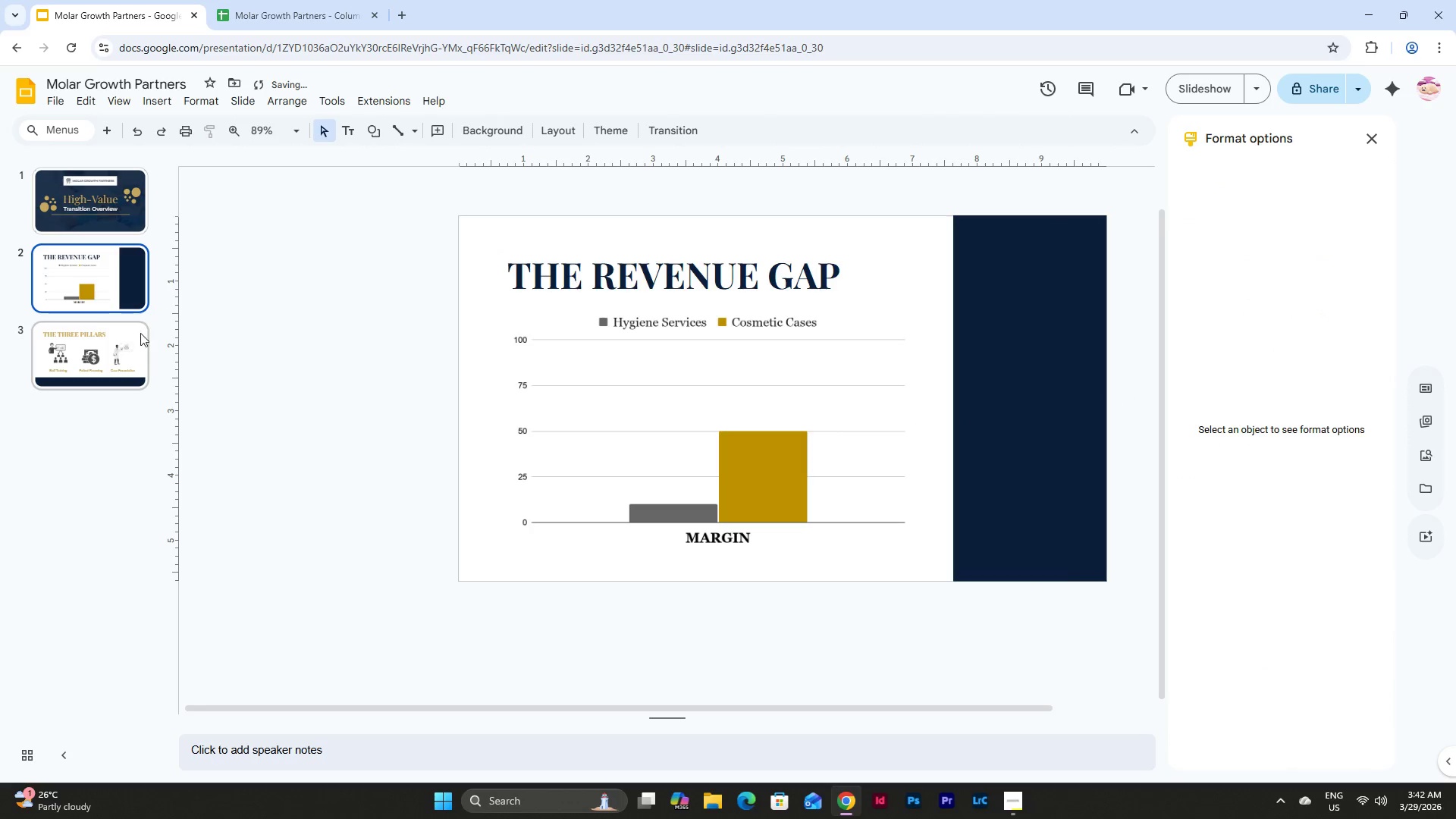 
double_click([89, 190])
 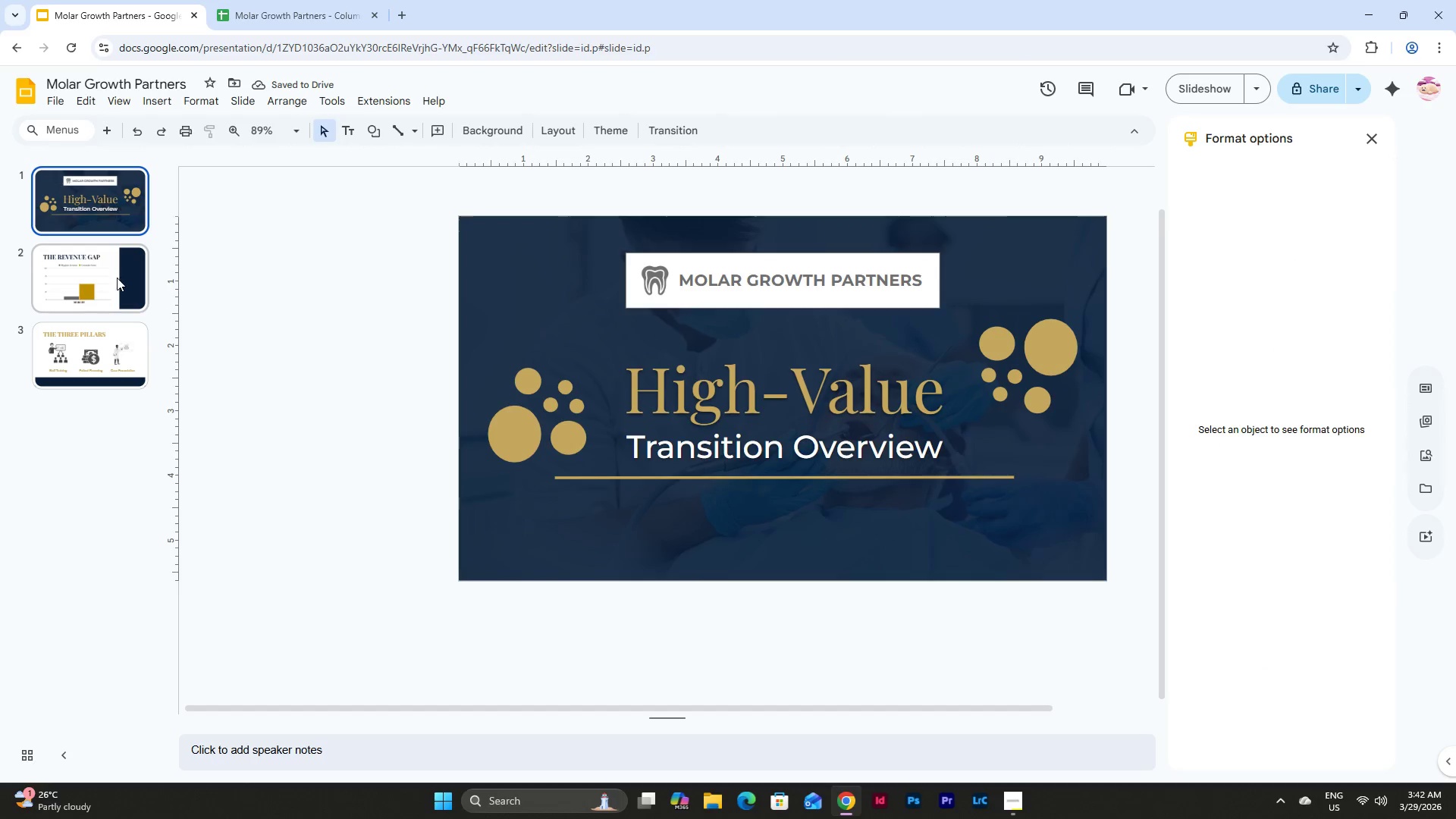 
triple_click([117, 286])
 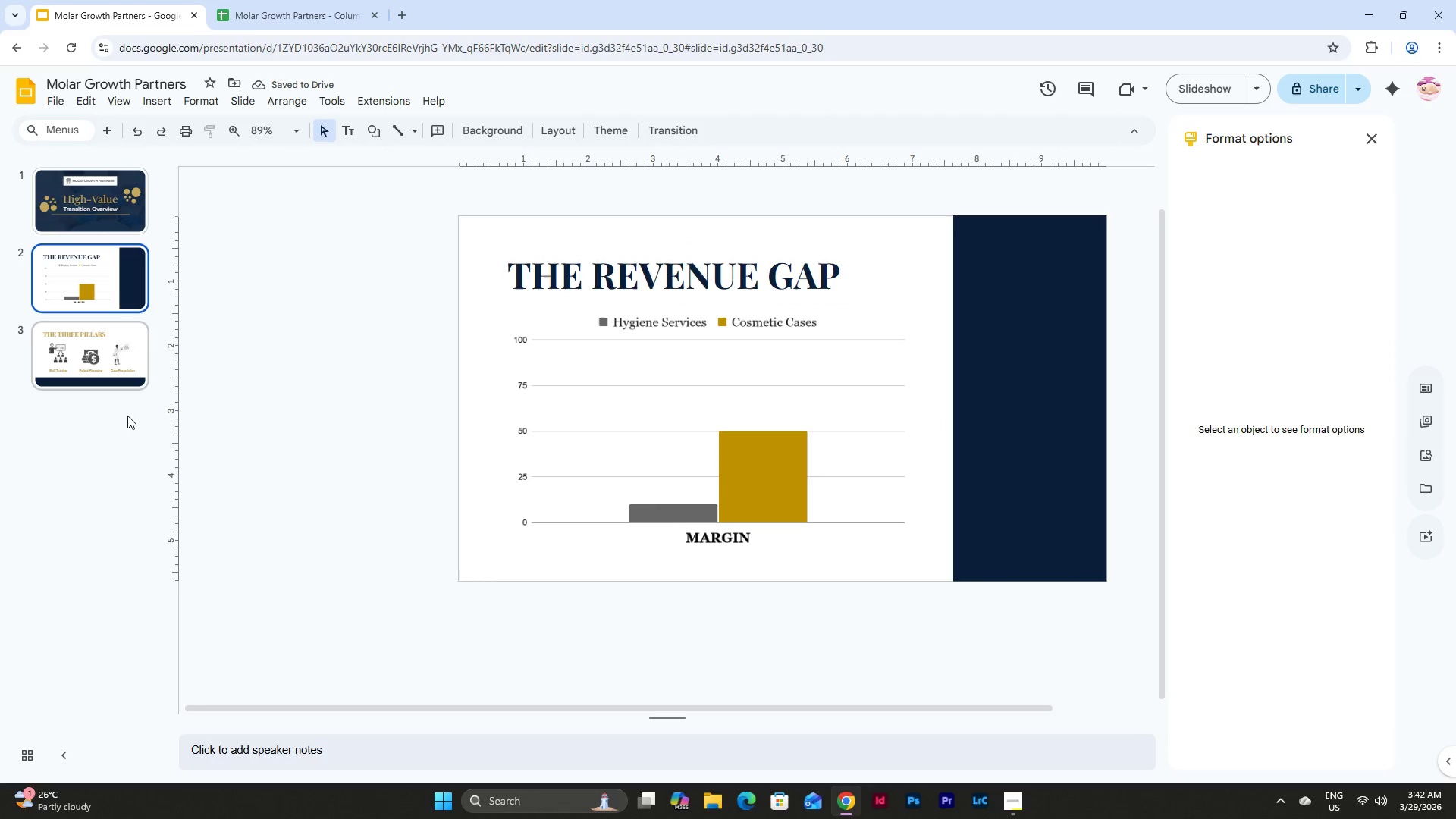 
left_click([93, 353])
 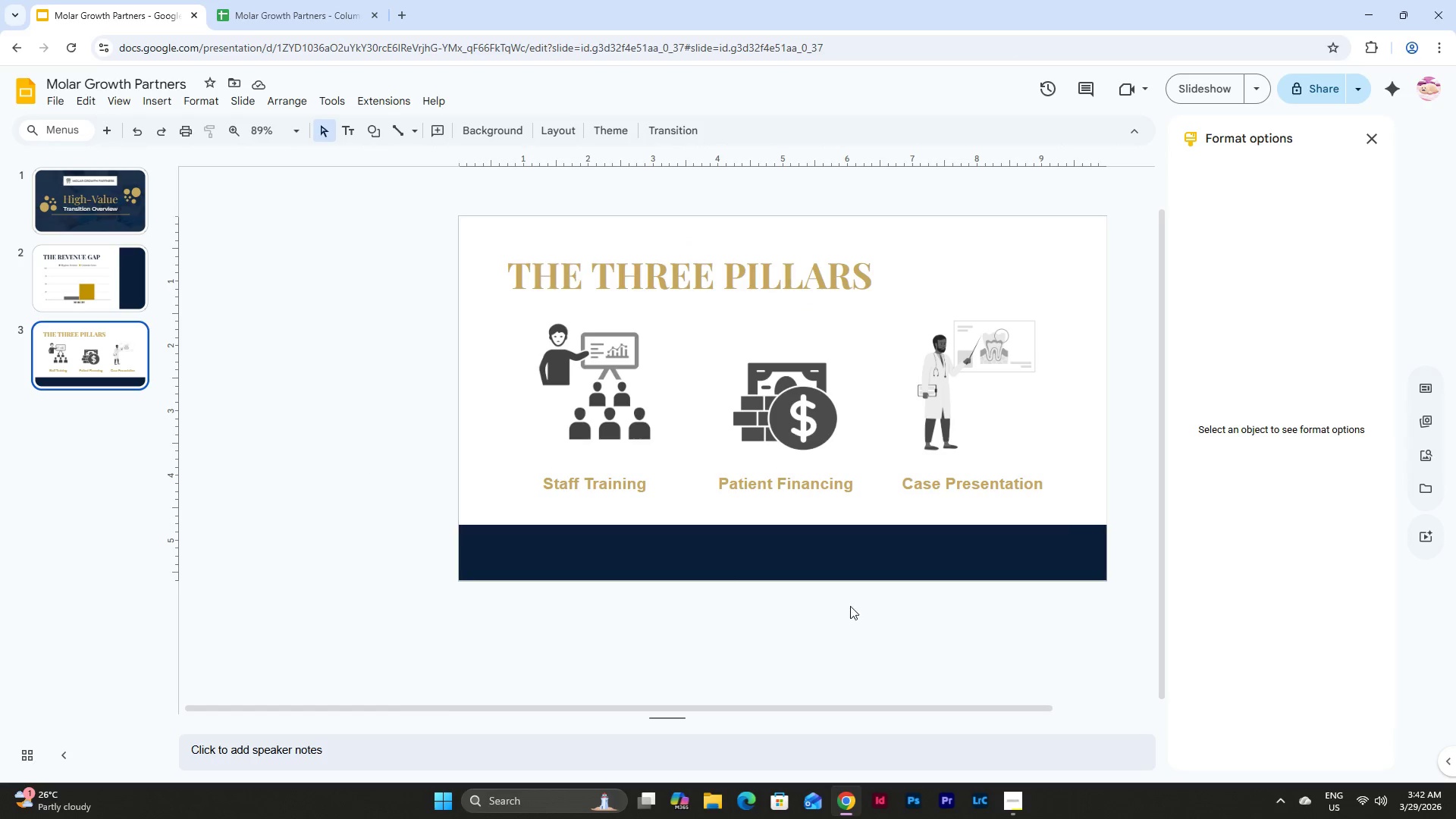 
left_click([898, 632])
 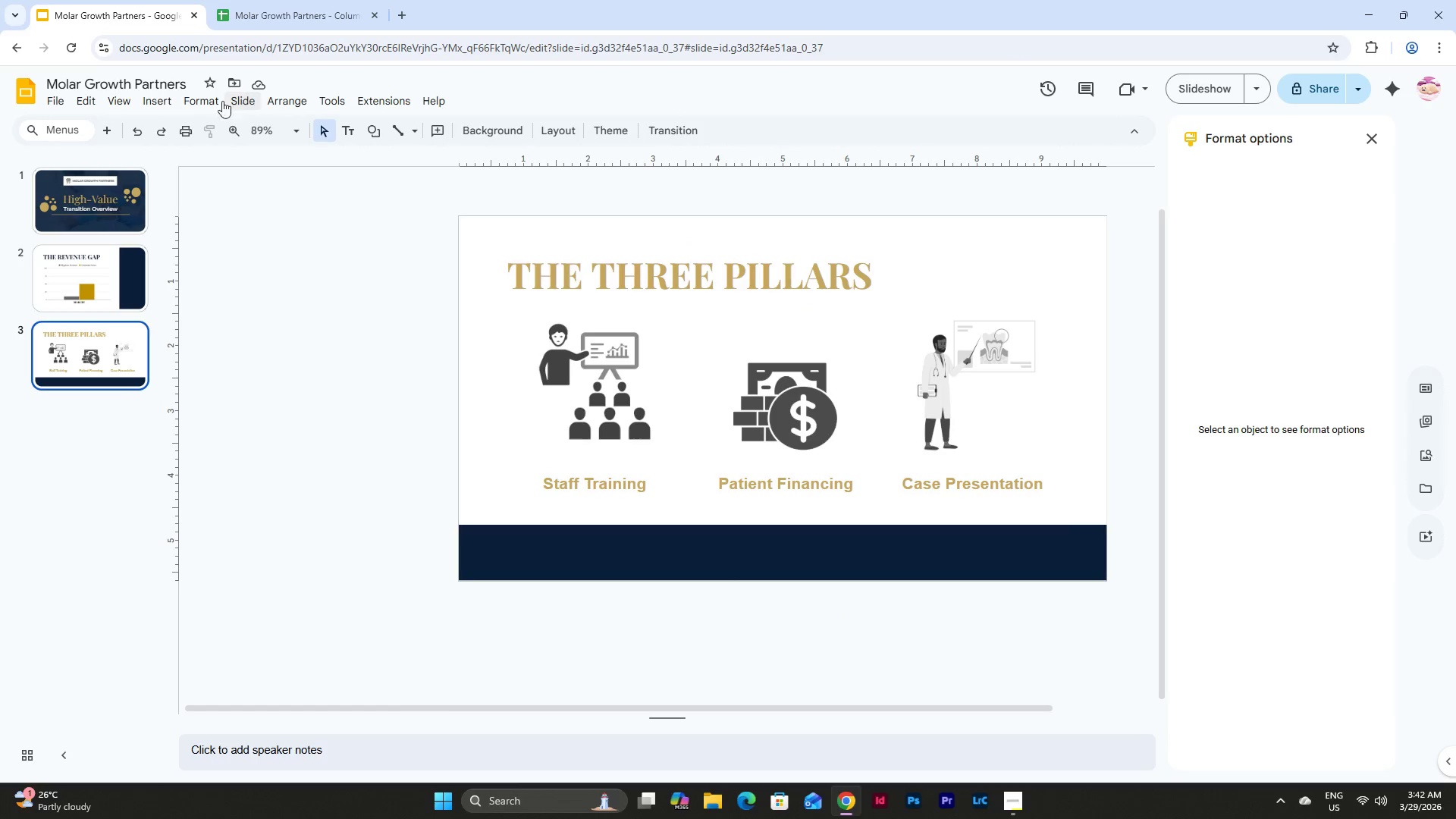 
left_click([149, 101])
 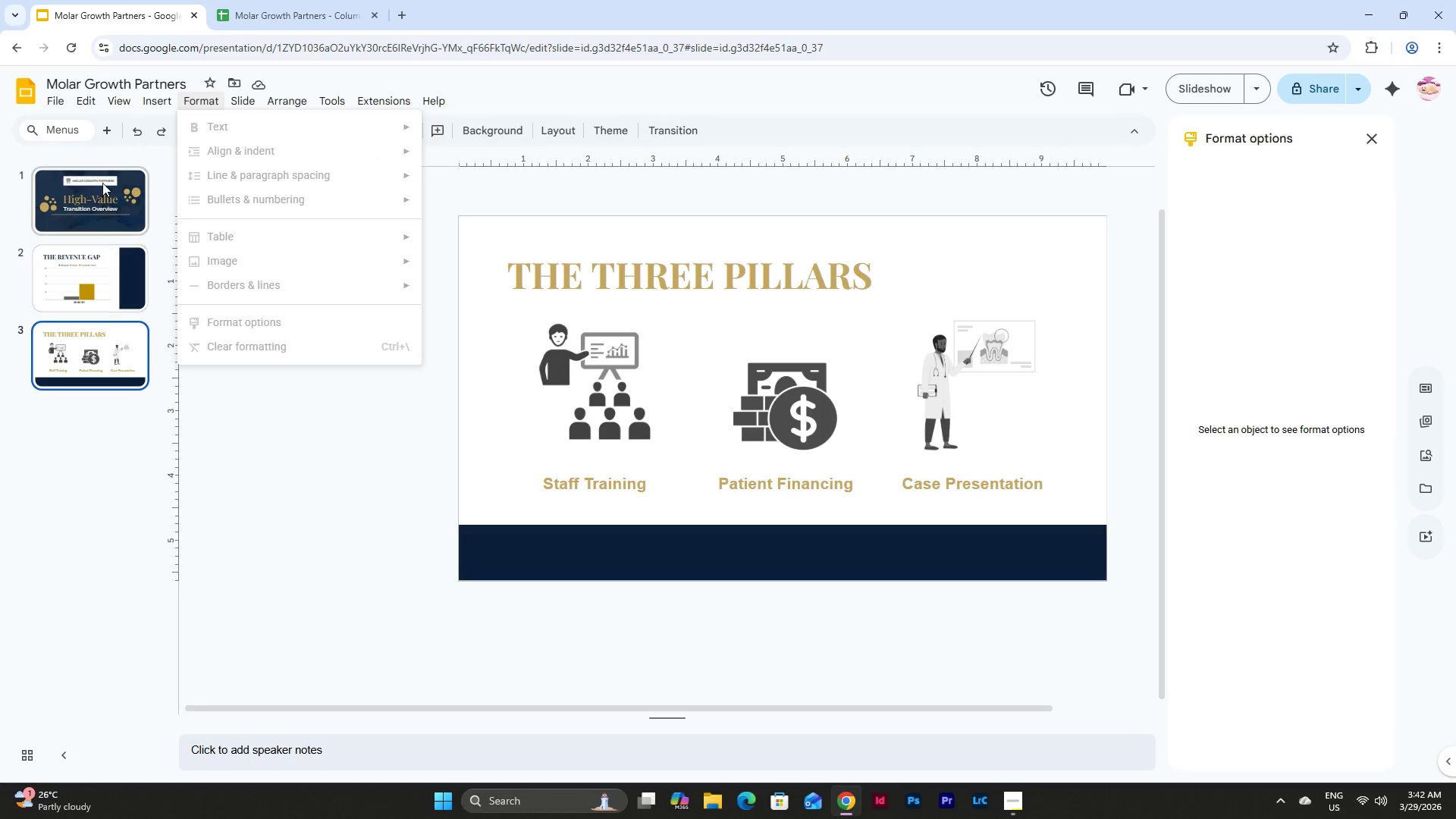 
wait(6.66)
 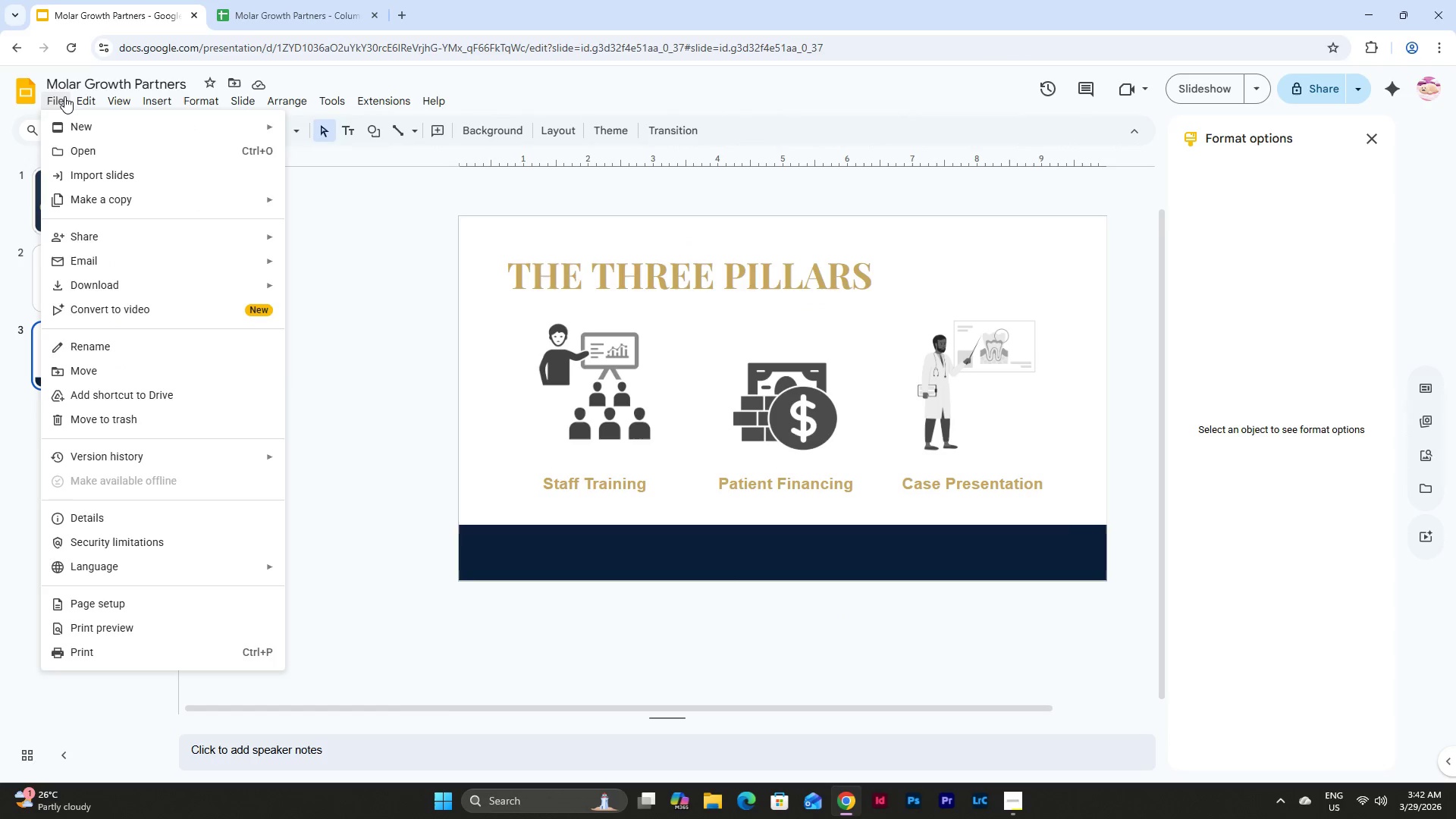 
left_click_drag(start_coordinate=[1123, 582], to_coordinate=[389, 215])
 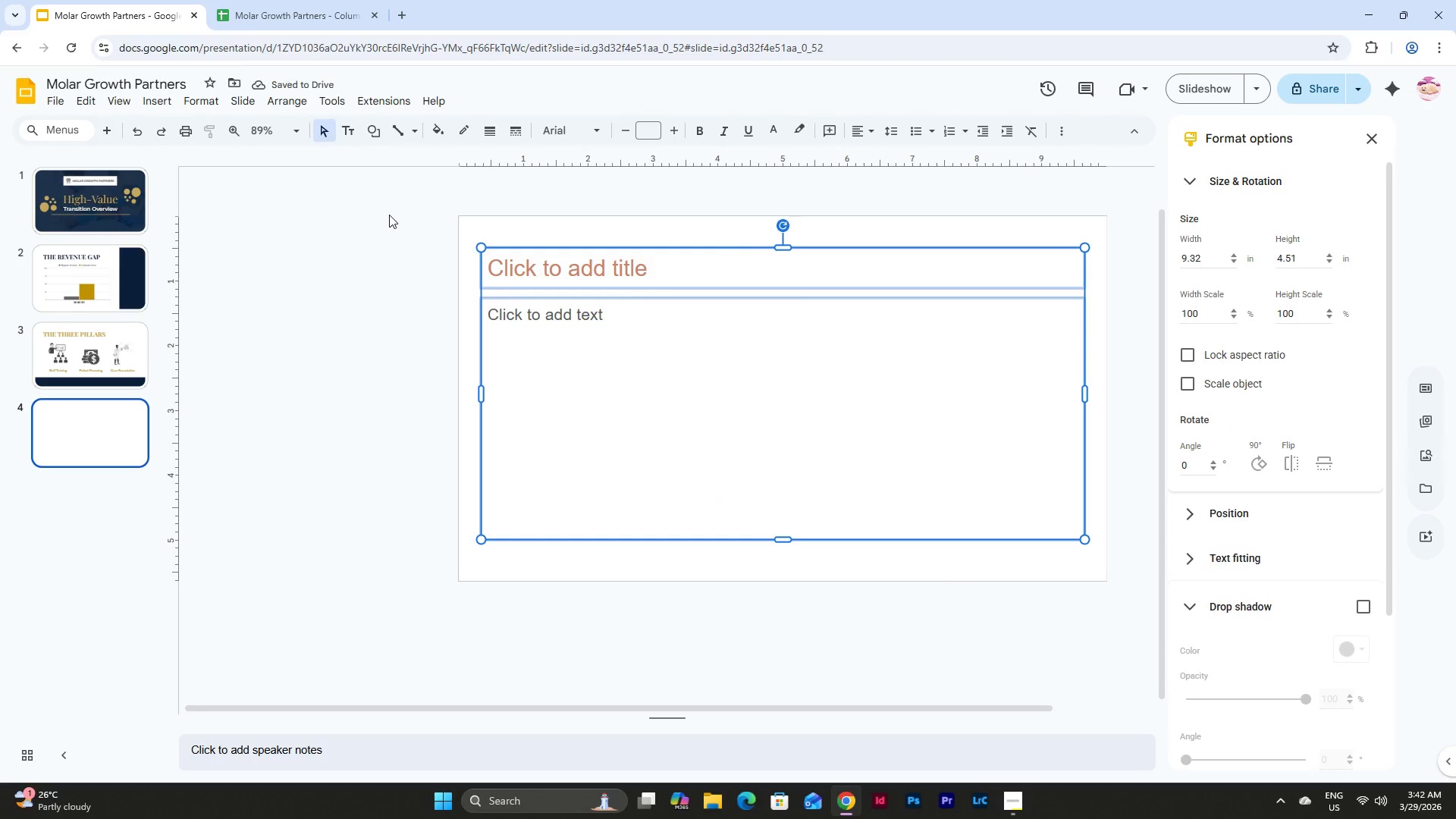 
key(Backspace)
 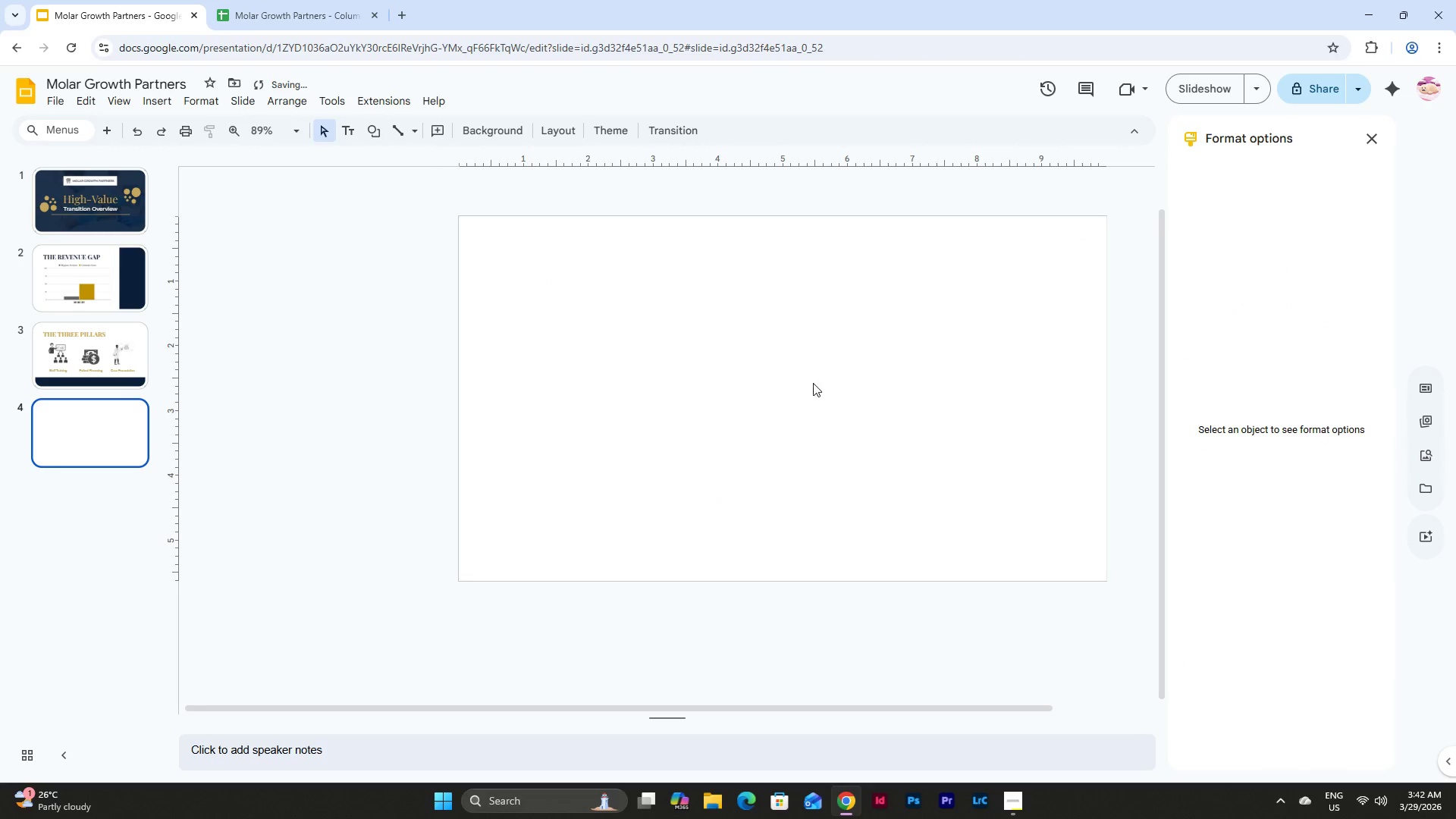 
left_click([613, 325])
 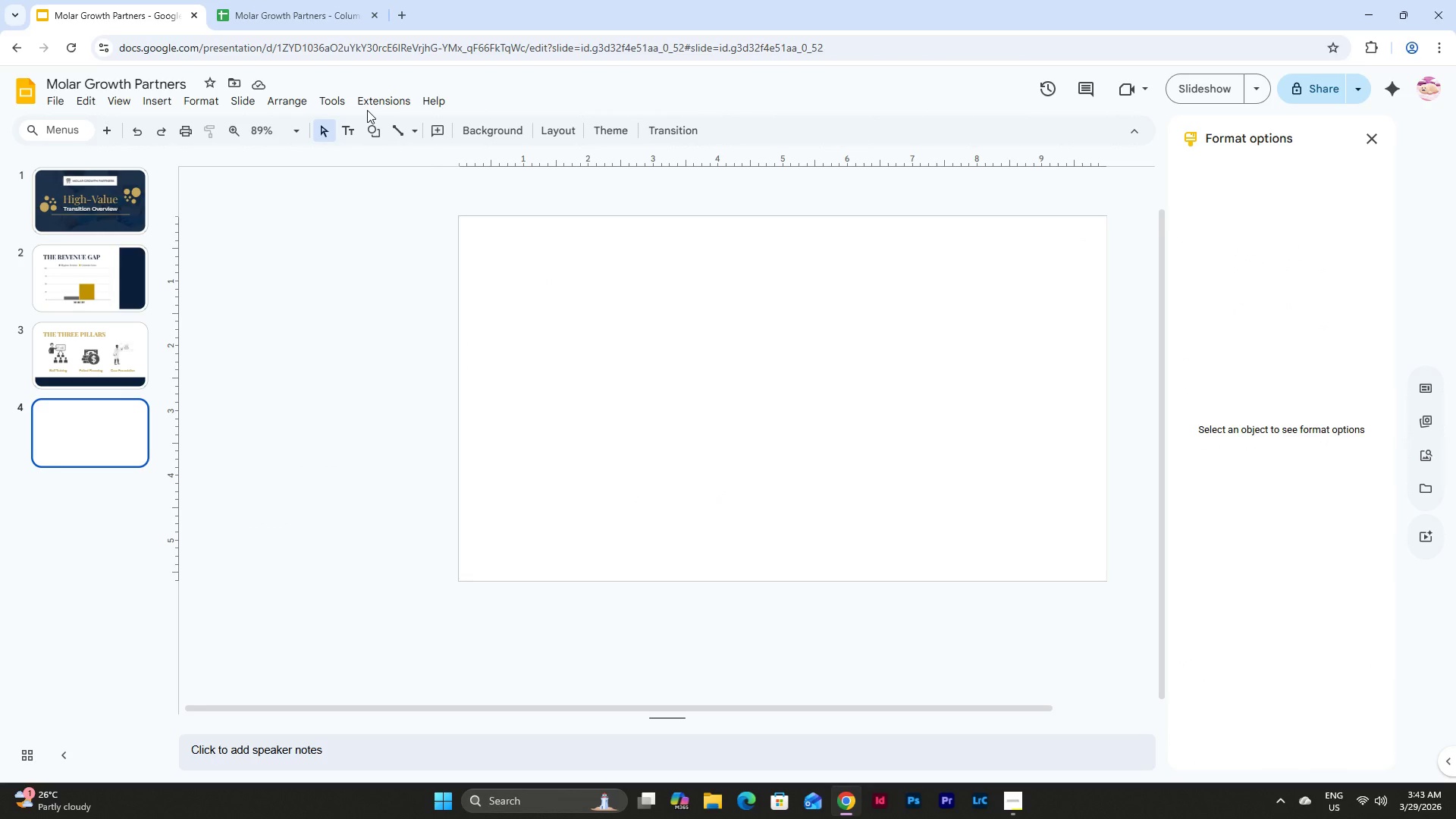 
wait(12.58)
 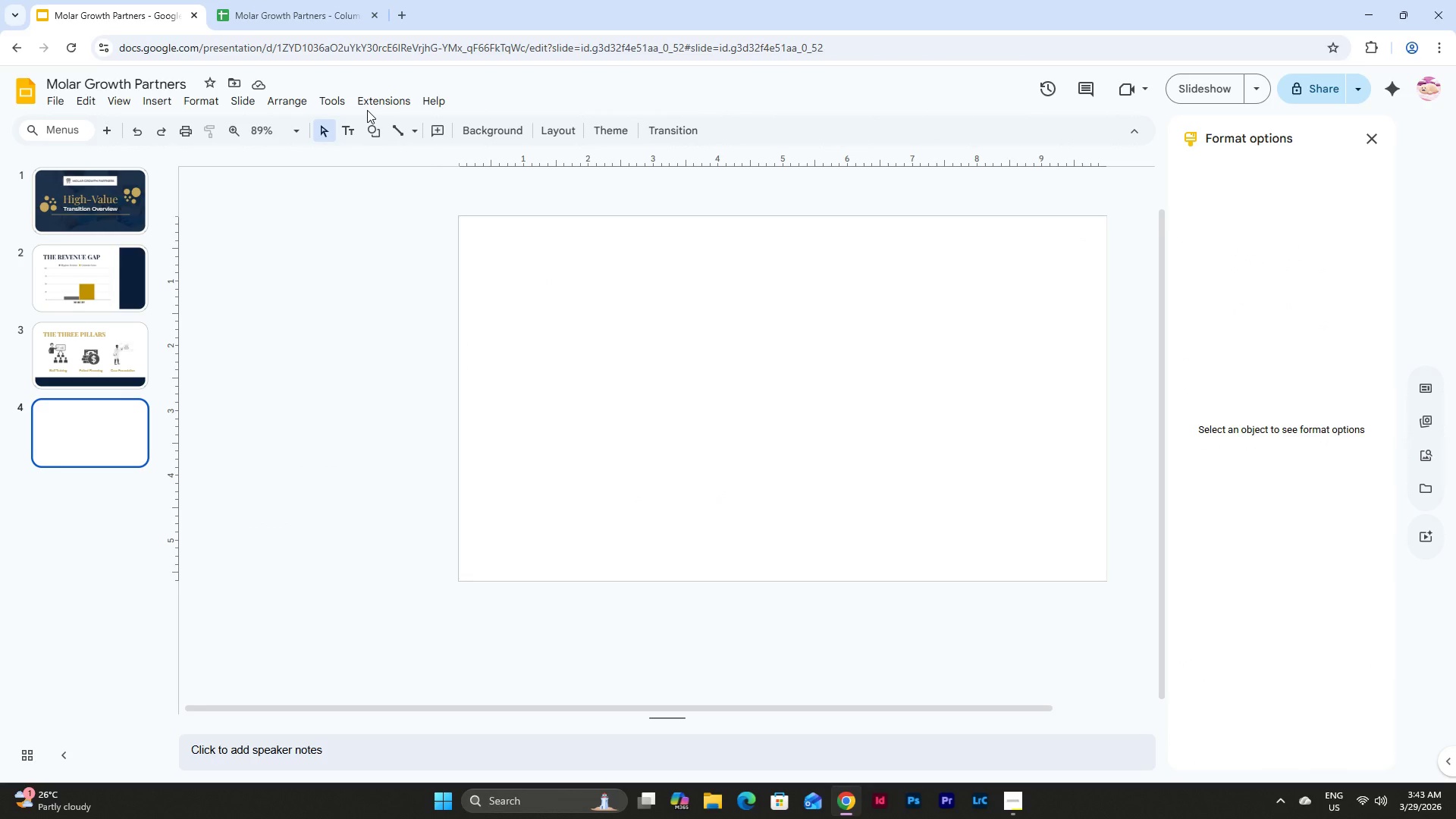 
scroll: coordinate [545, 334], scroll_direction: up, amount: 2.0
 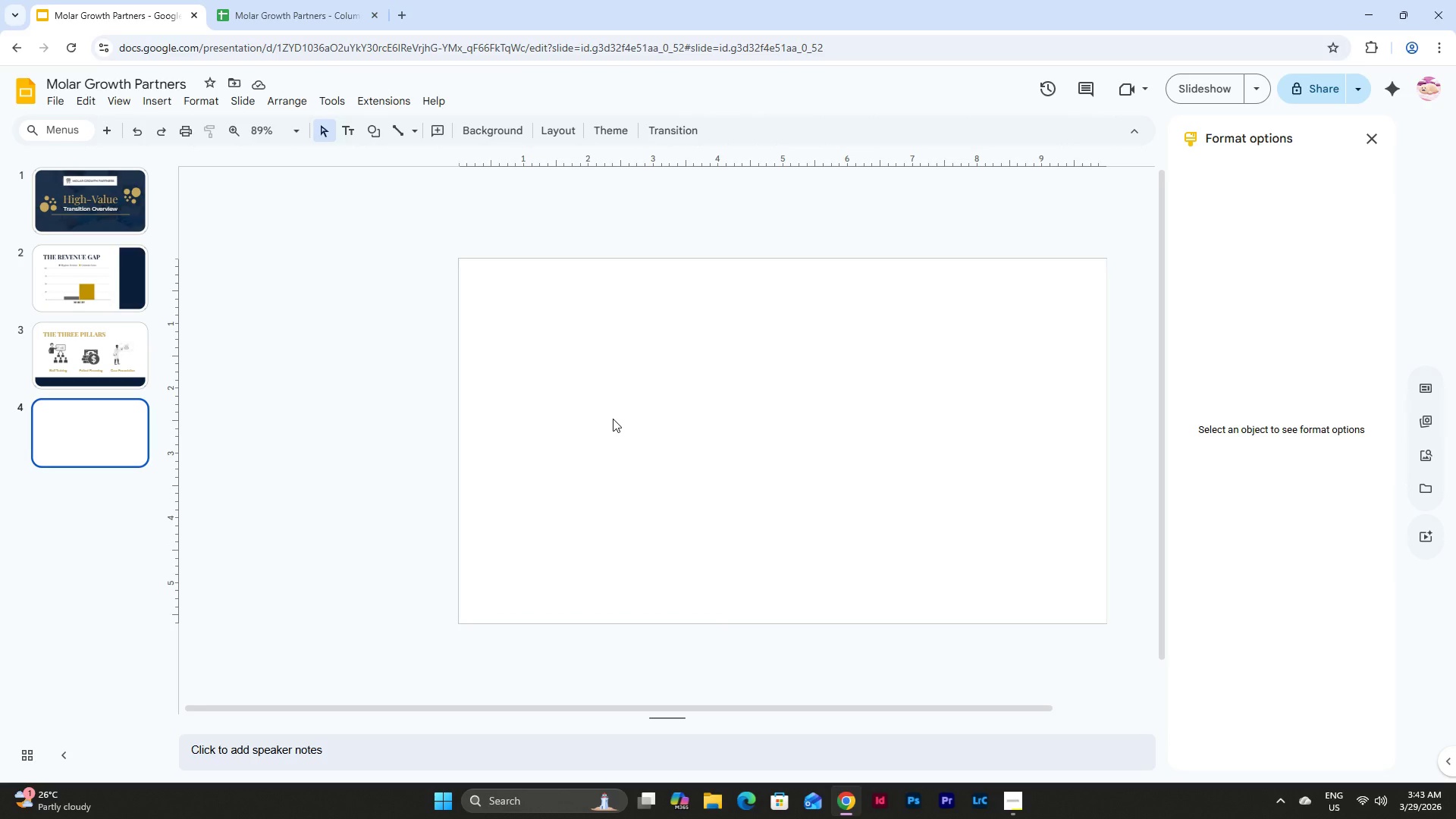 
left_click([102, 336])
 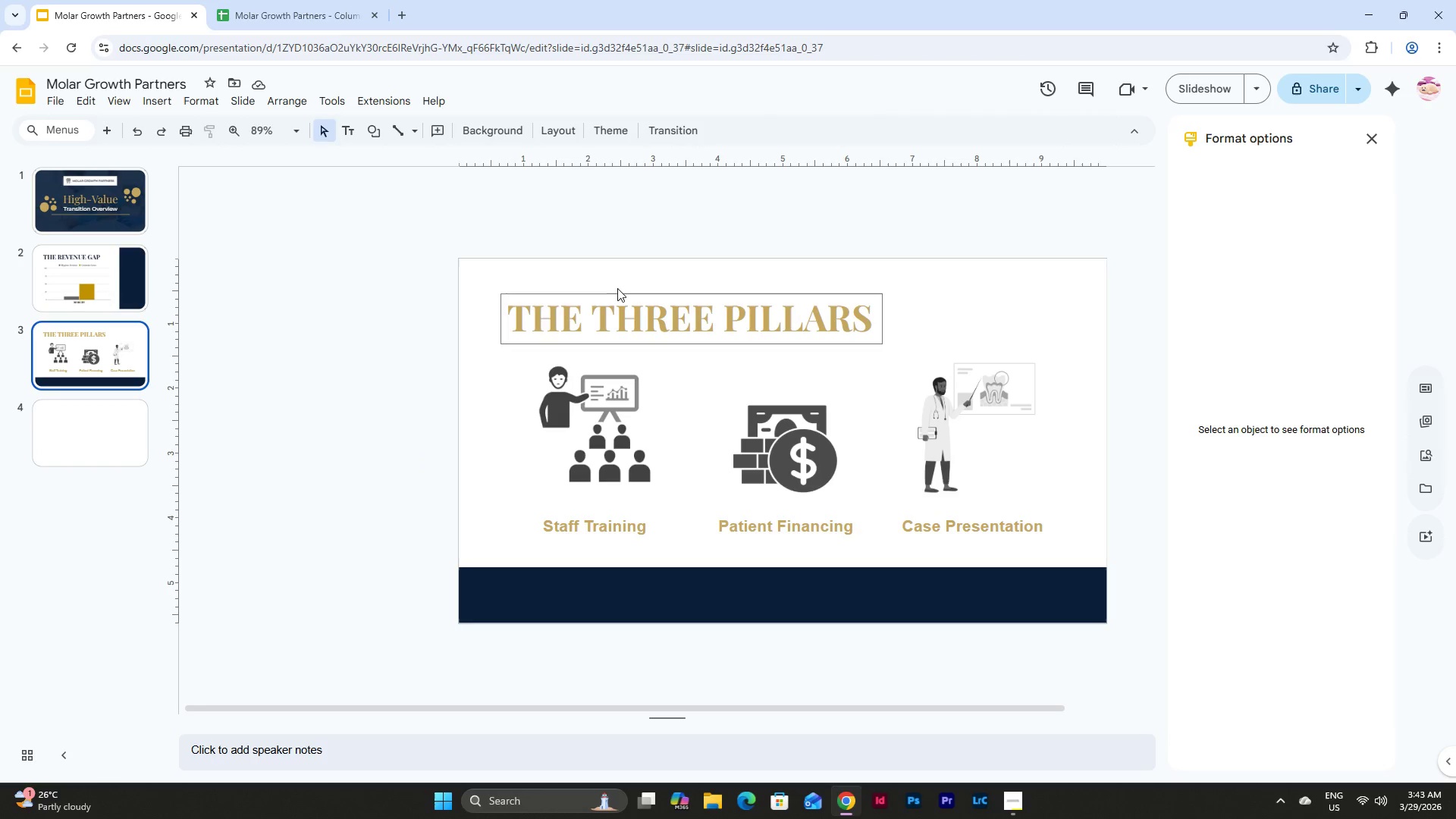 
left_click([620, 295])
 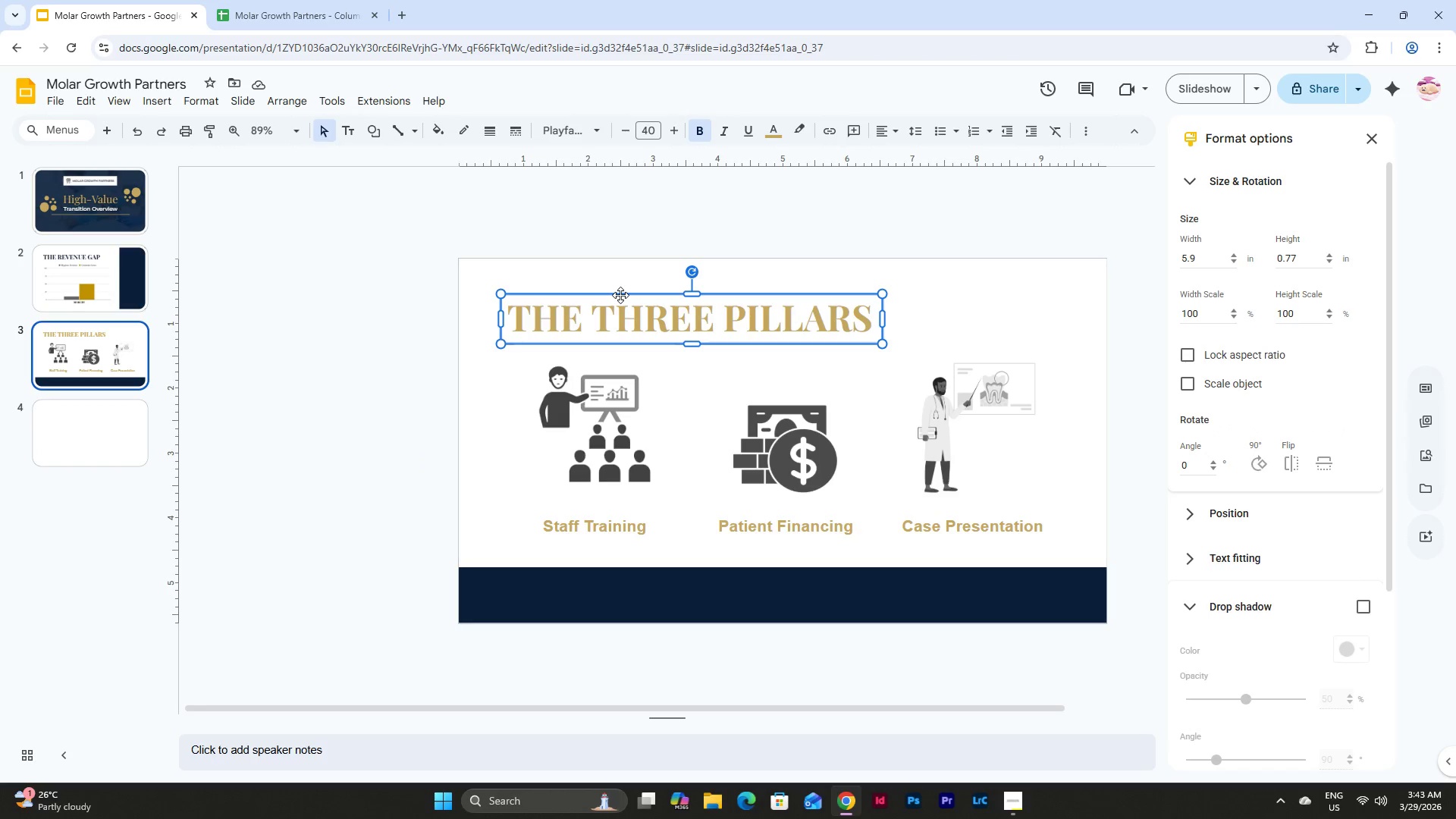 
key(Control+C)
 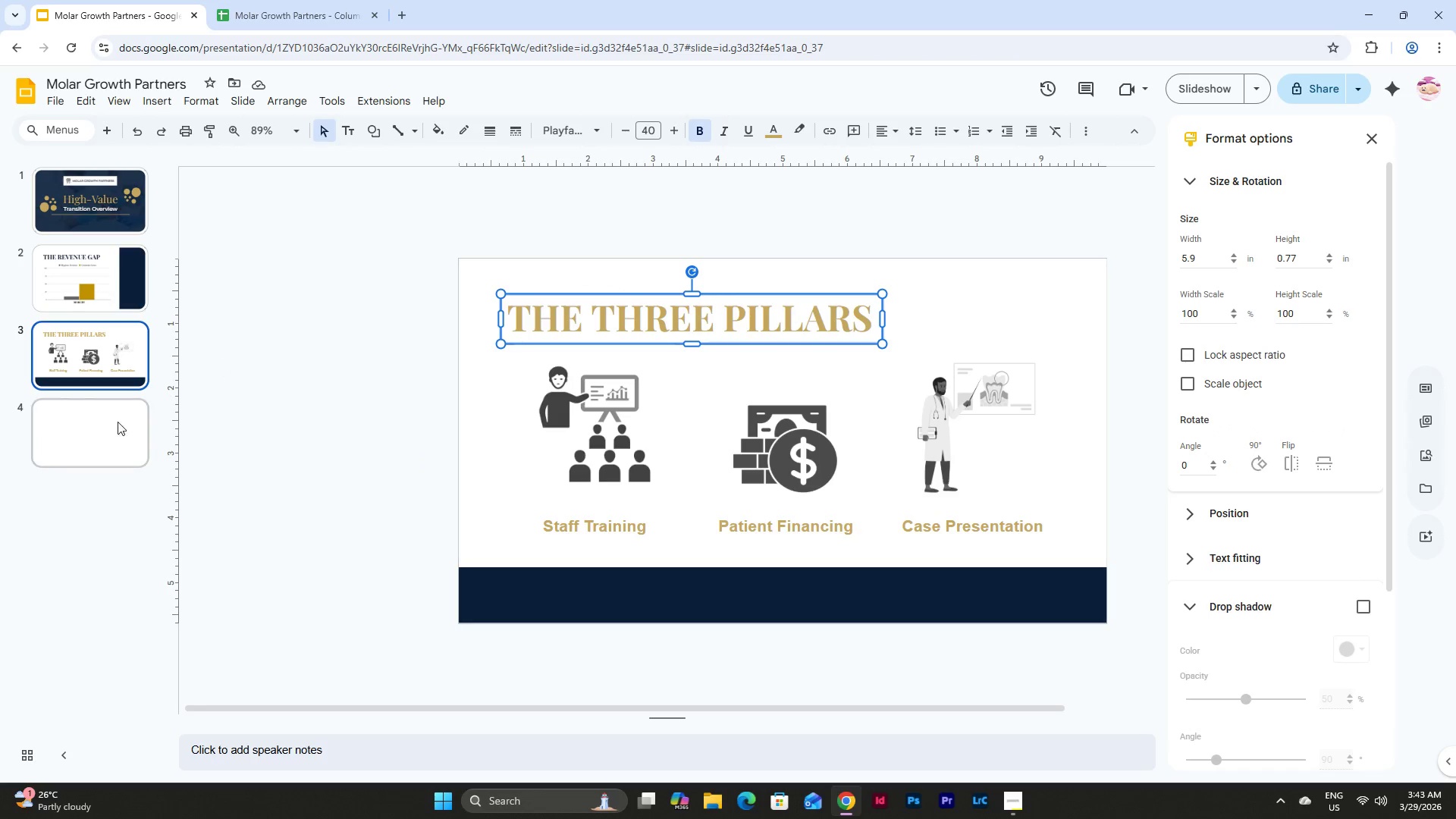 
left_click([102, 438])
 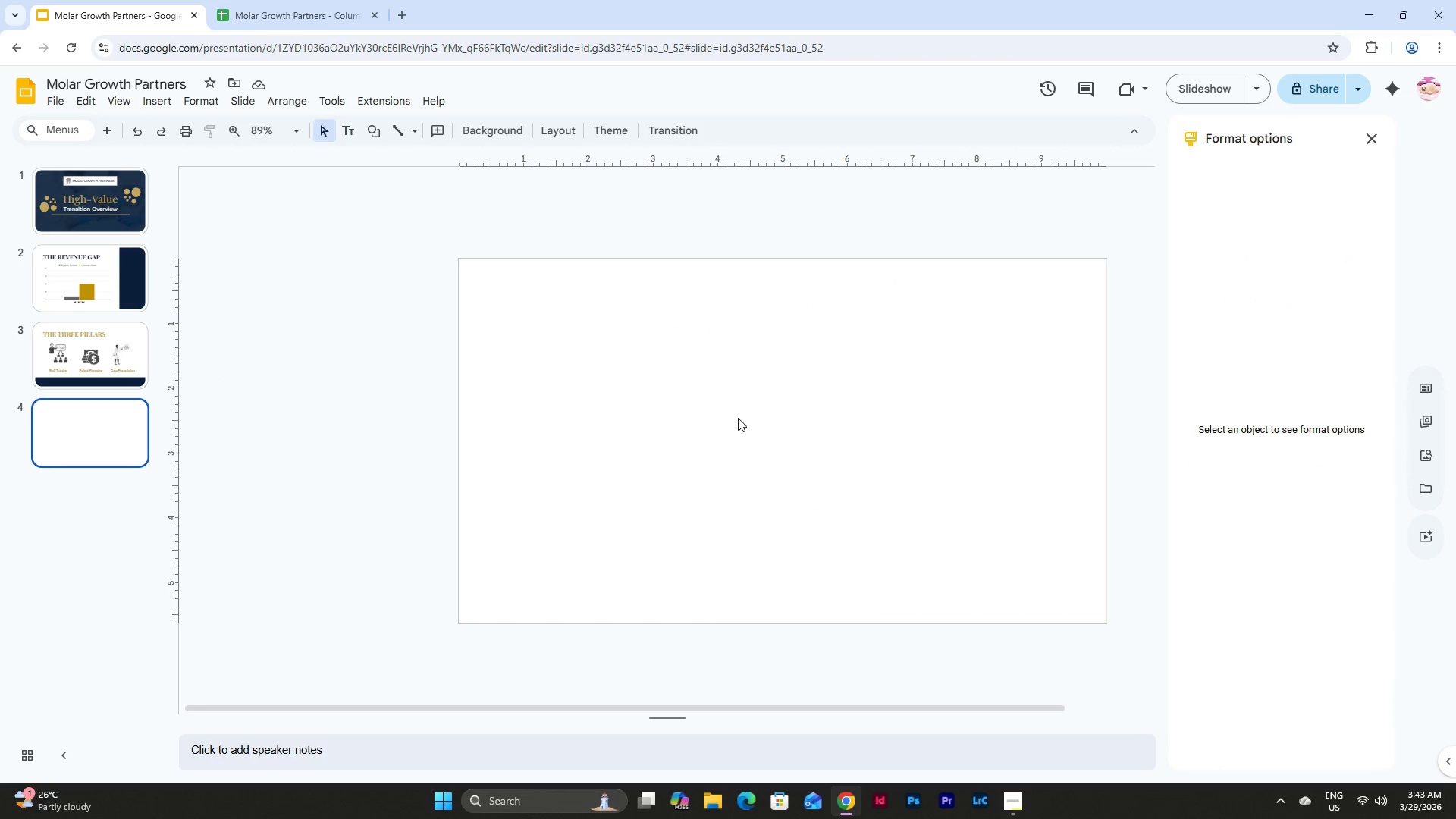 
left_click([778, 384])
 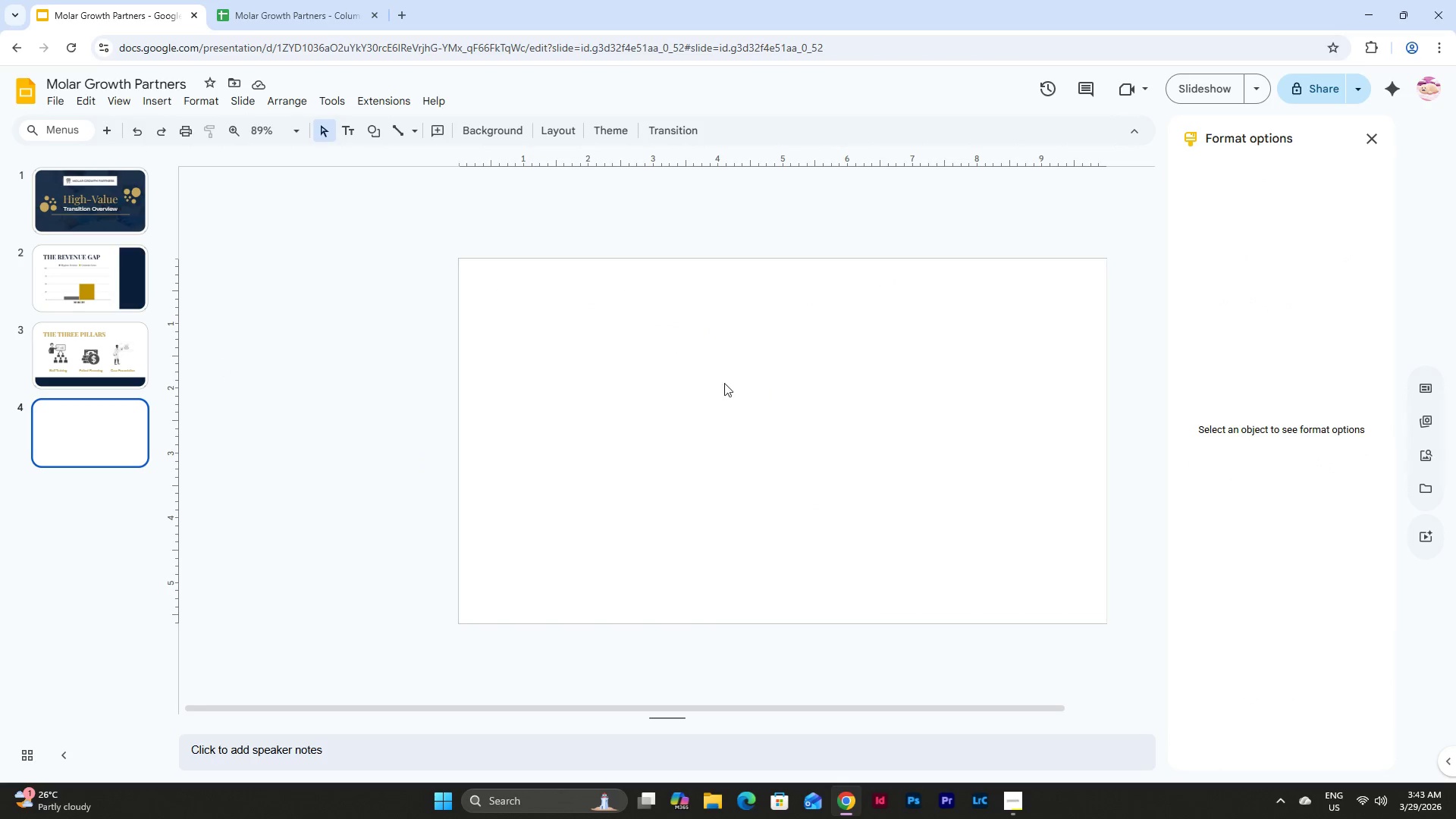 
key(Control+V)
 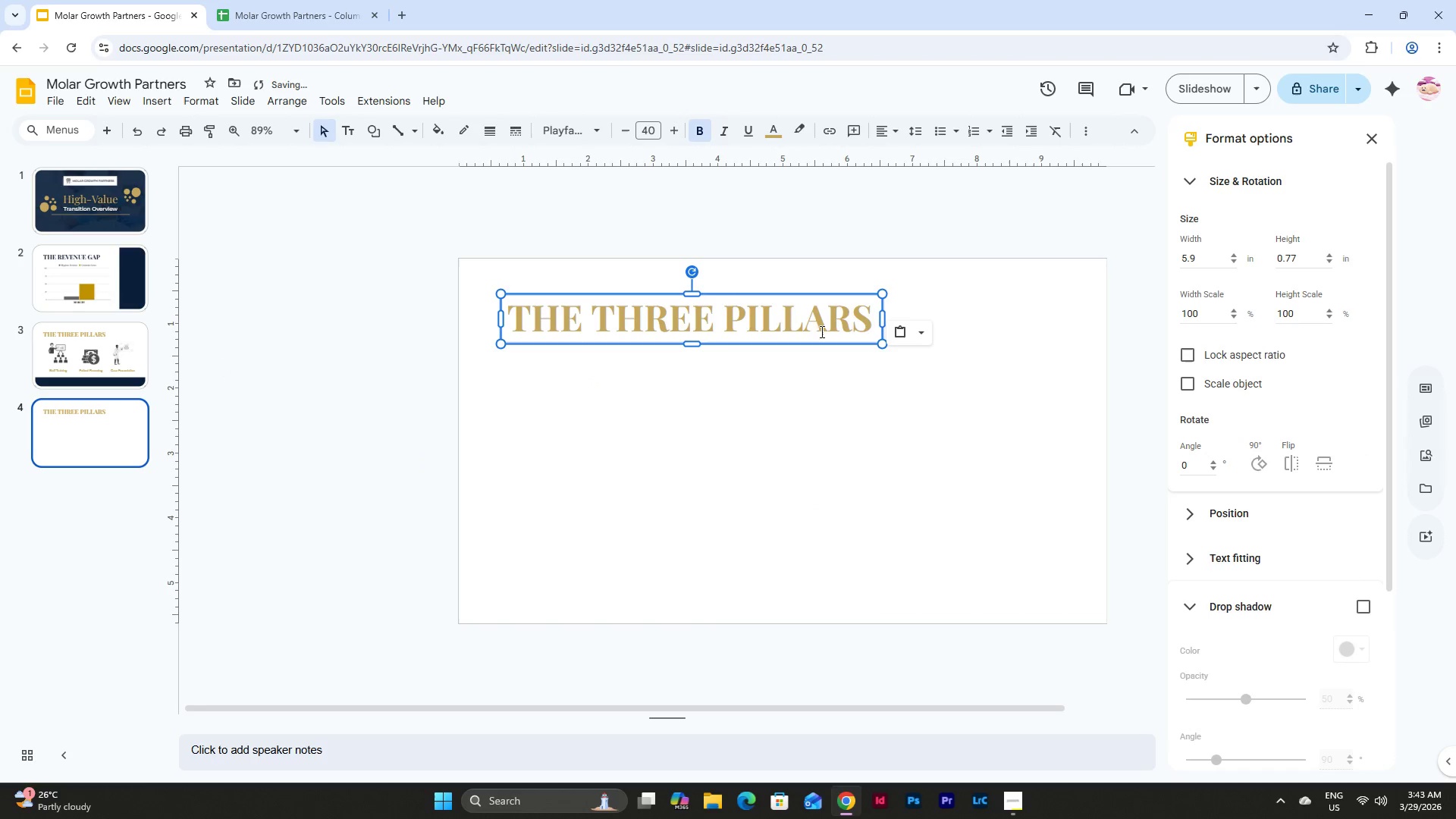 
left_click([851, 325])
 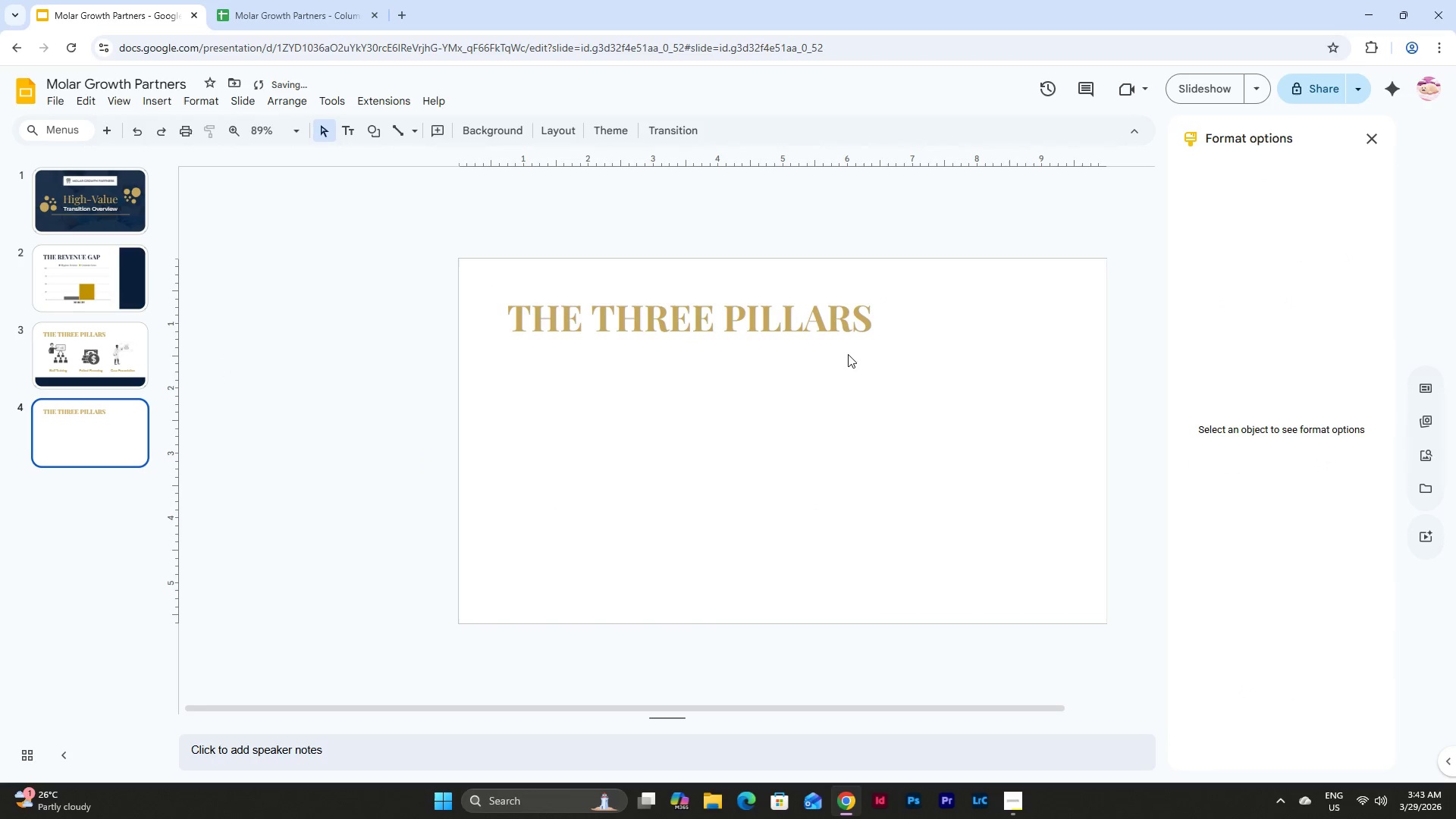 
double_click([833, 324])
 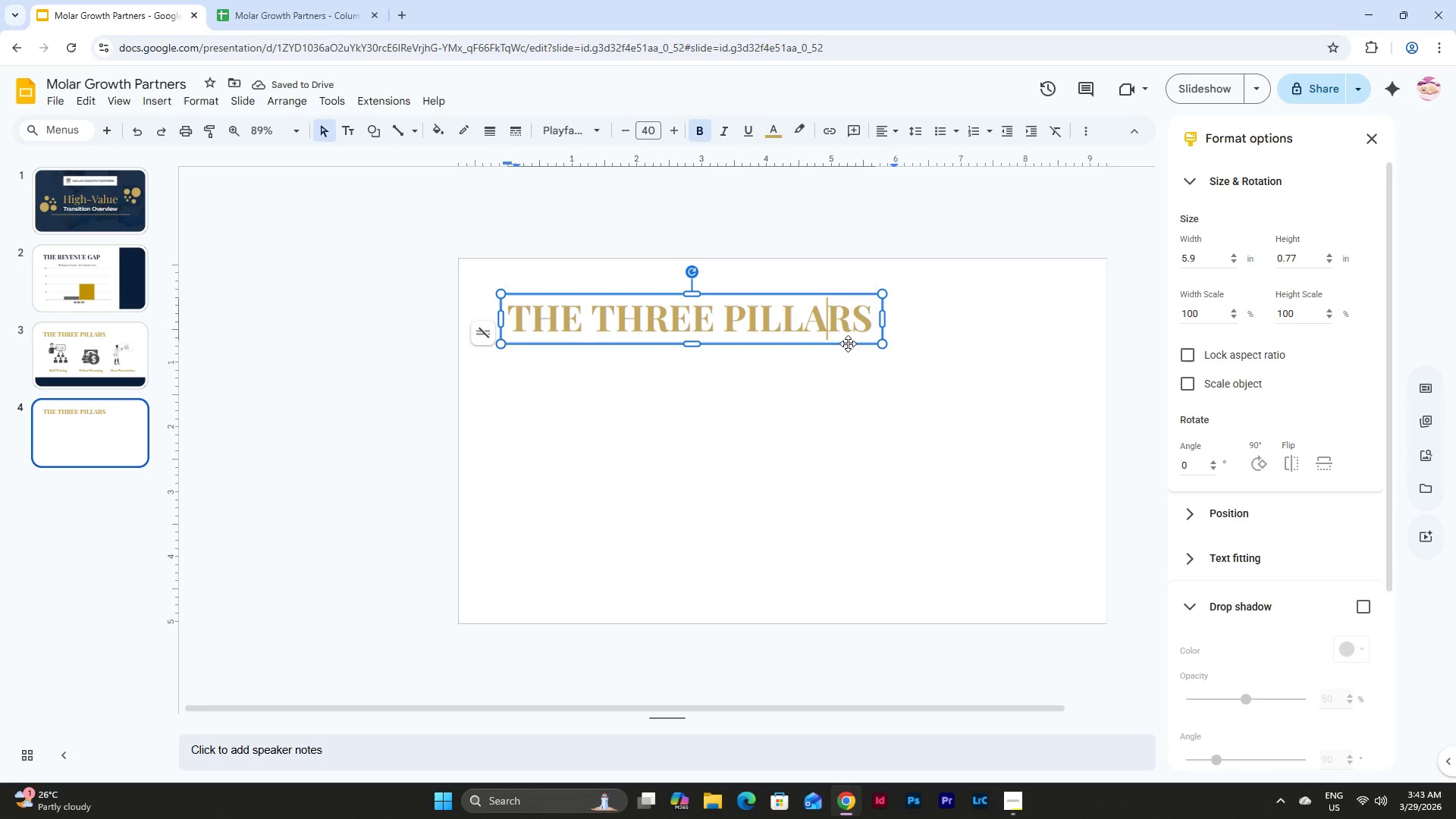 
left_click([848, 343])
 